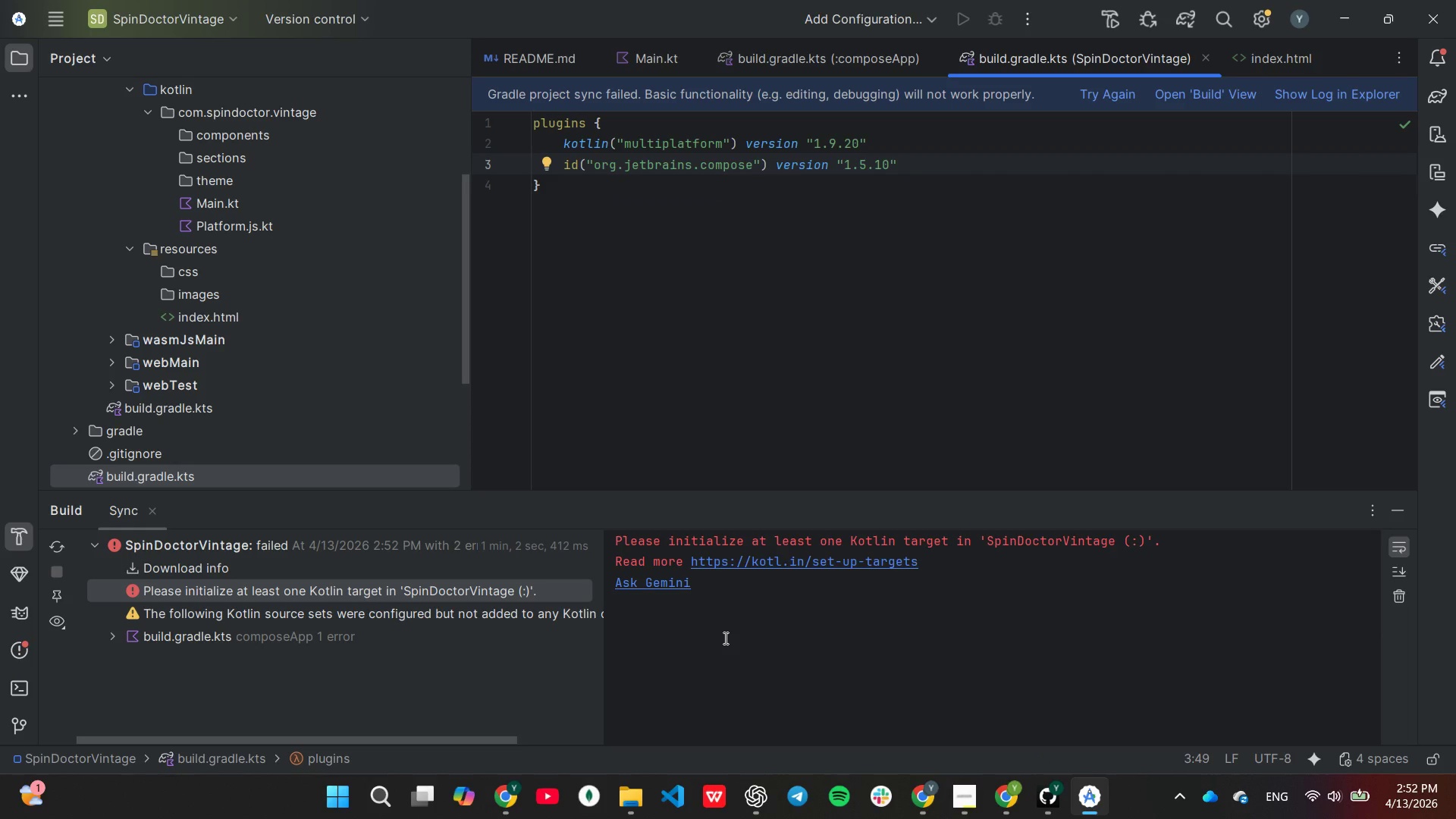 
wait(8.98)
 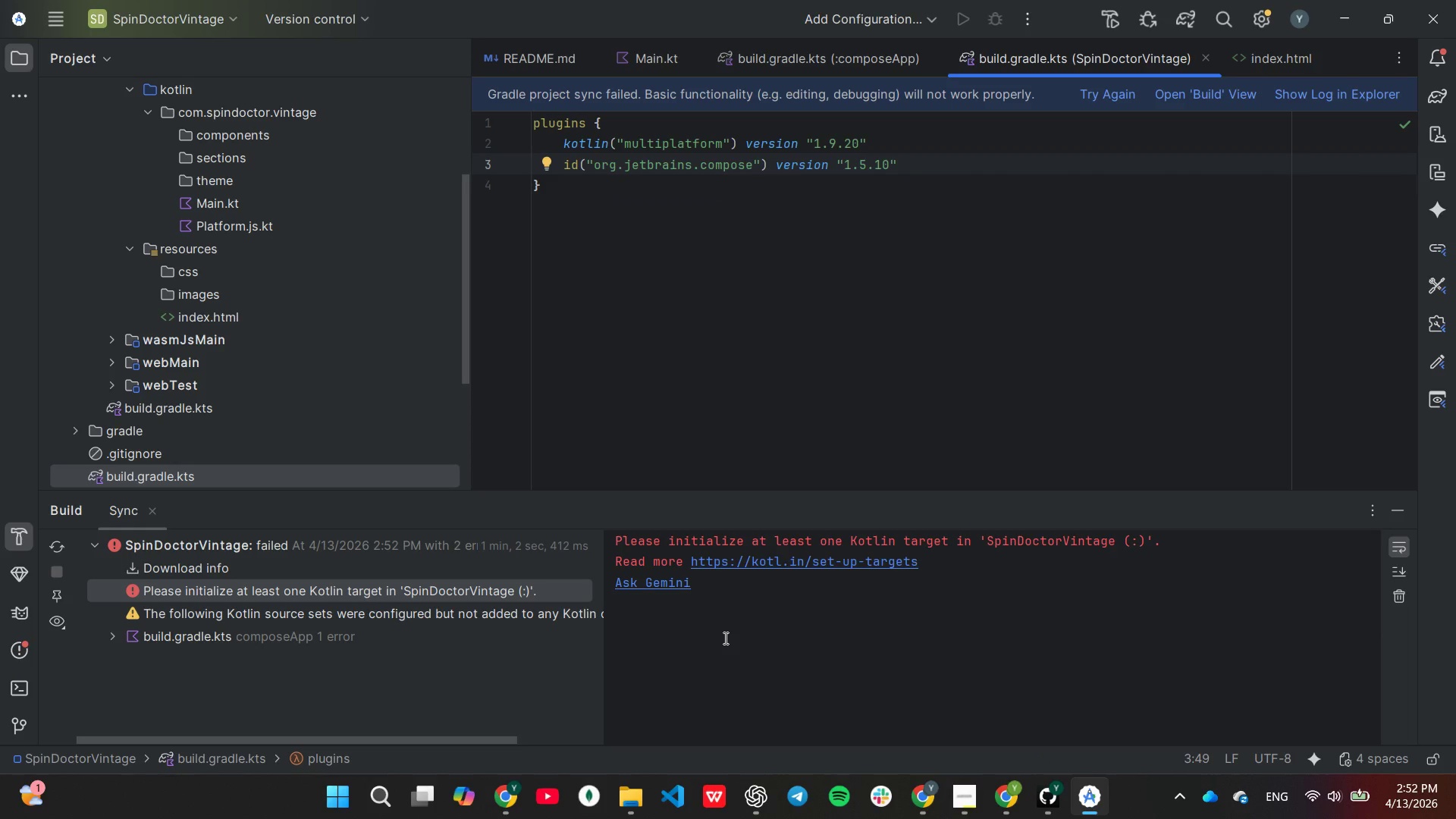 
scroll: coordinate [269, 418], scroll_direction: up, amount: 5.0
 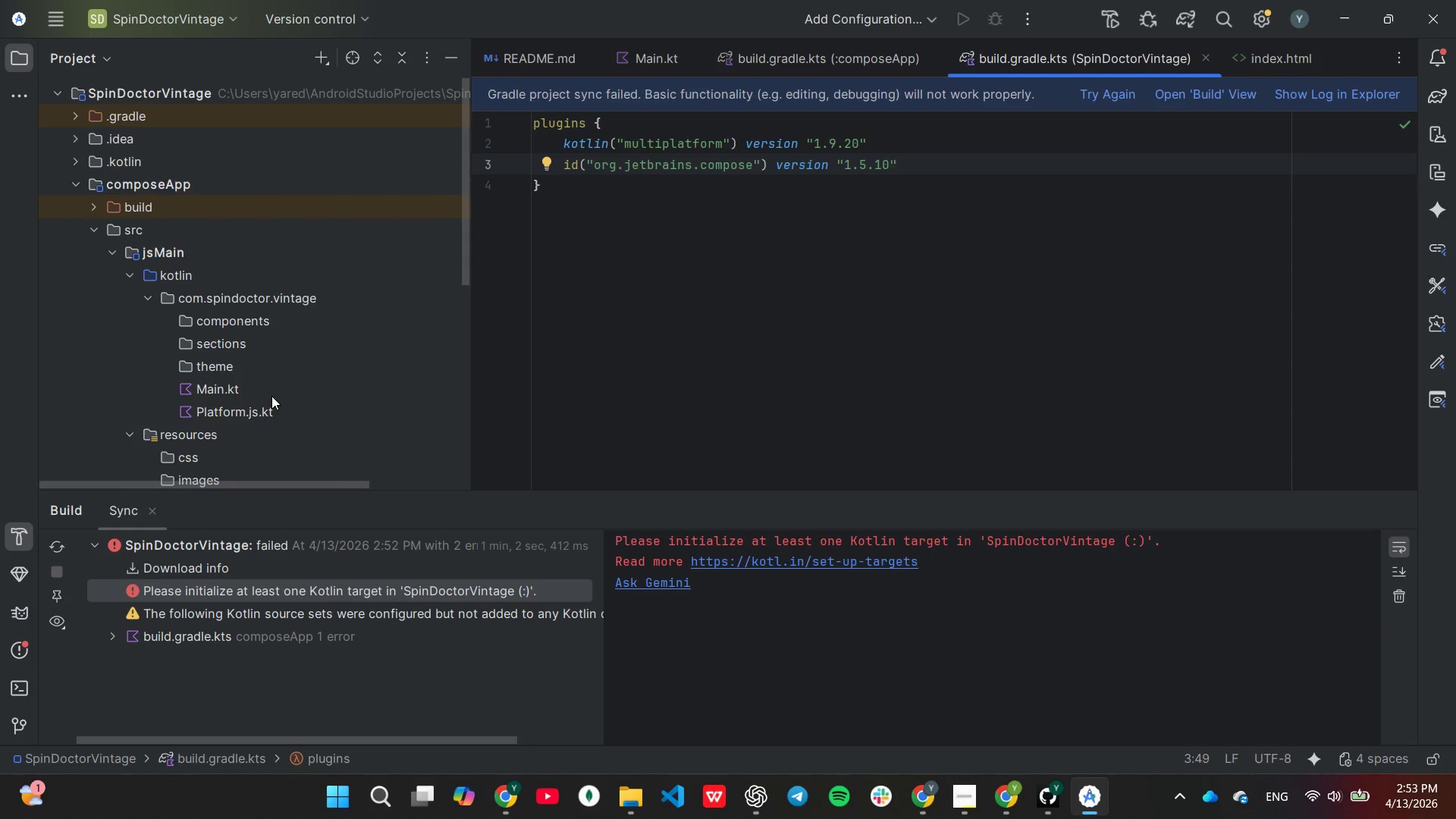 
scroll: coordinate [271, 396], scroll_direction: none, amount: 0.0
 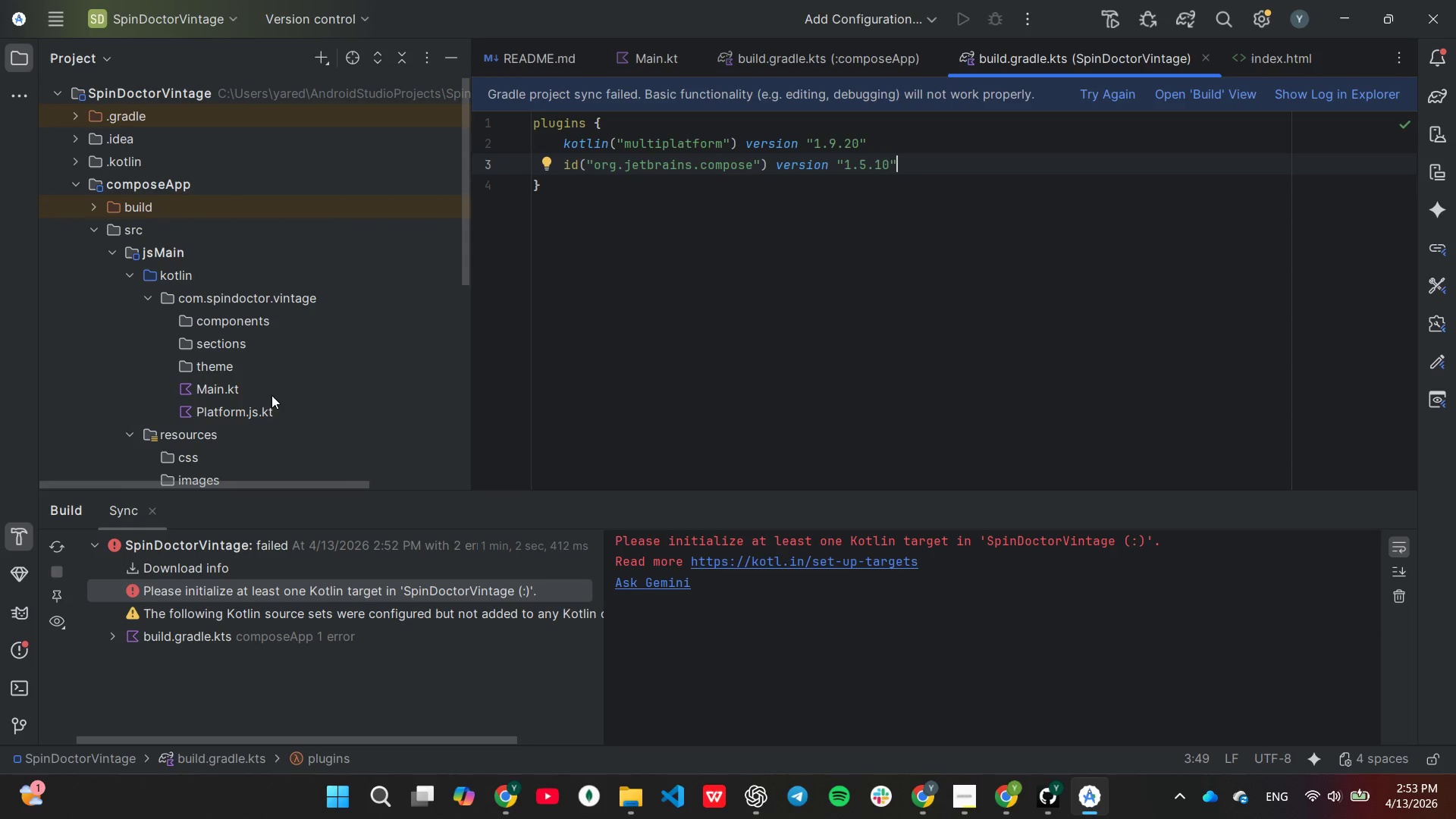 
scroll: coordinate [271, 395], scroll_direction: down, amount: 1.0
 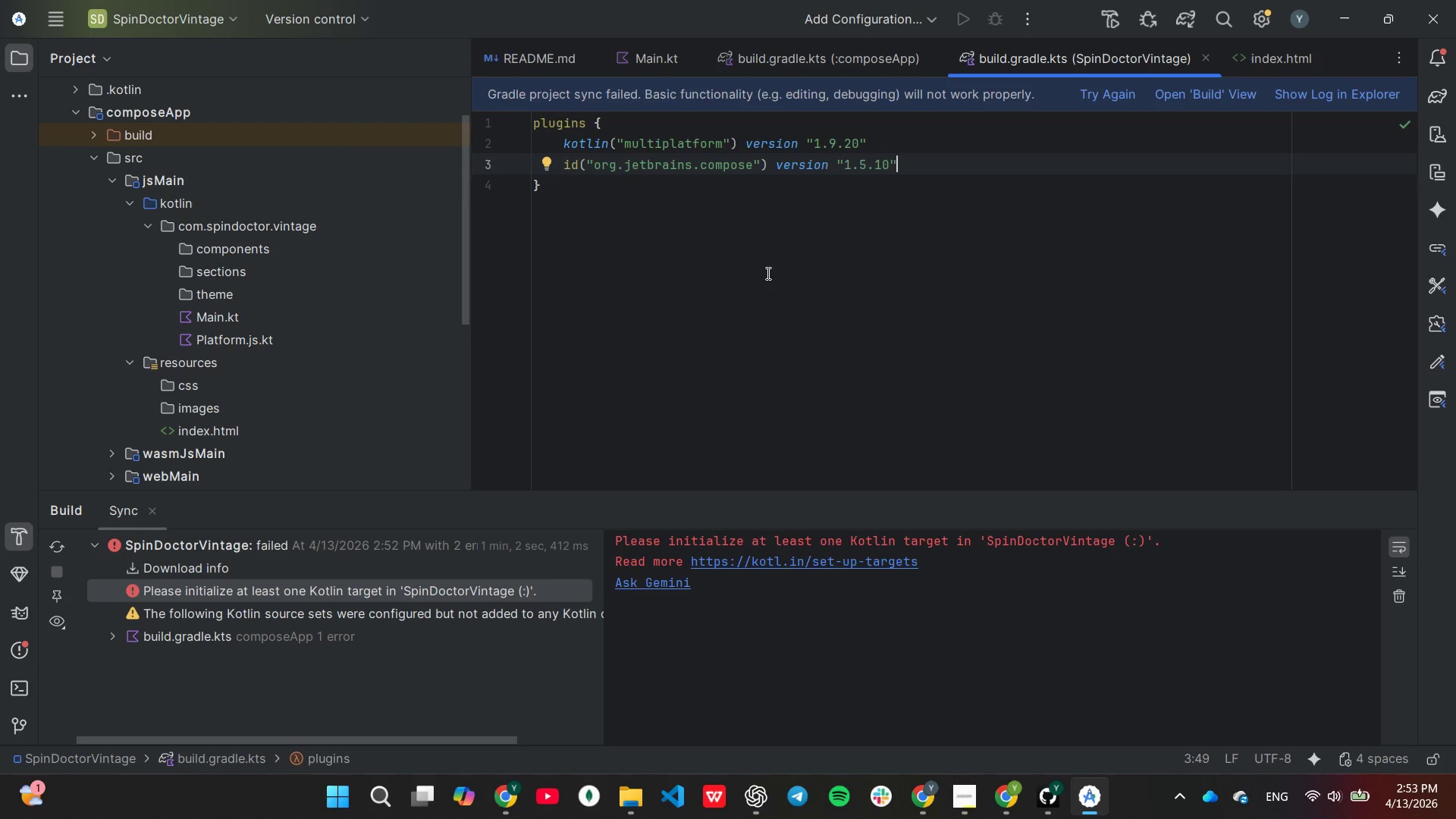 
wait(54.11)
 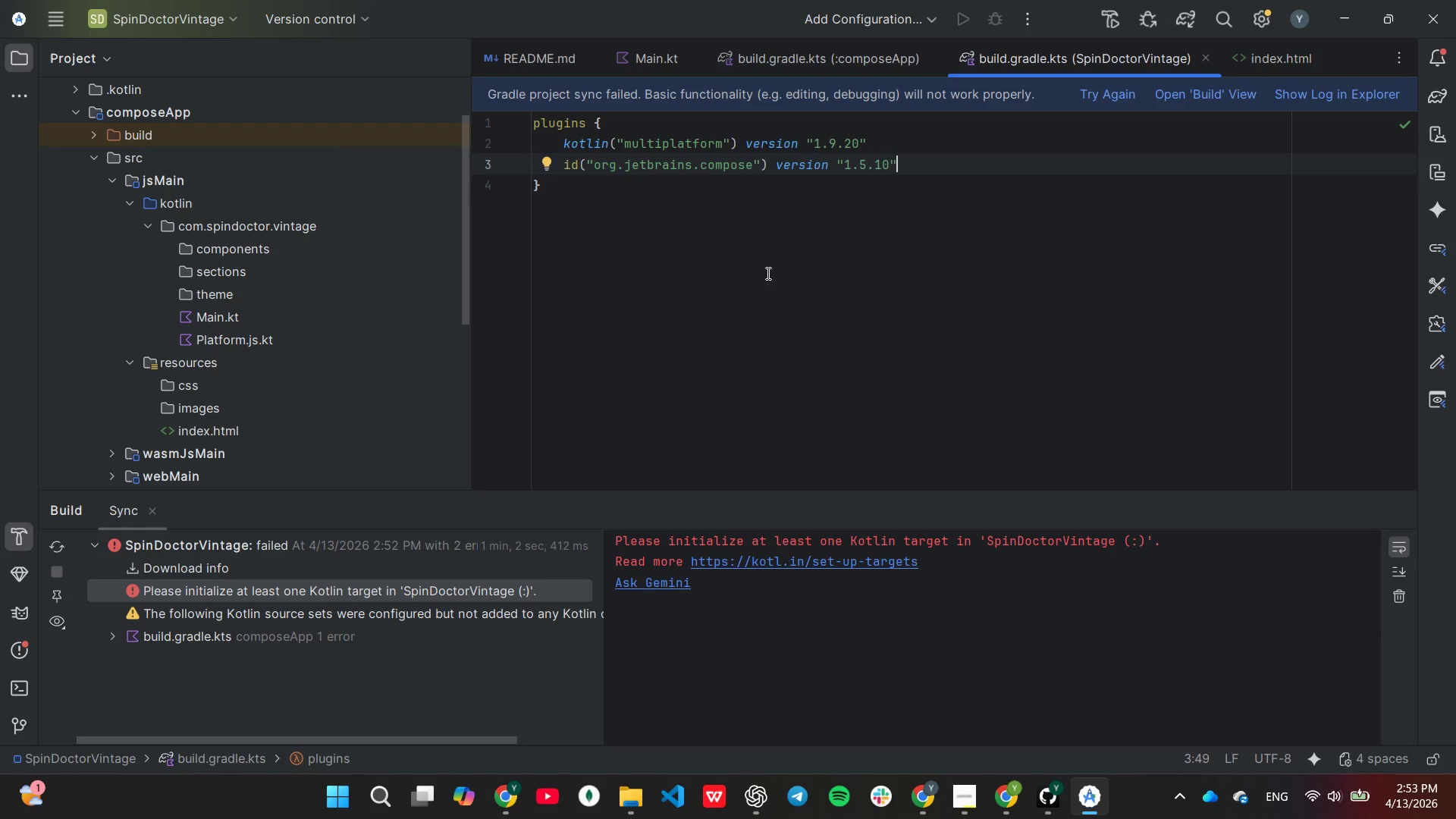 
left_click([1087, 86])
 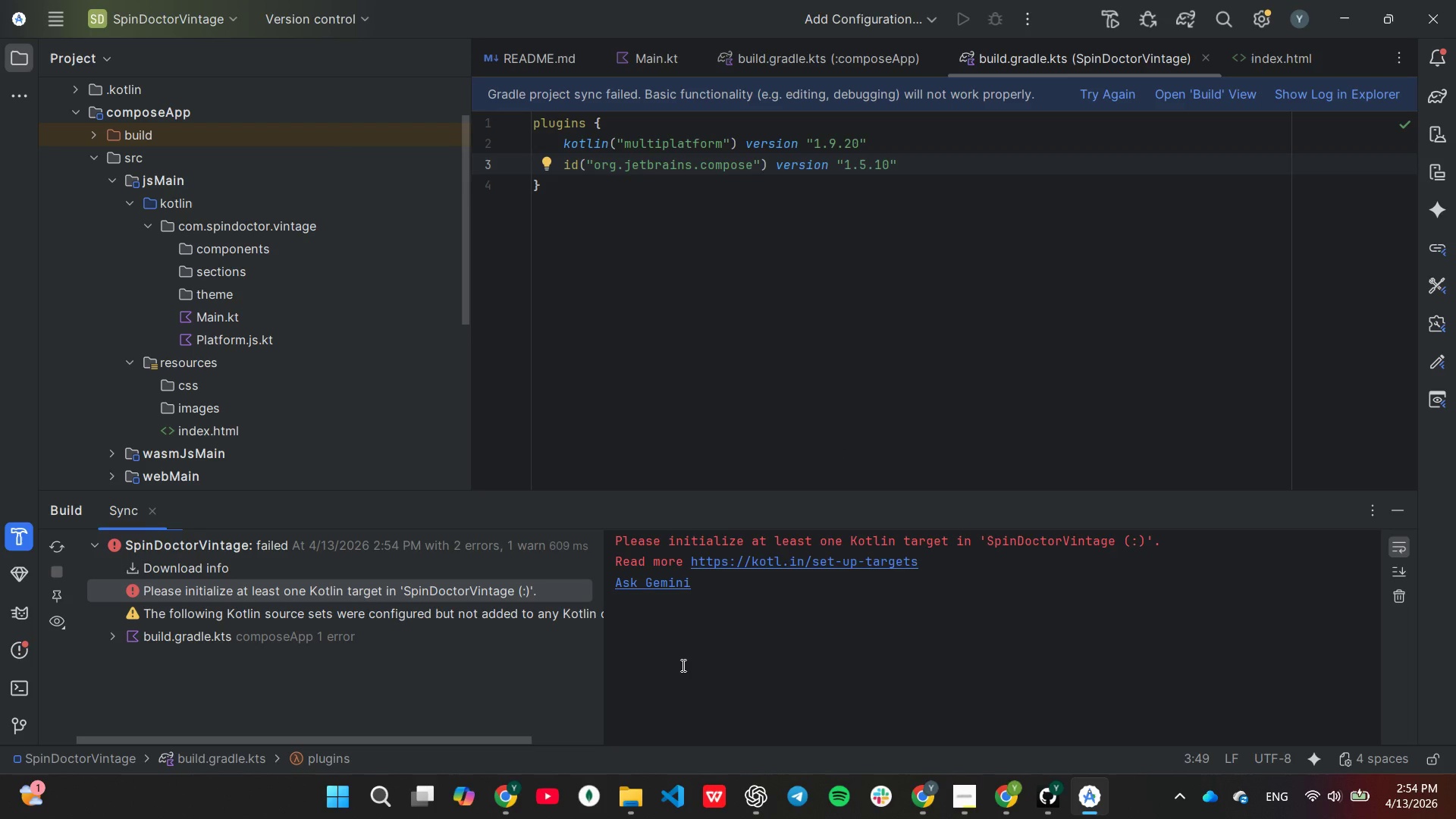 
wait(10.0)
 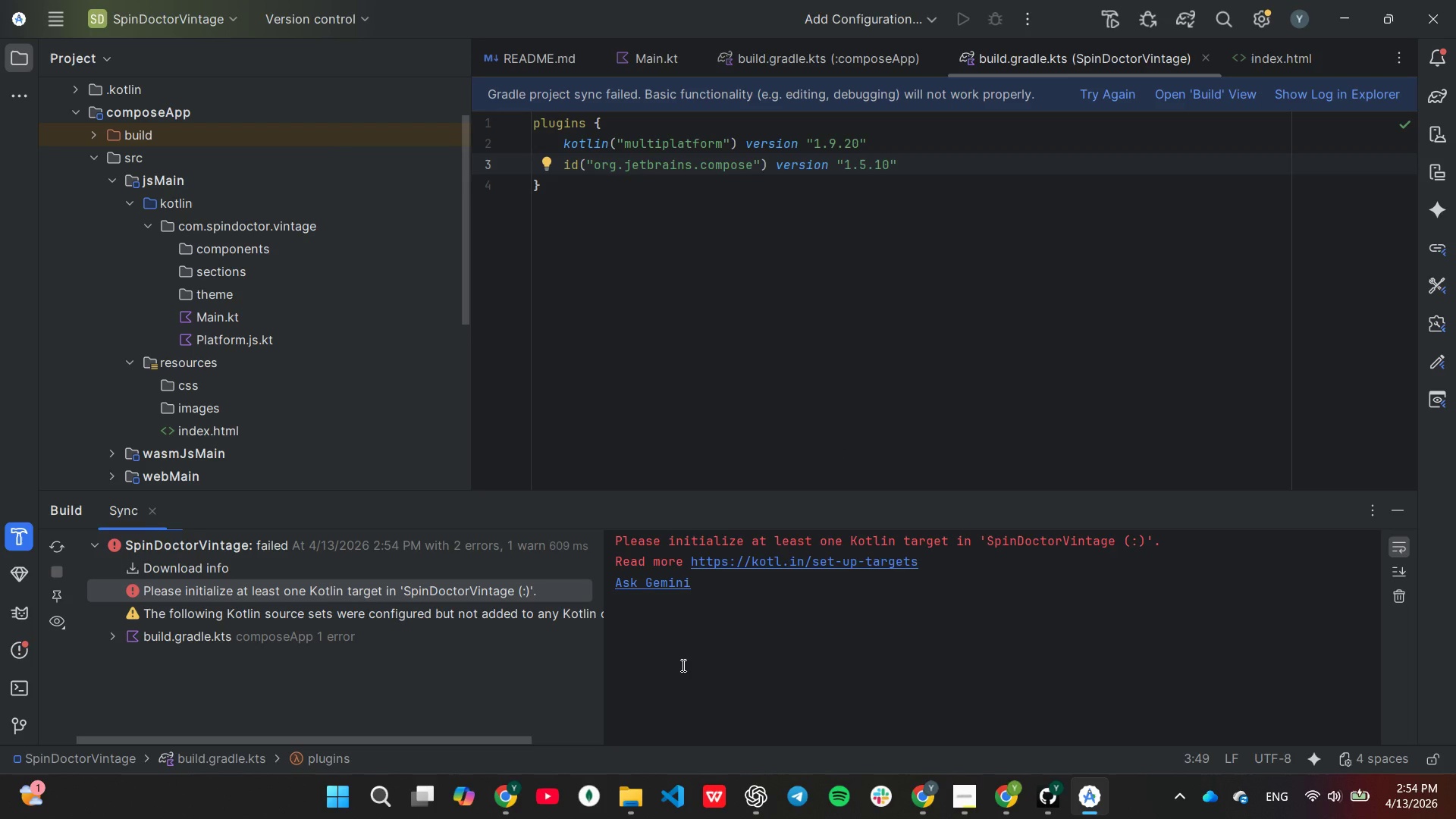 
left_click([653, 371])
 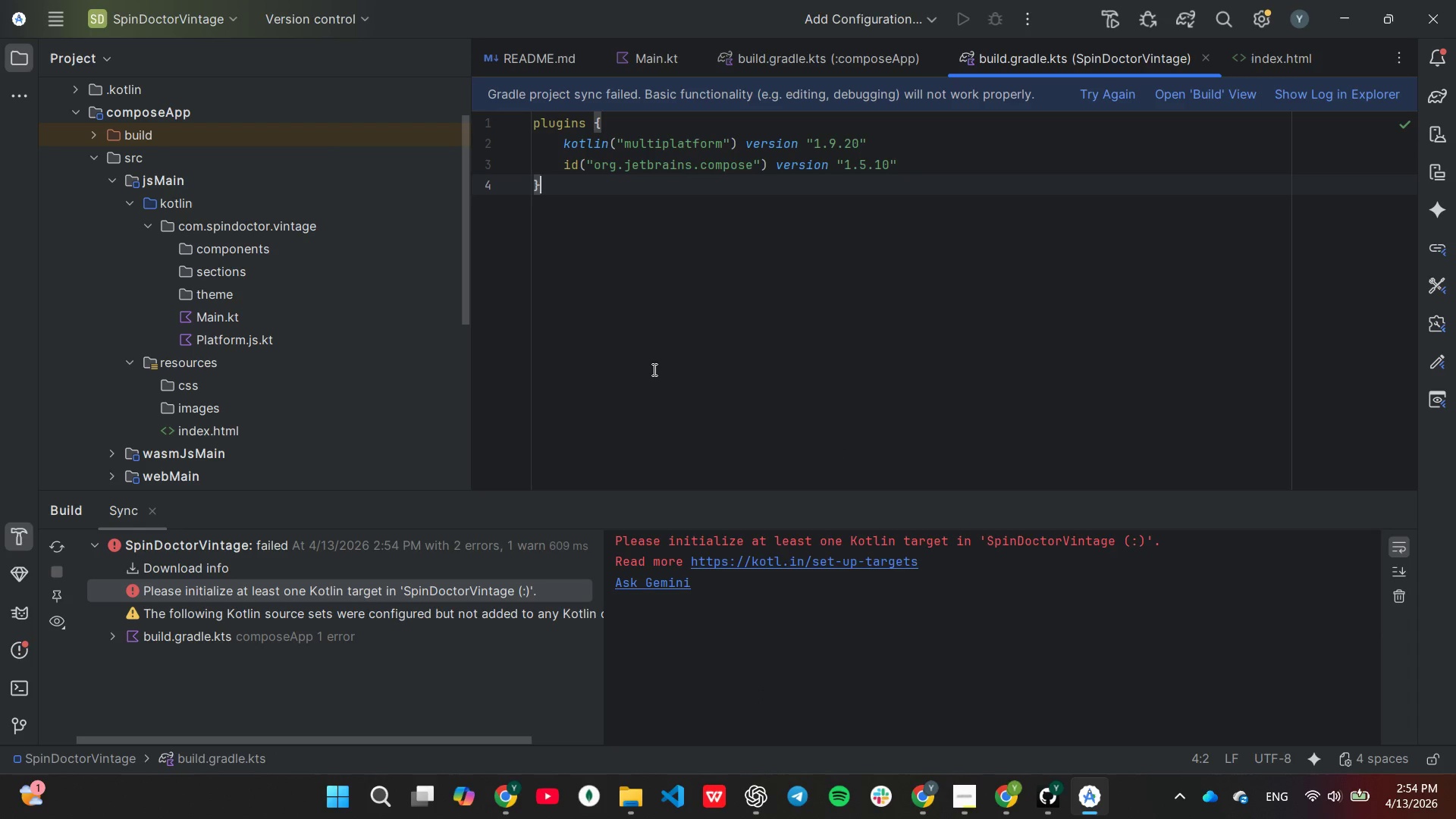 
key(Control+Z)
 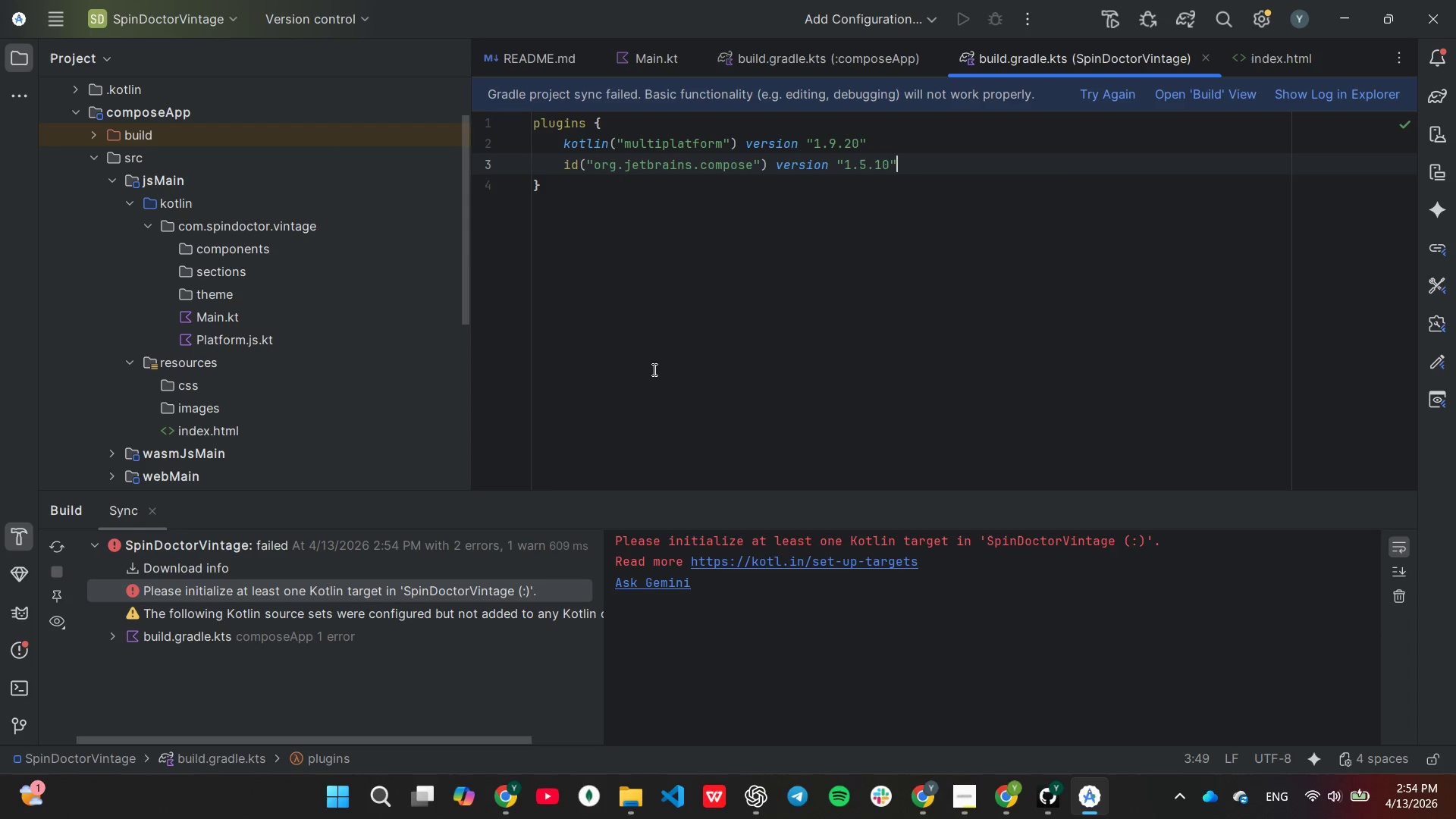 
key(Control+Z)
 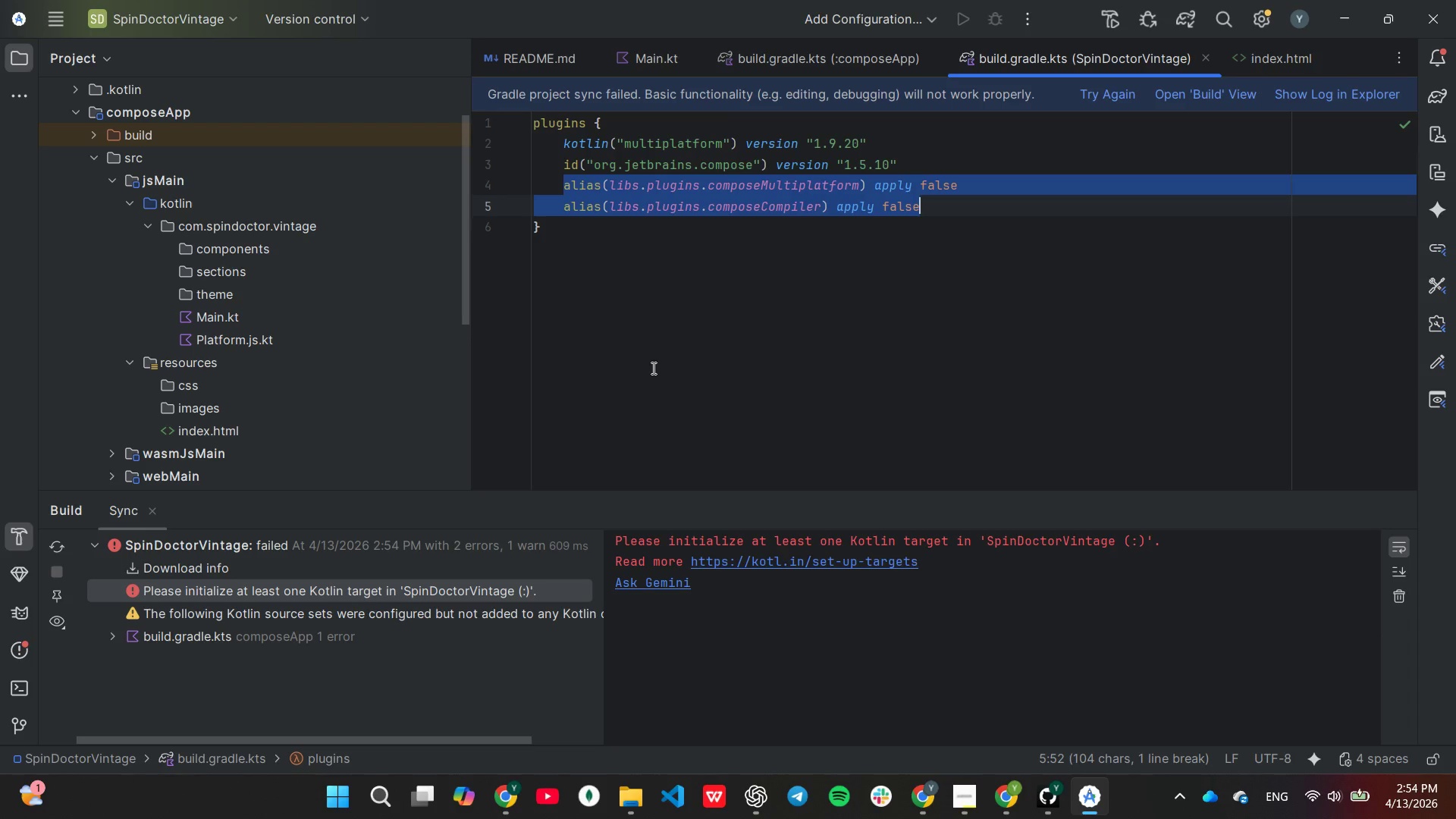 
left_click([690, 362])
 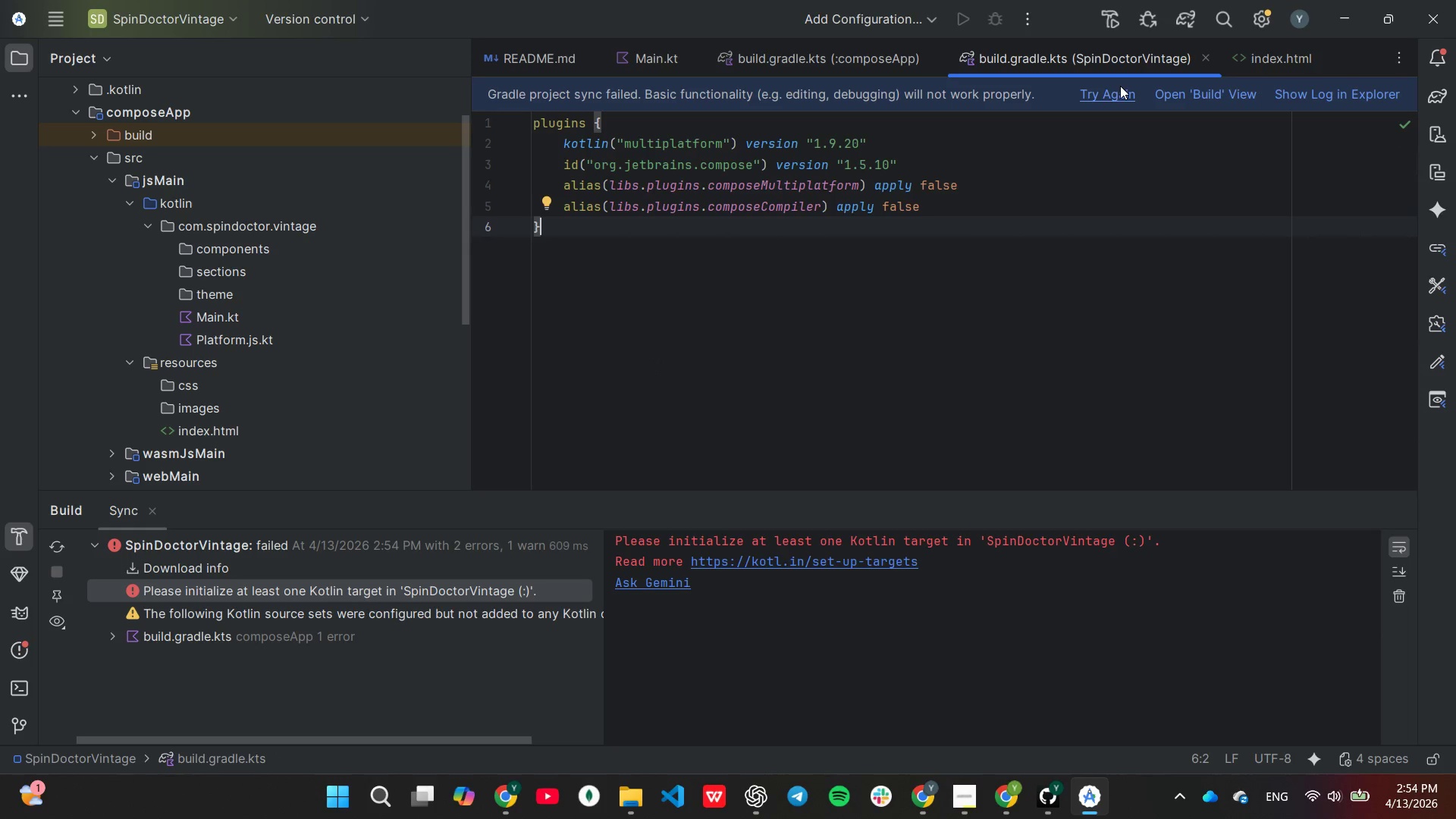 
left_click([1120, 86])
 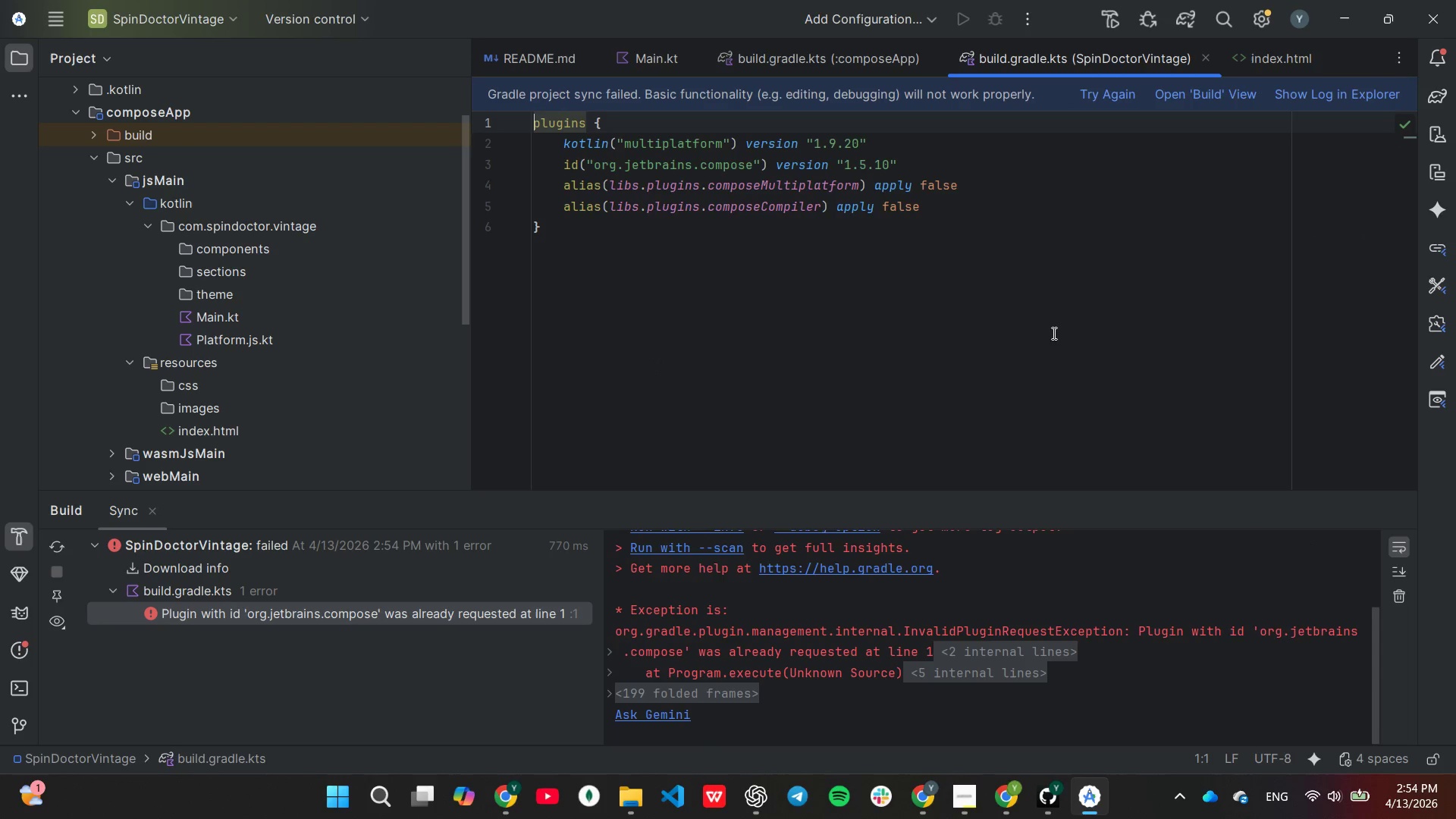 
scroll: coordinate [889, 651], scroll_direction: up, amount: 3.0
 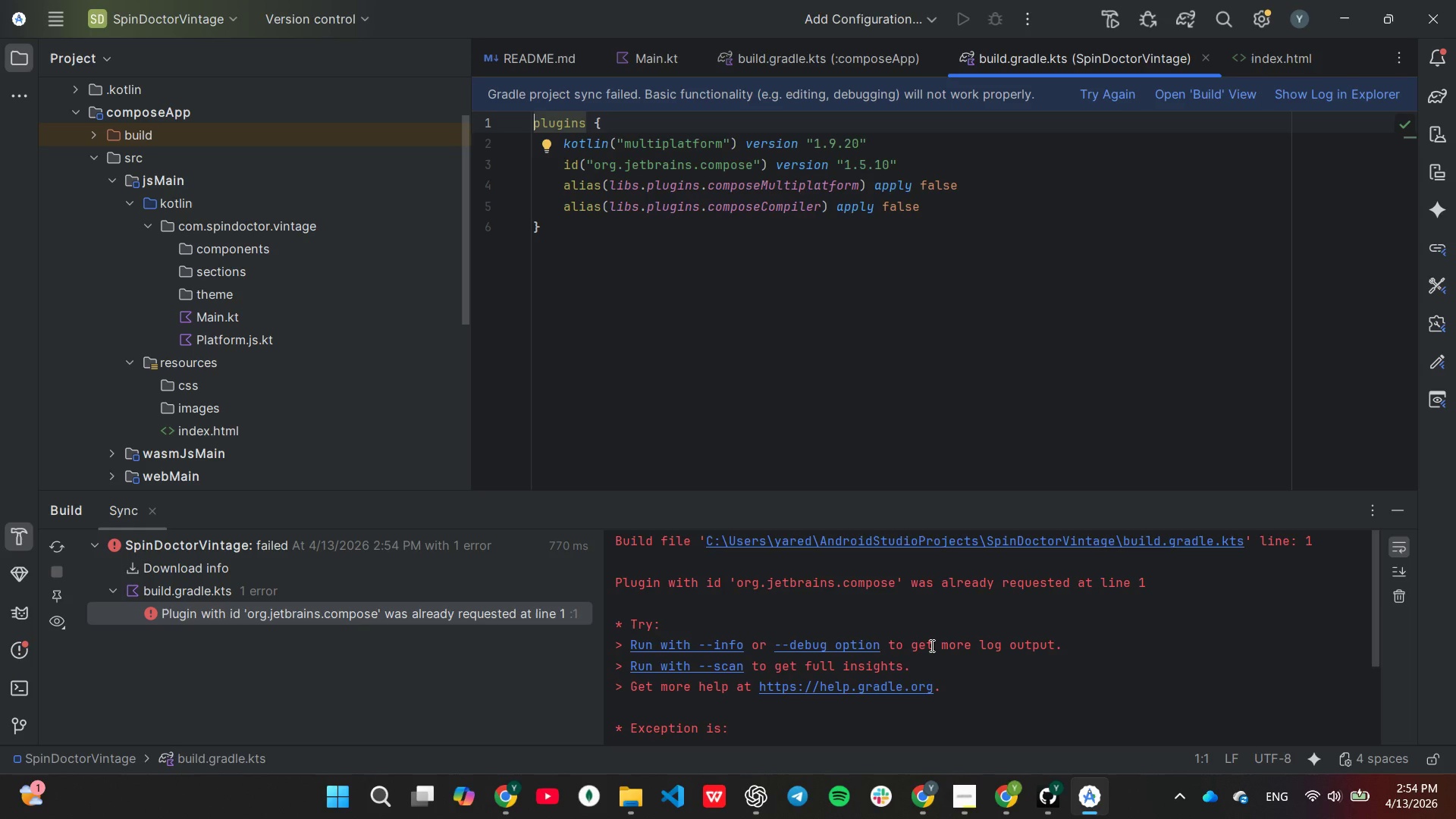 
wait(18.18)
 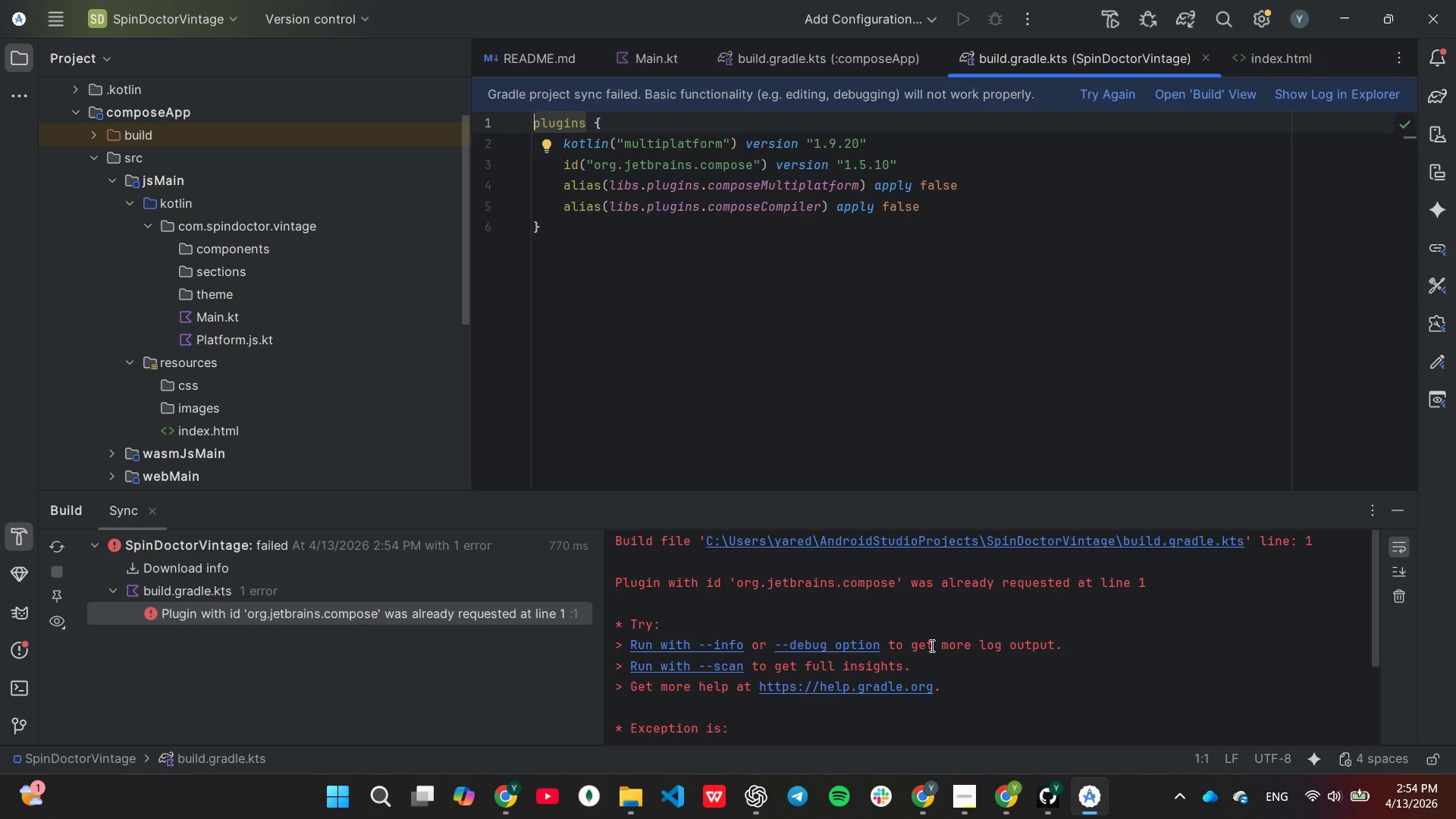 
double_click([682, 174])
 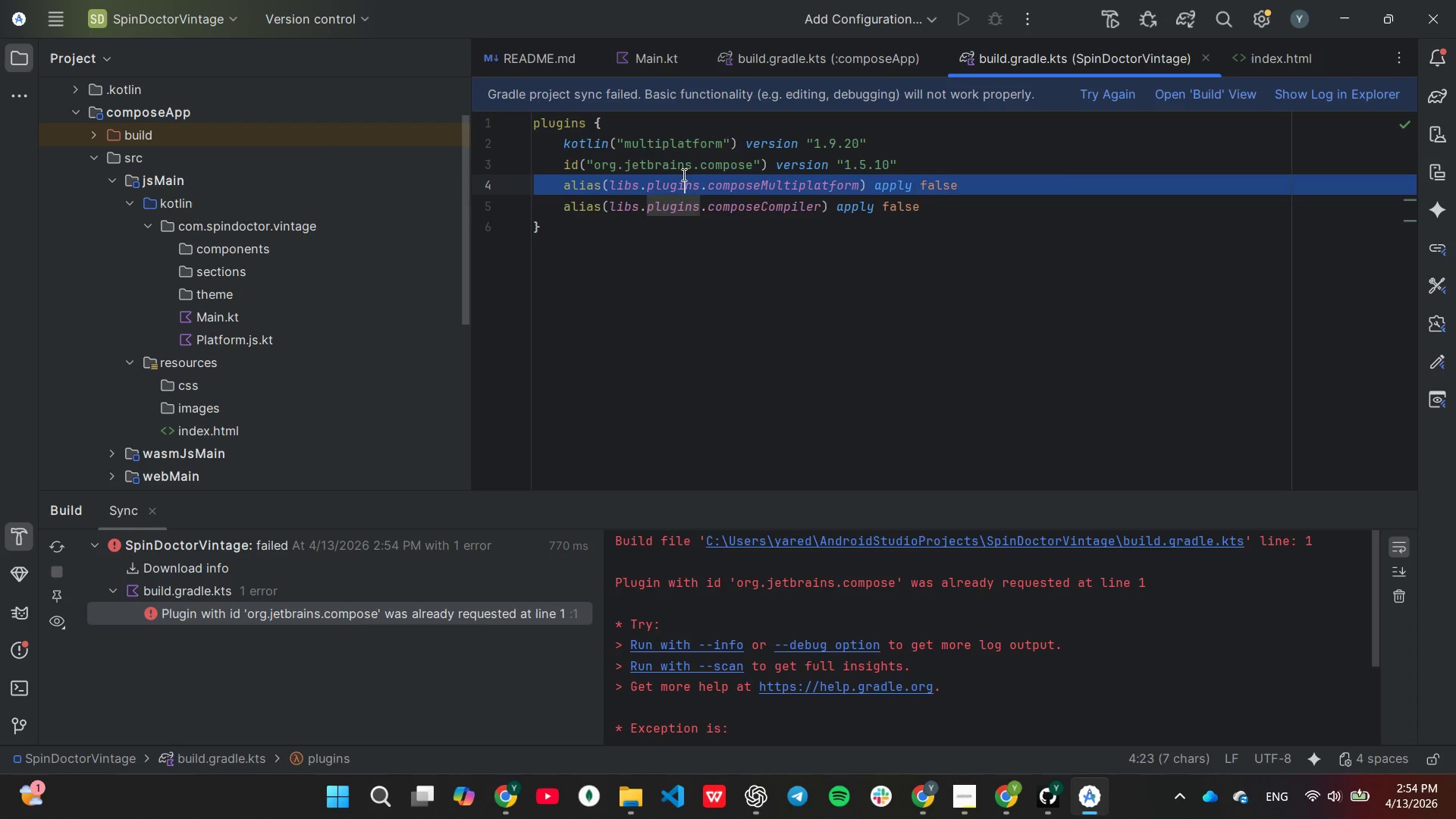 
triple_click([682, 174])
 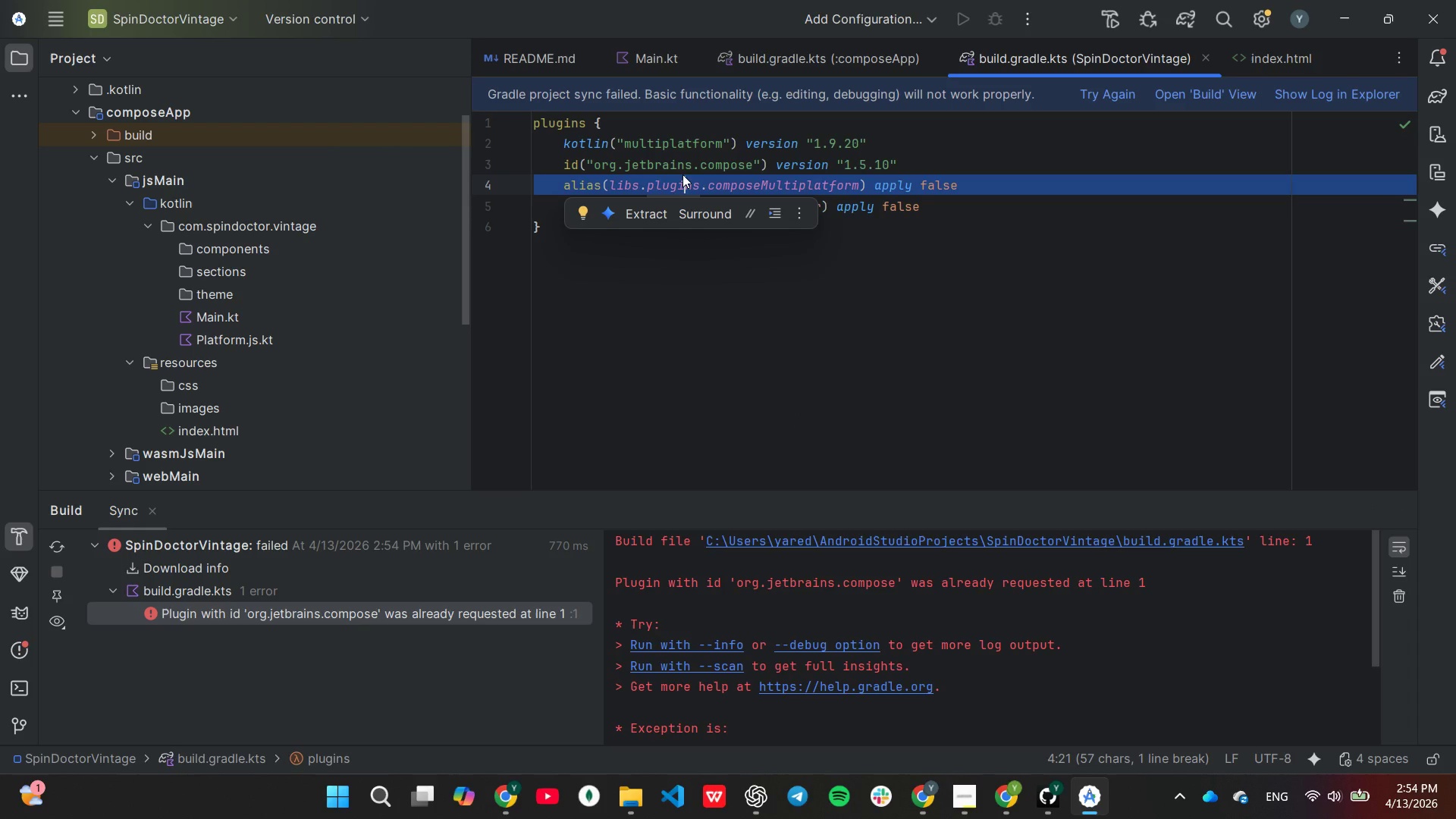 
key(Backspace)
 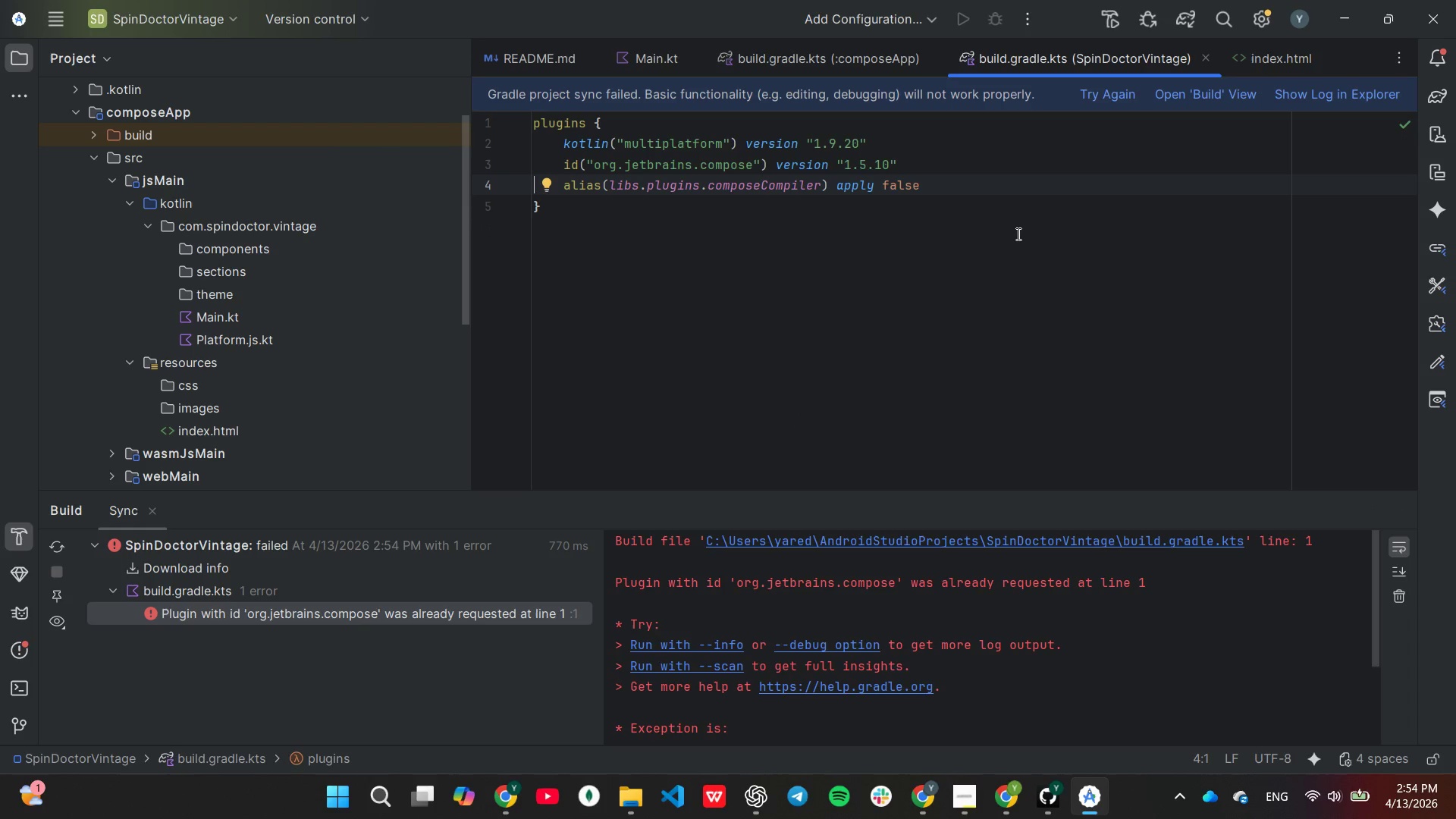 
wait(5.2)
 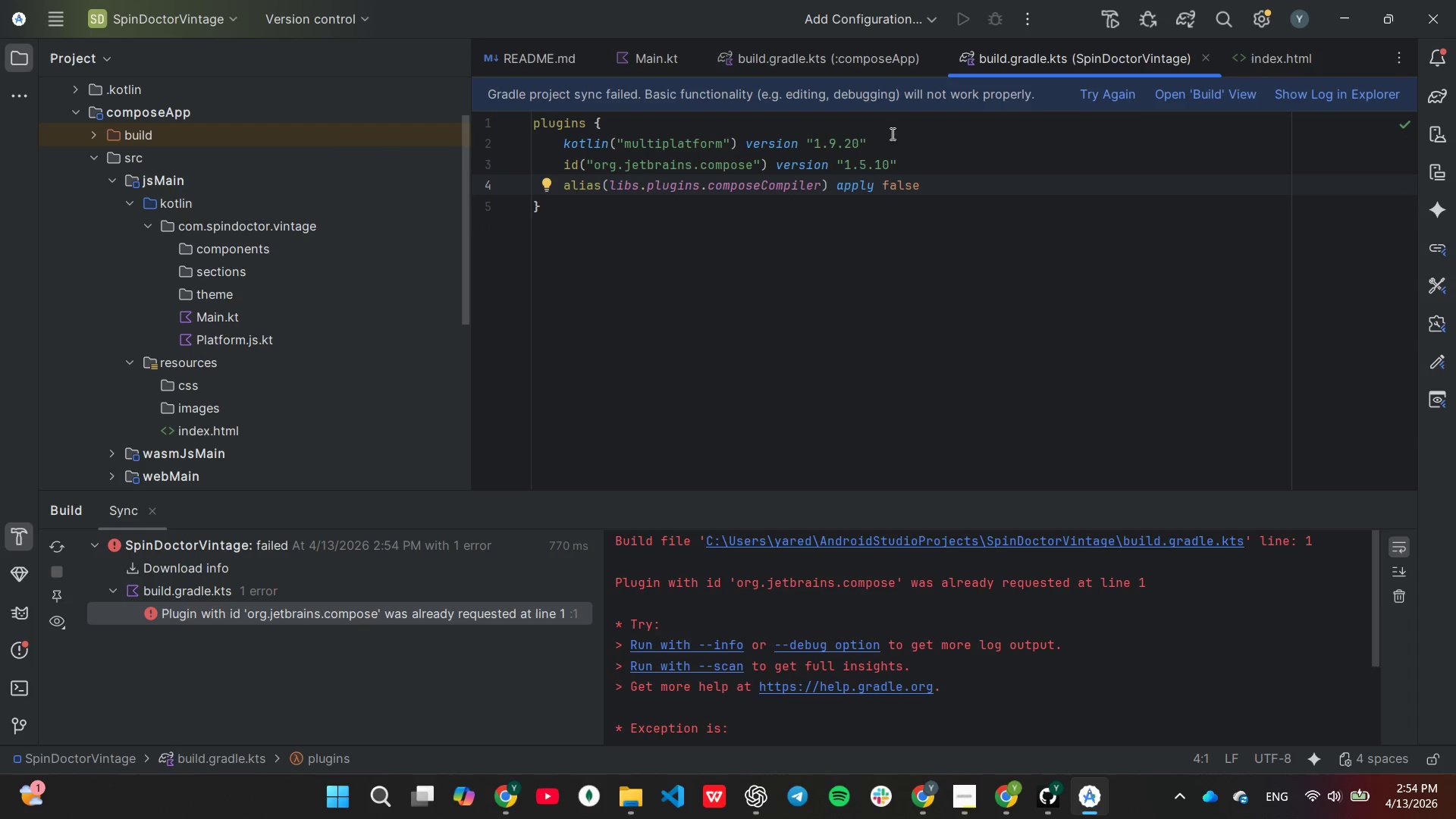 
left_click([1087, 99])
 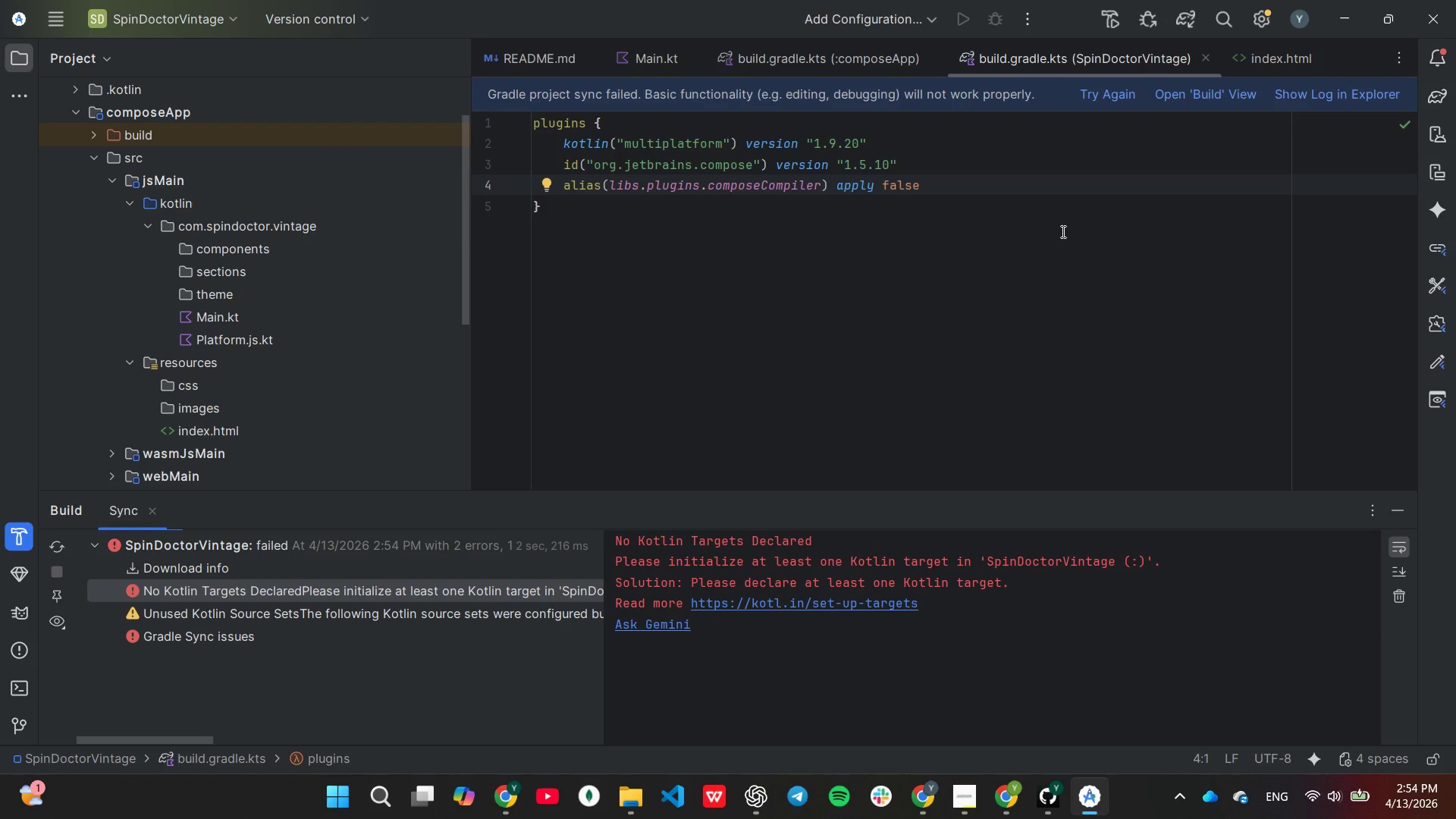 
wait(9.0)
 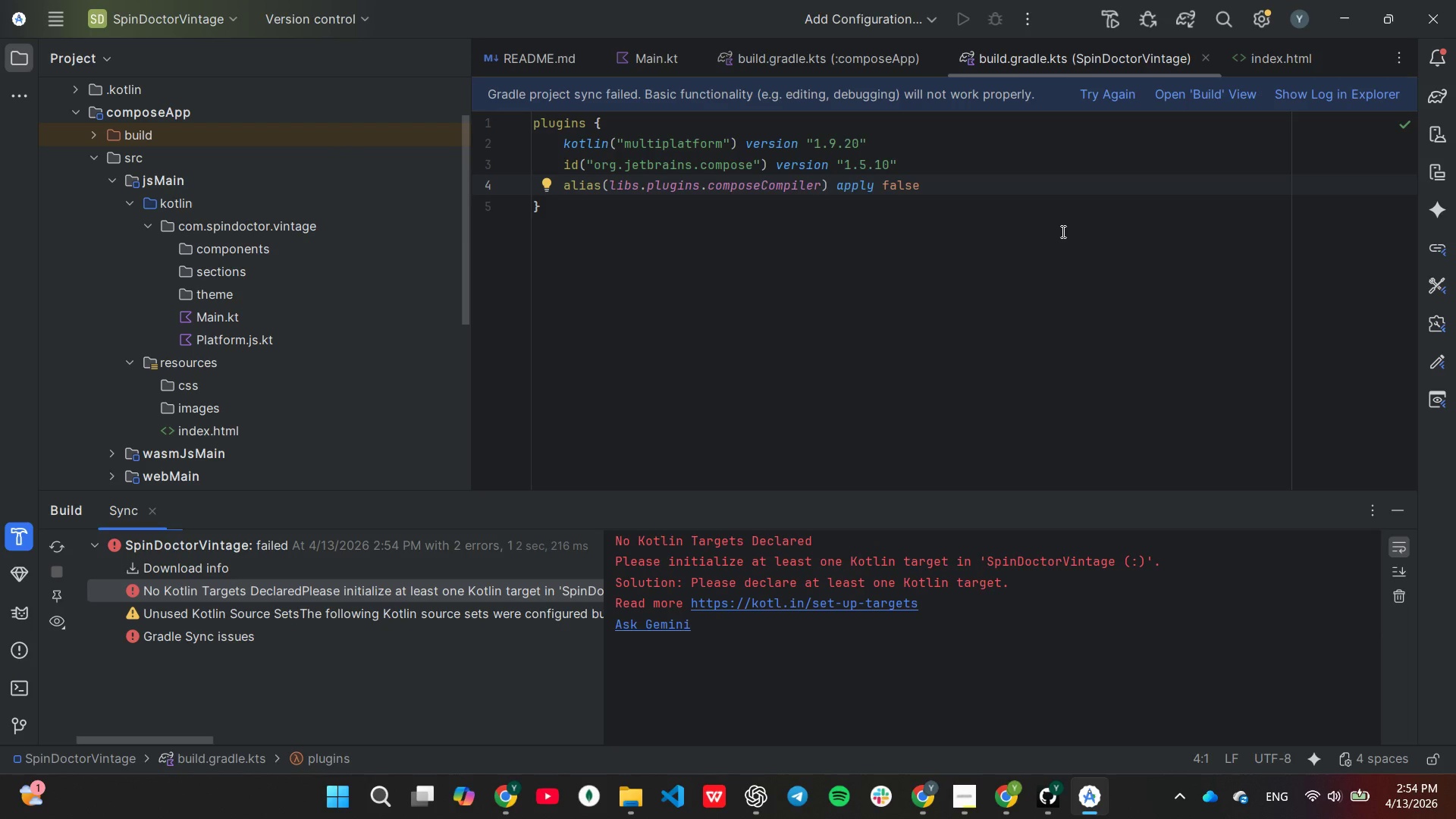 
scroll: coordinate [282, 283], scroll_direction: down, amount: 2.0
 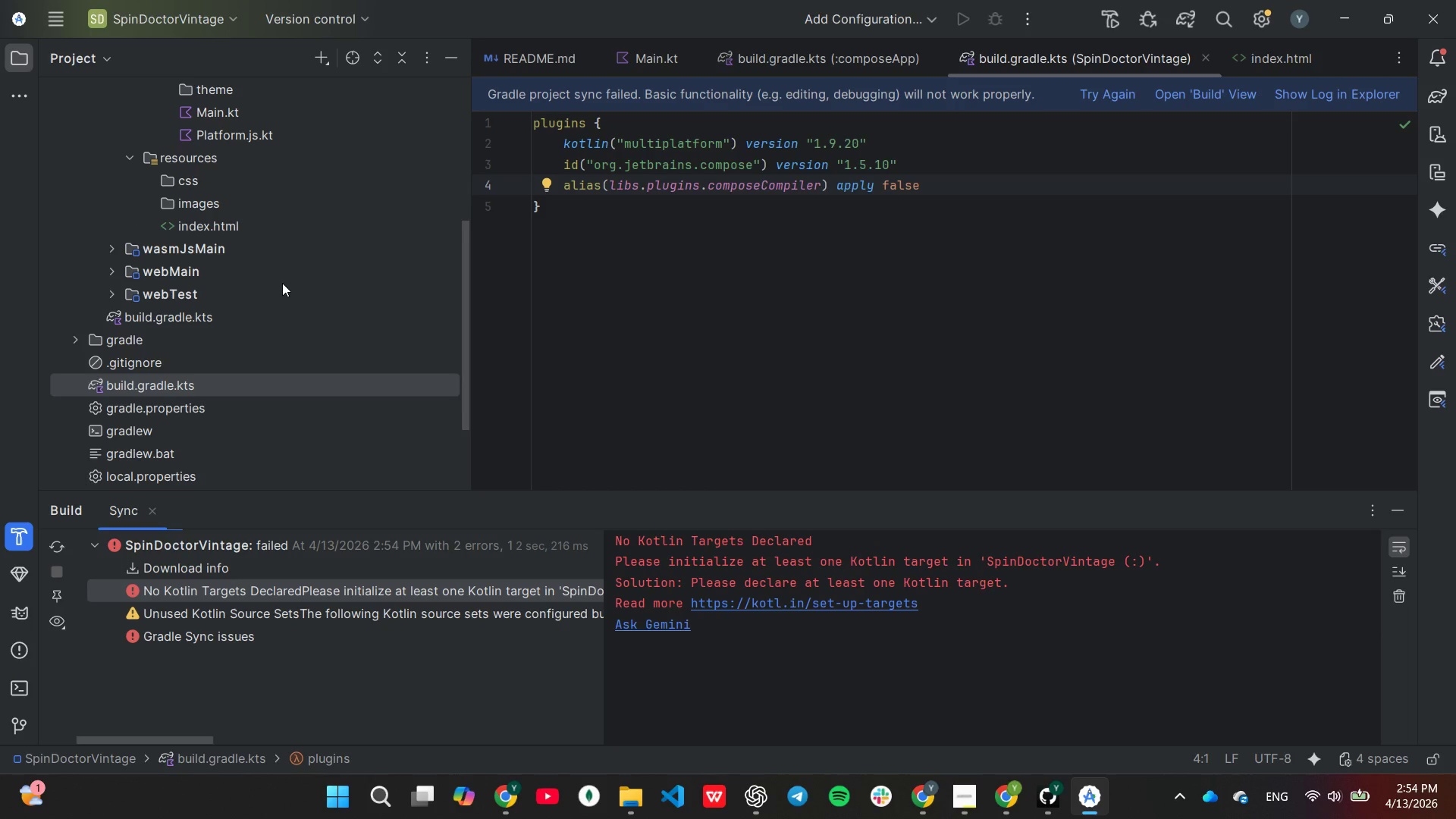 
scroll: coordinate [282, 283], scroll_direction: none, amount: 0.0
 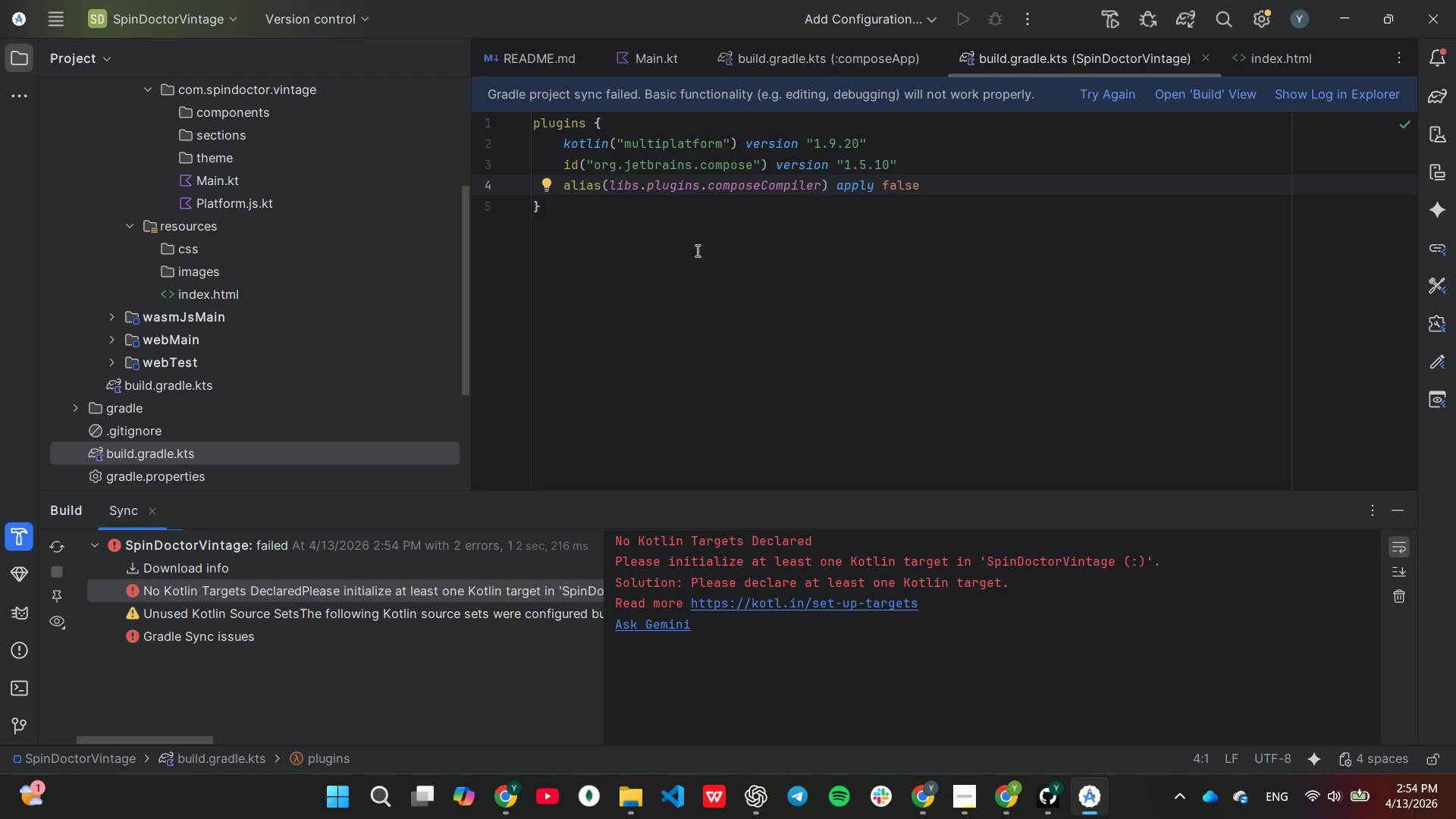 
mouse_move([692, 213])
 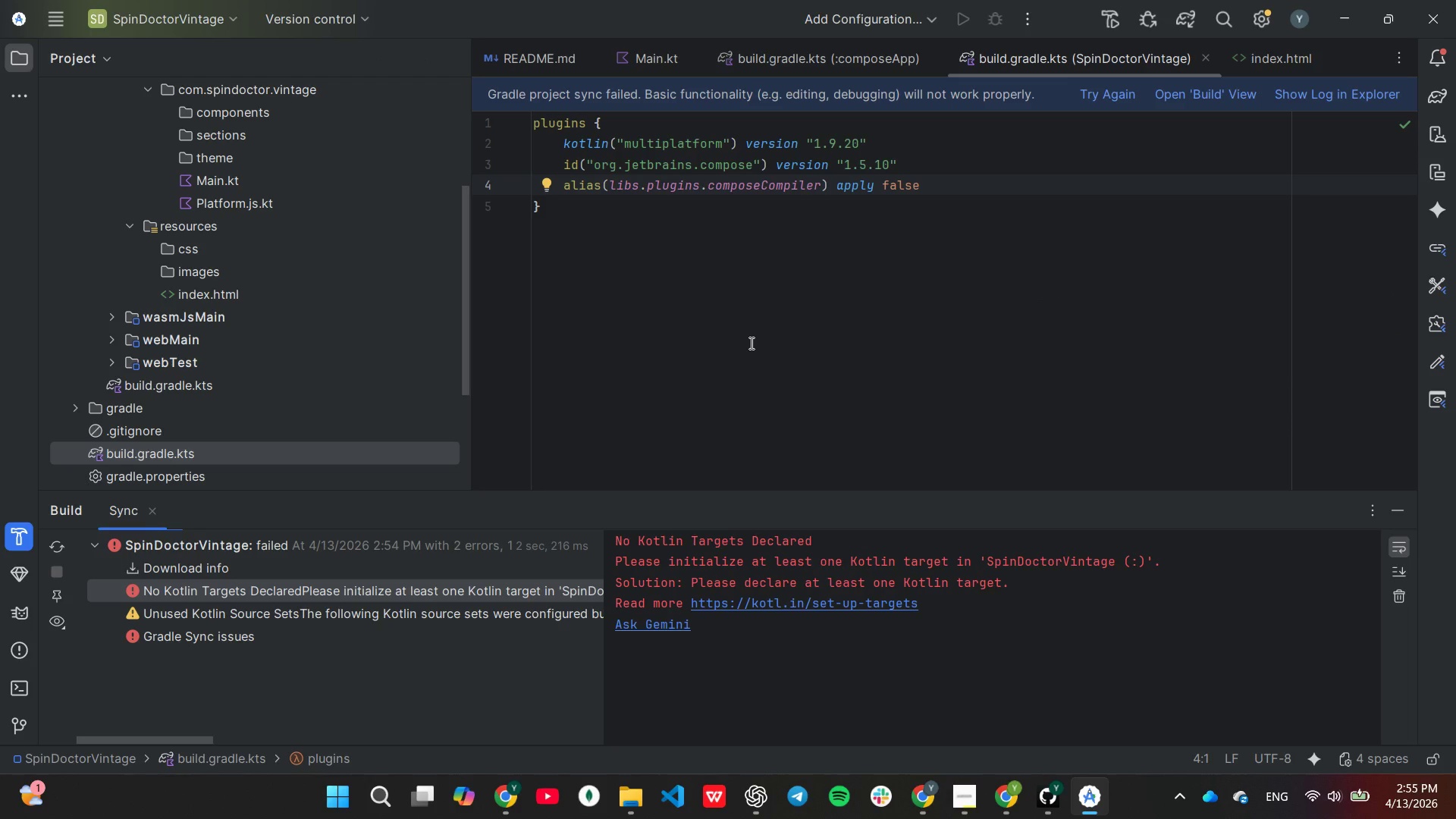 
wait(10.81)
 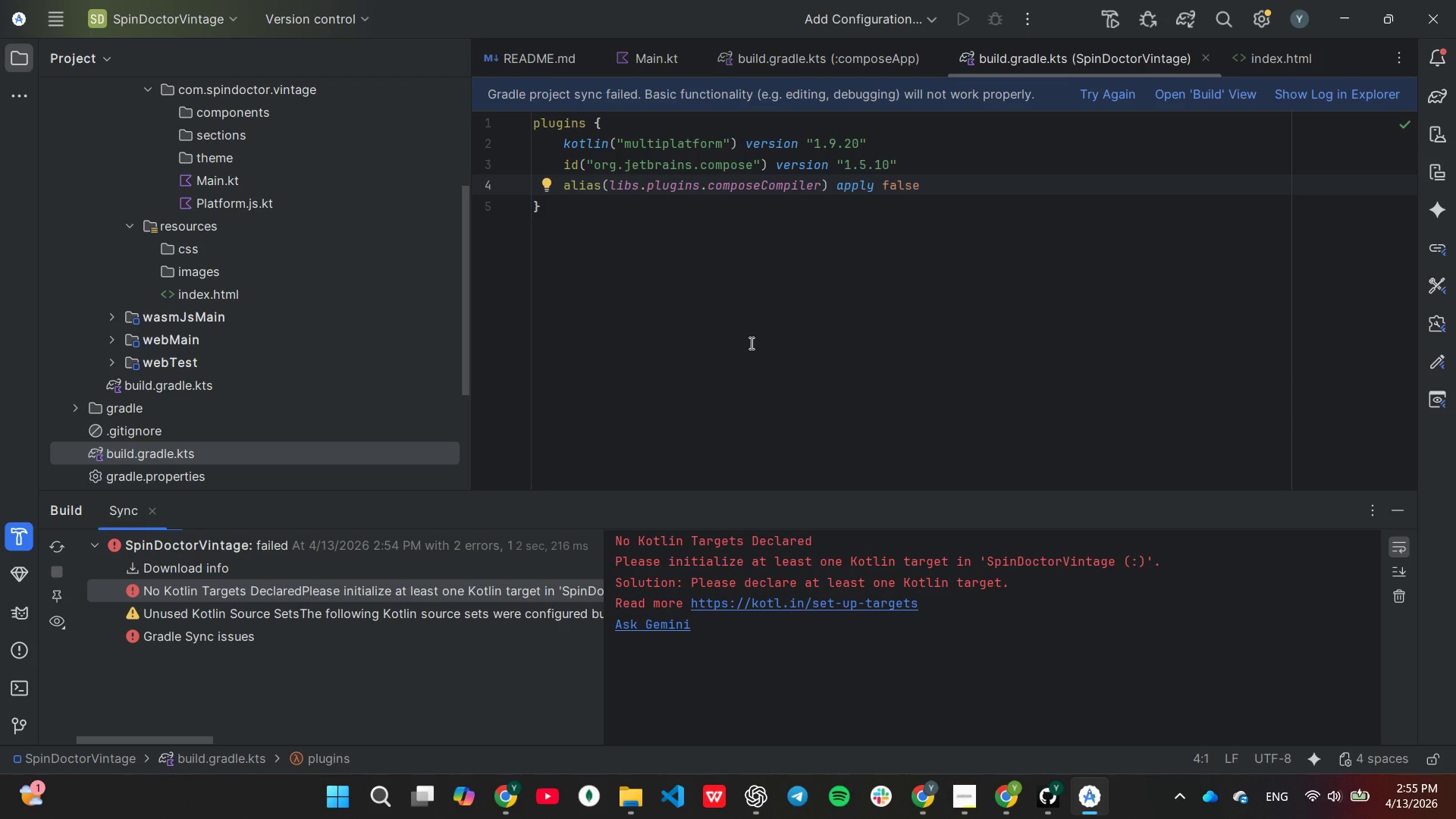 
scroll: coordinate [193, 381], scroll_direction: up, amount: 2.0
 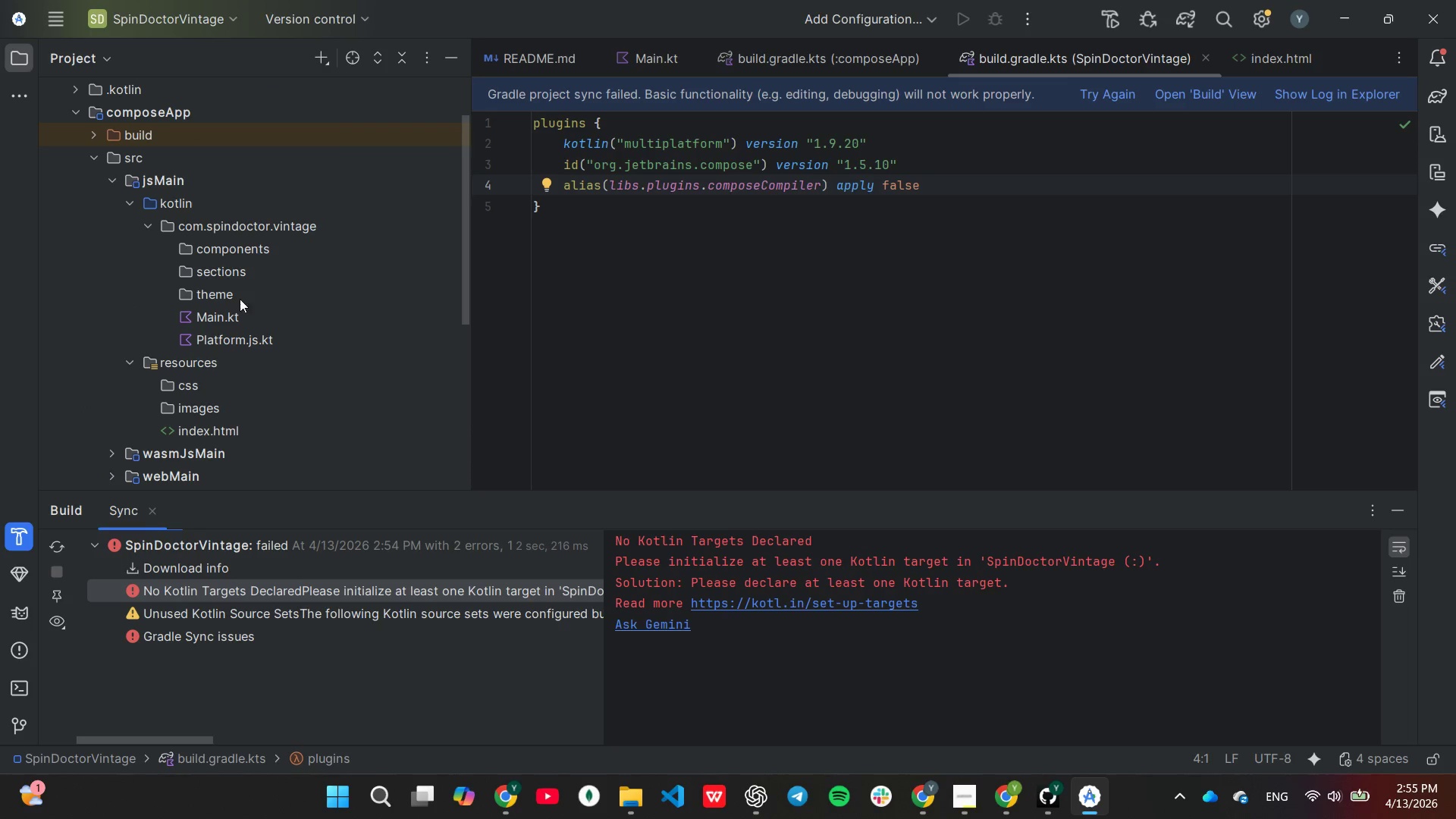 
left_click([239, 298])
 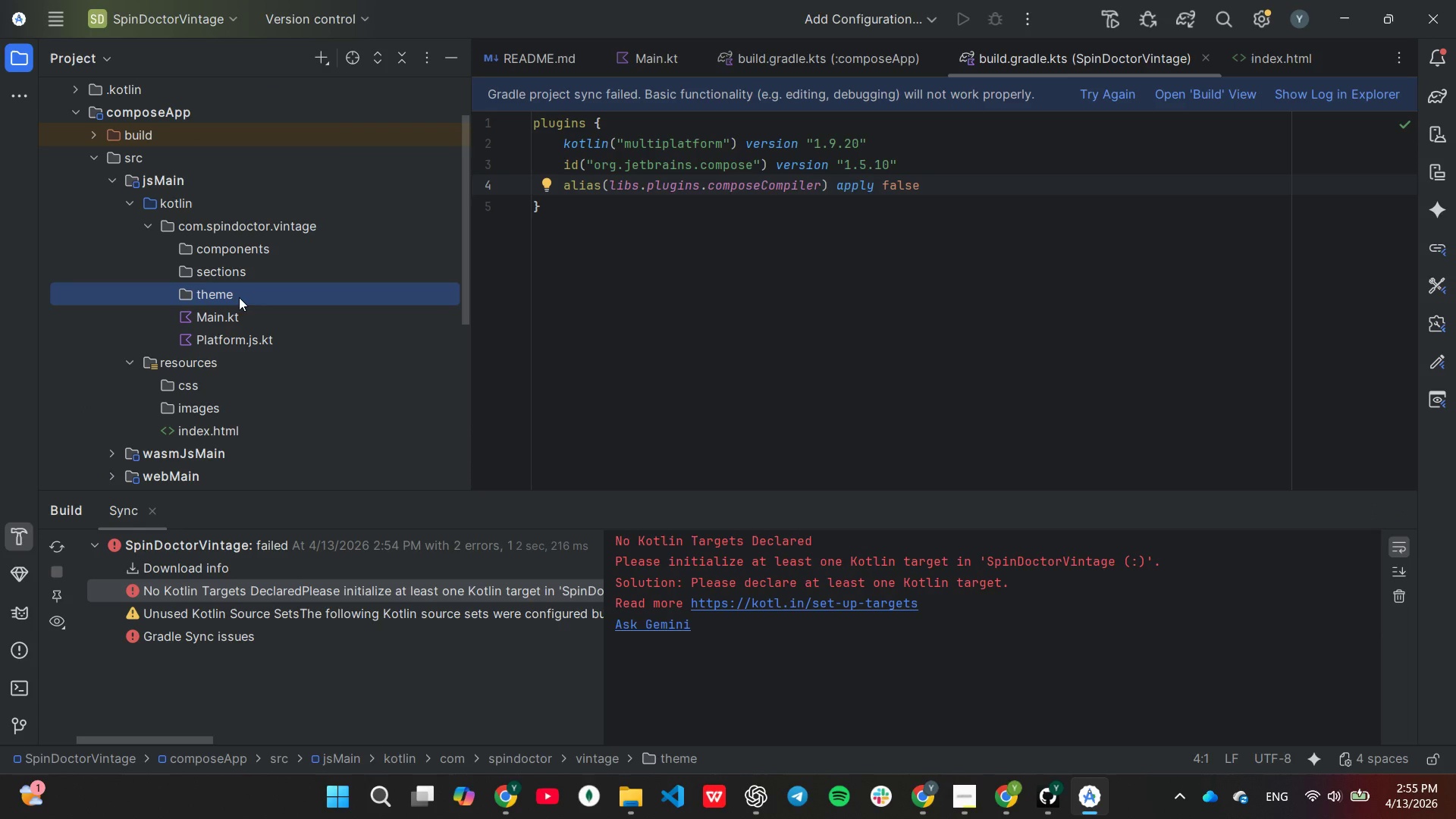 
right_click([238, 297])
 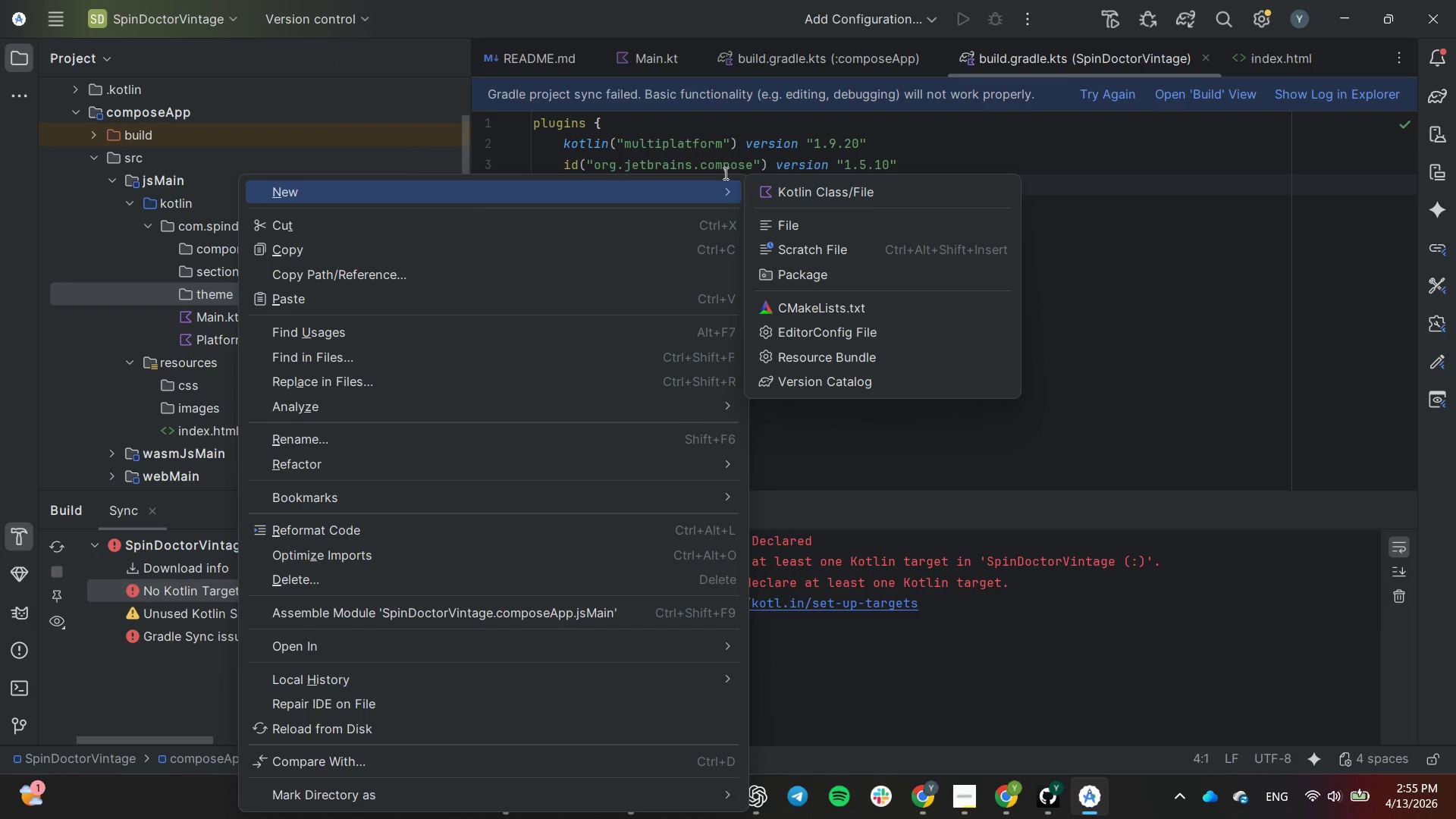 
left_click([774, 193])
 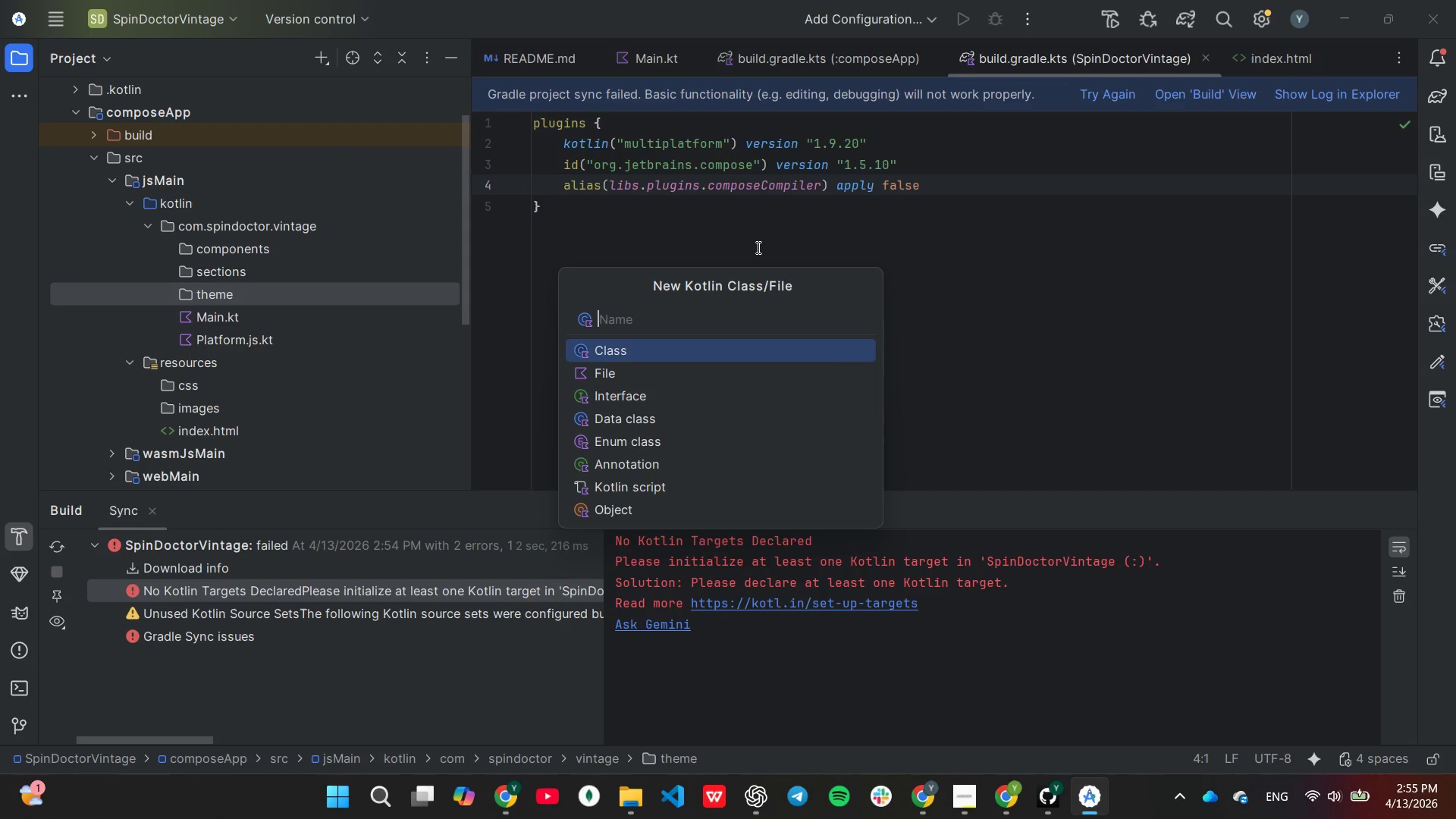 
type(Styles.)
 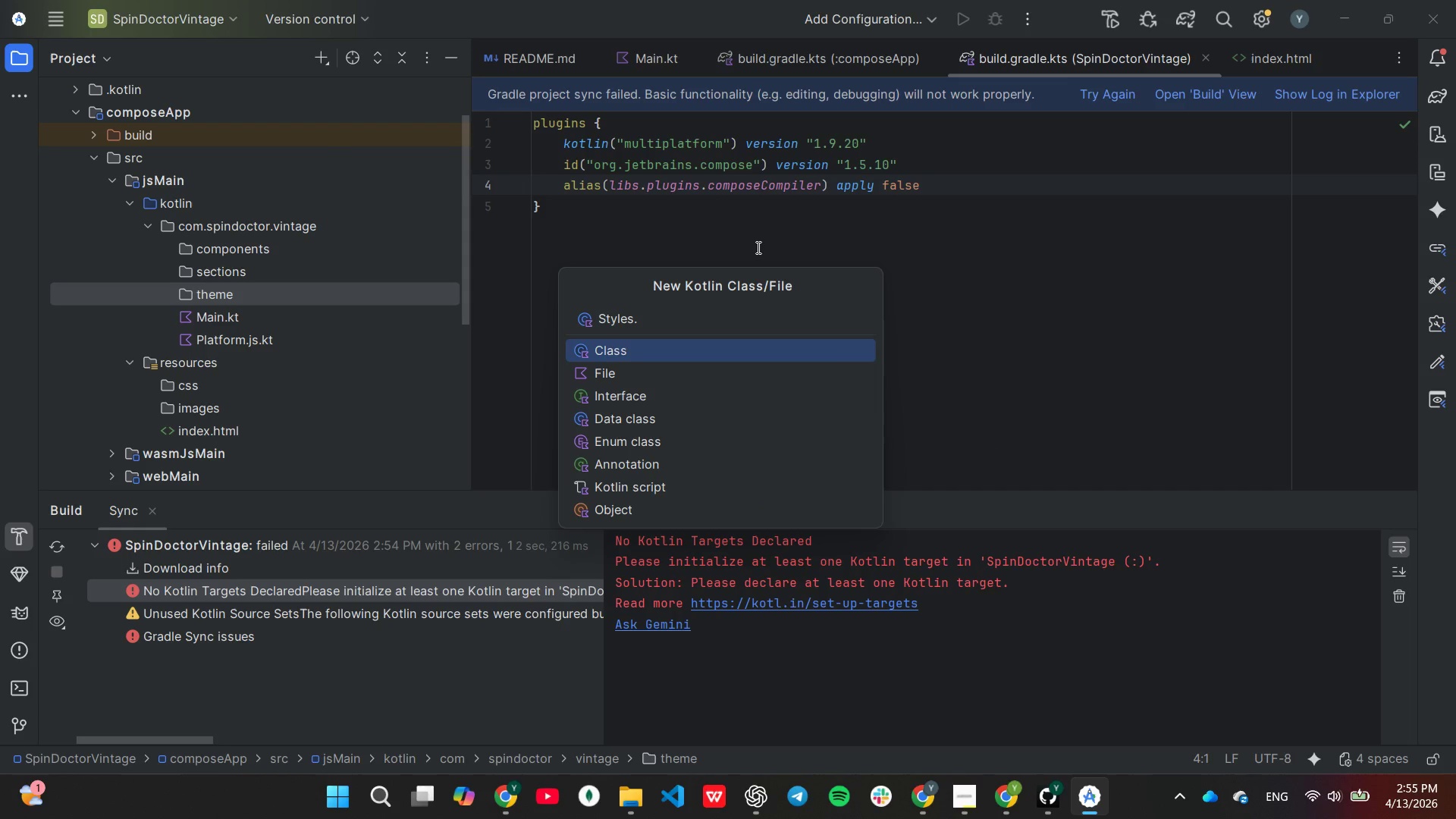 
wait(5.08)
 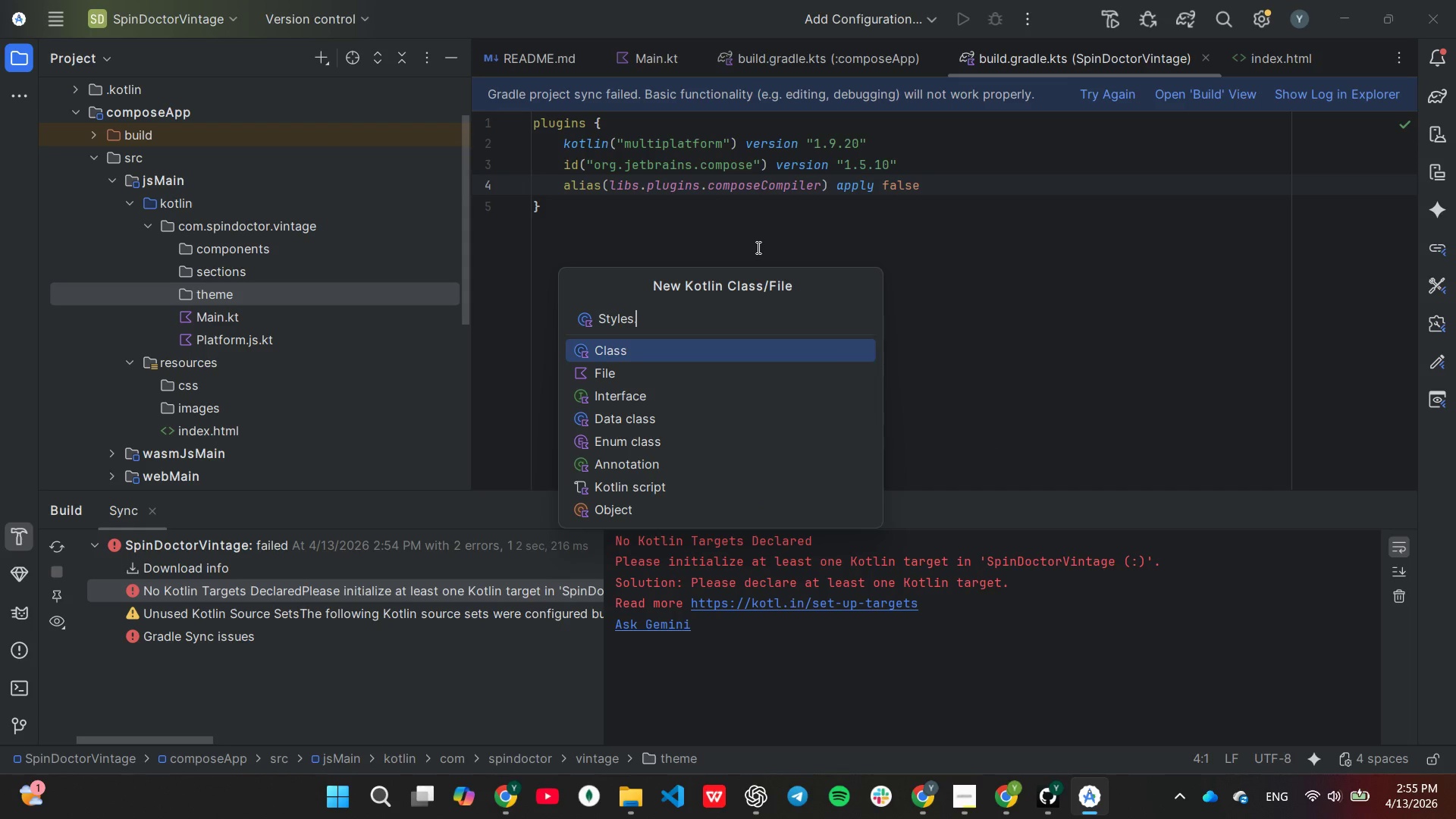 
type(,kt)
 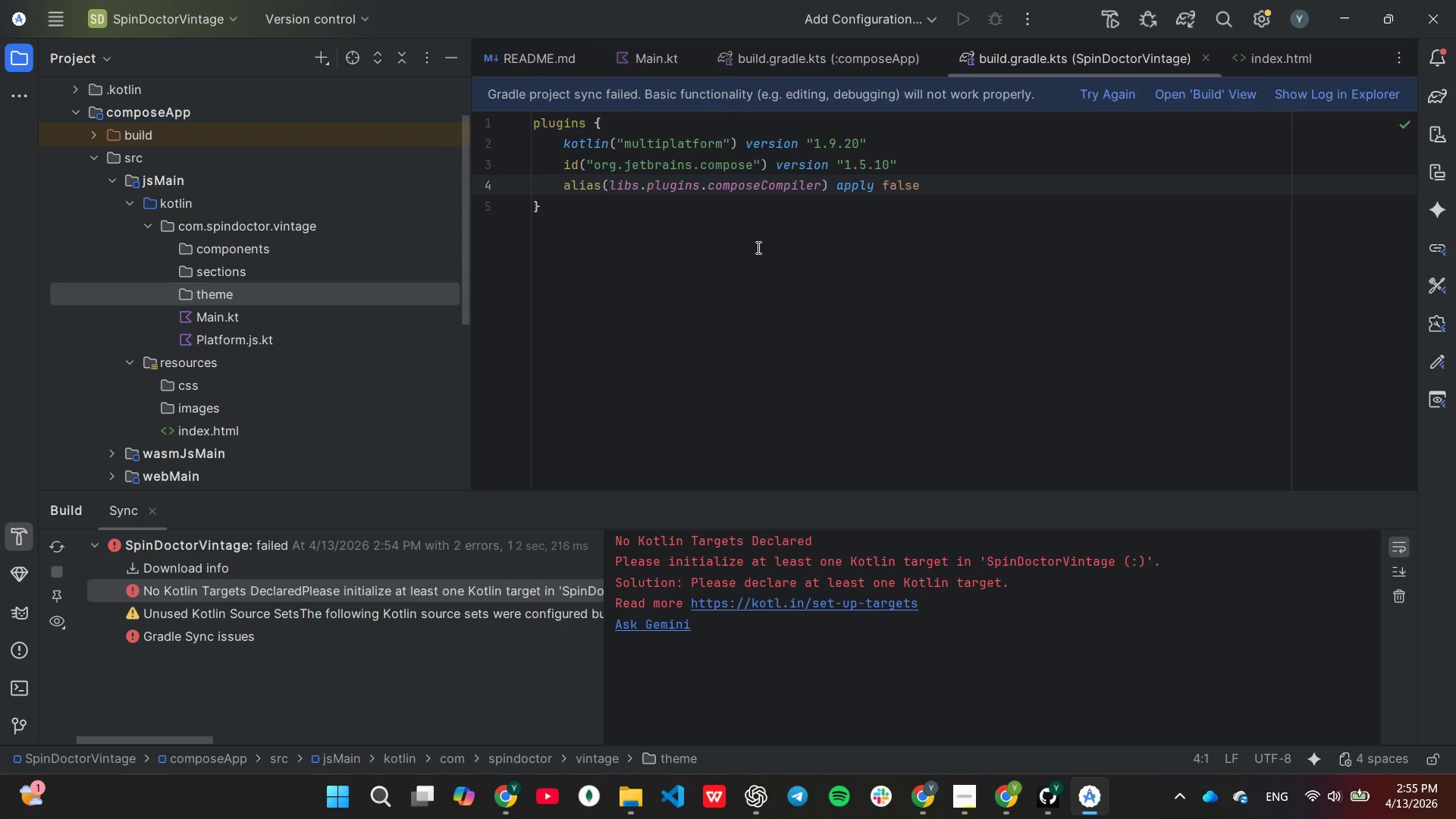 
key(Enter)
 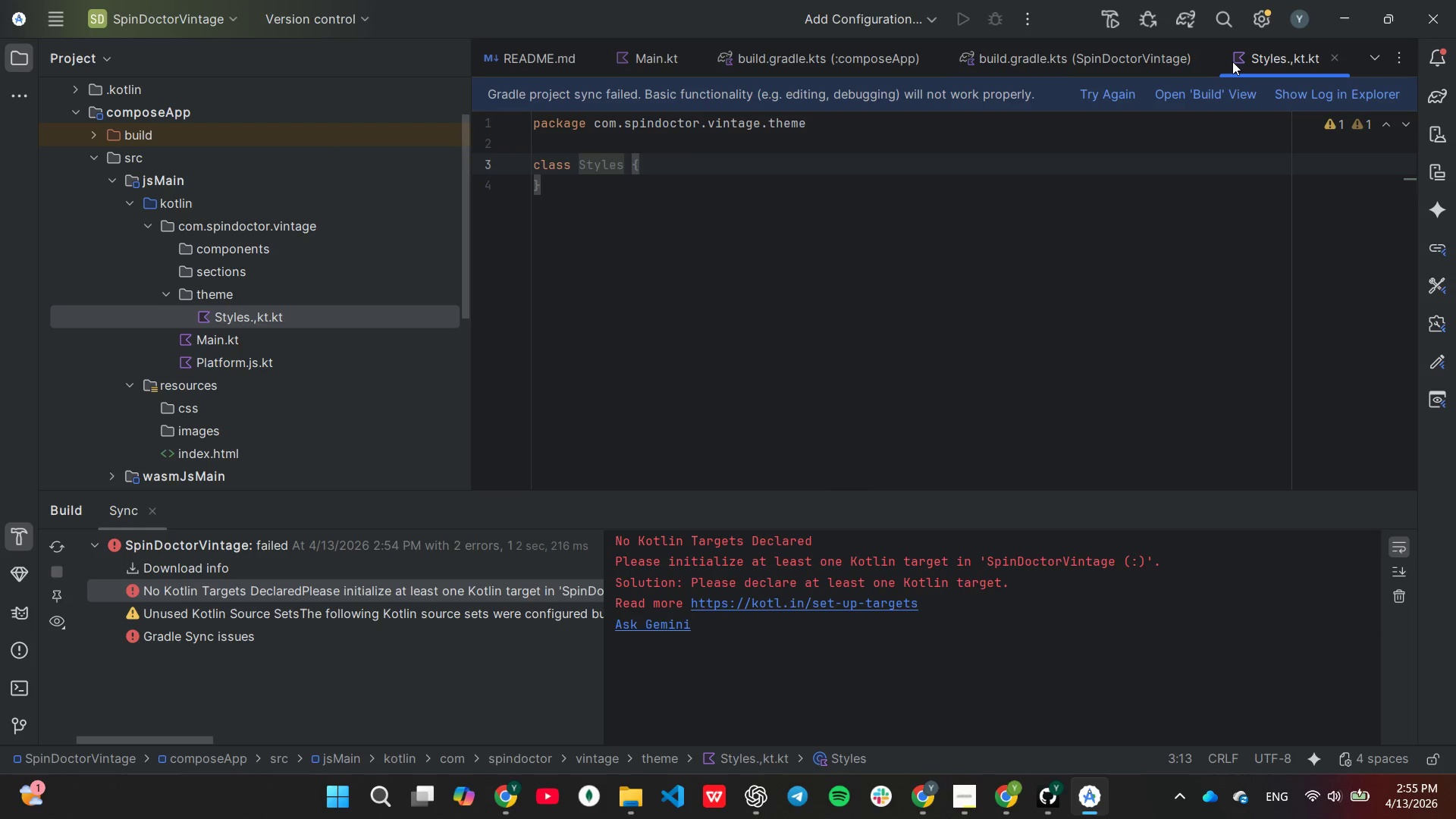 
right_click([1236, 58])
 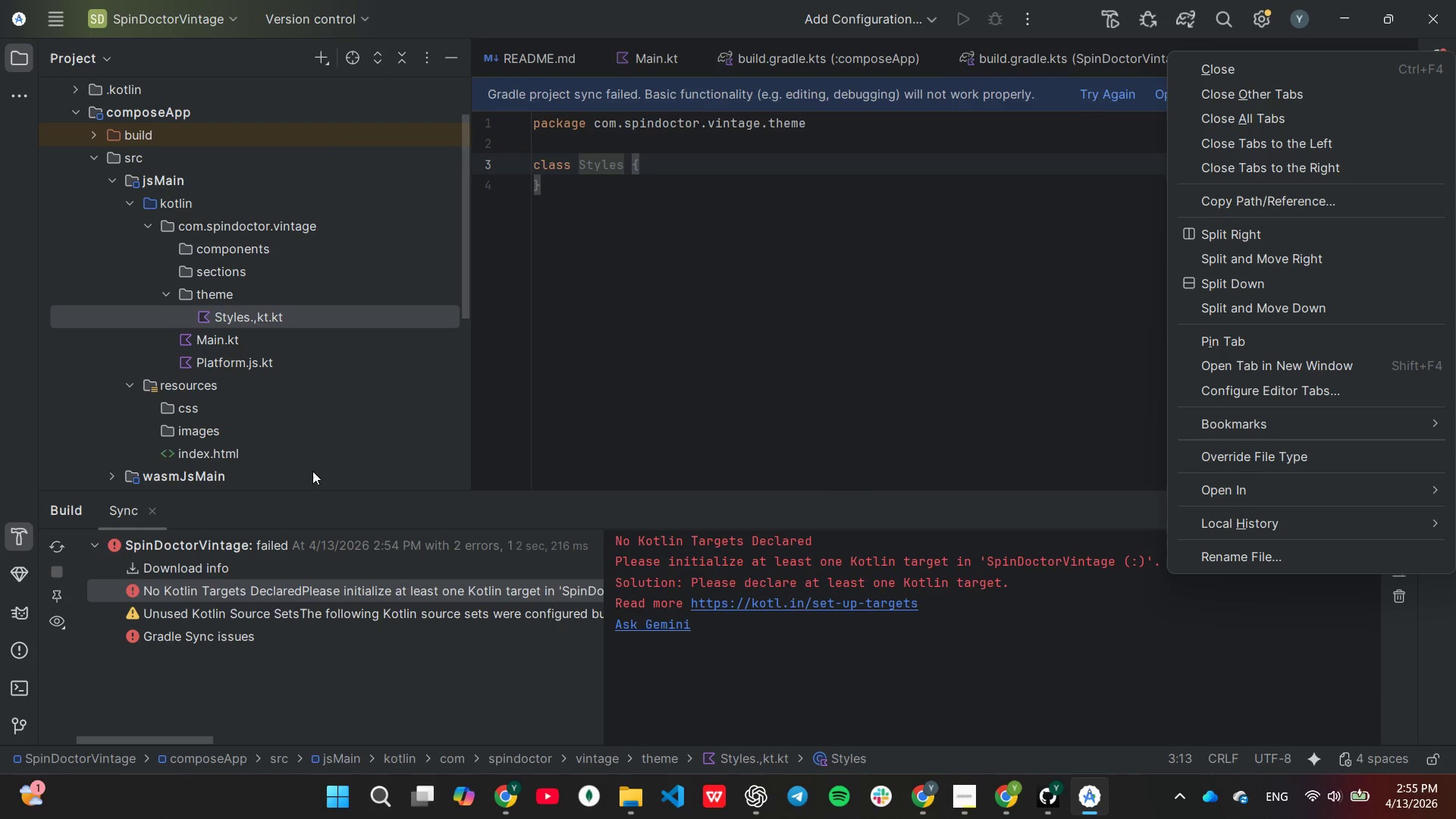 
left_click([281, 313])
 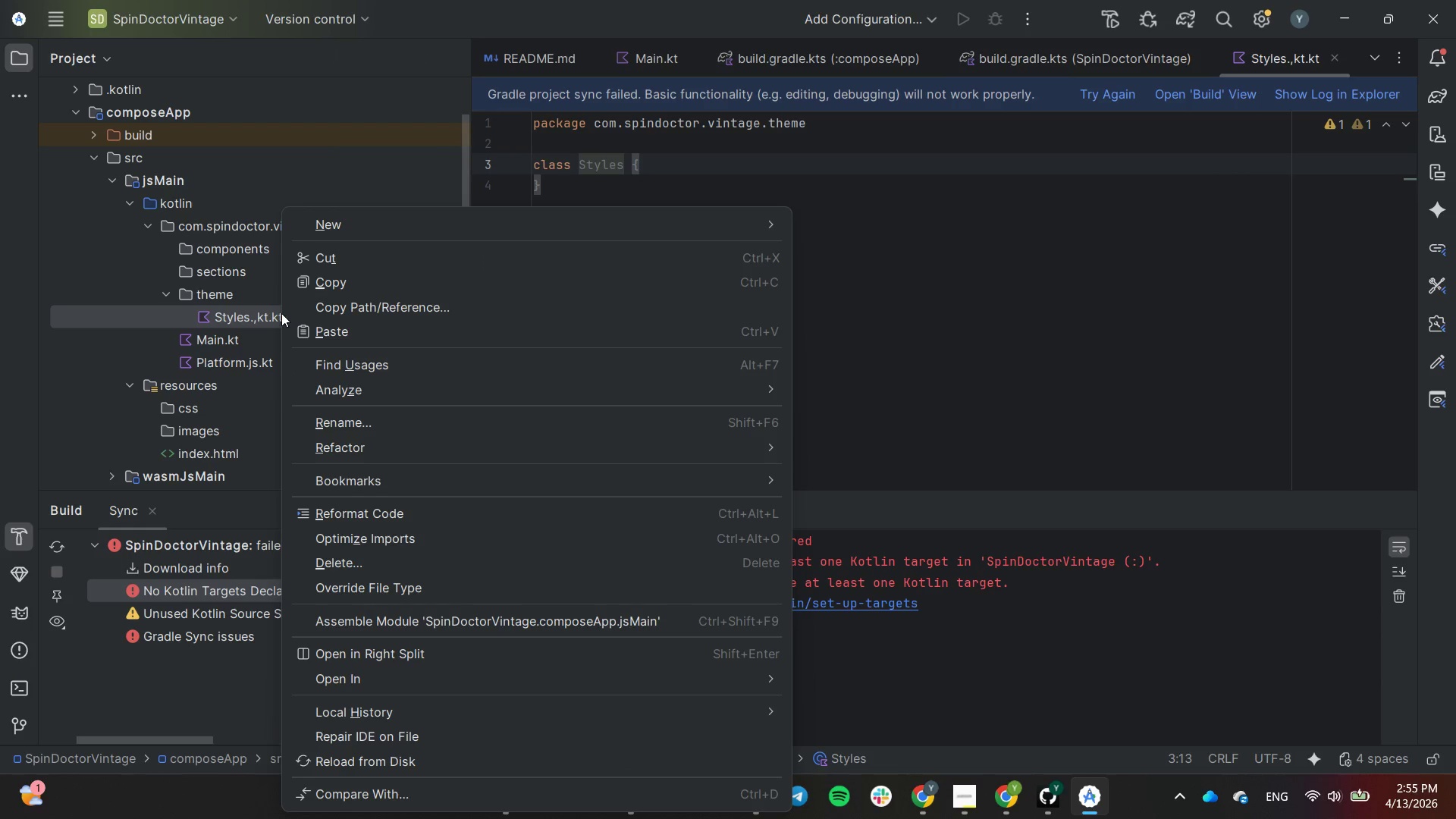 
right_click([281, 313])
 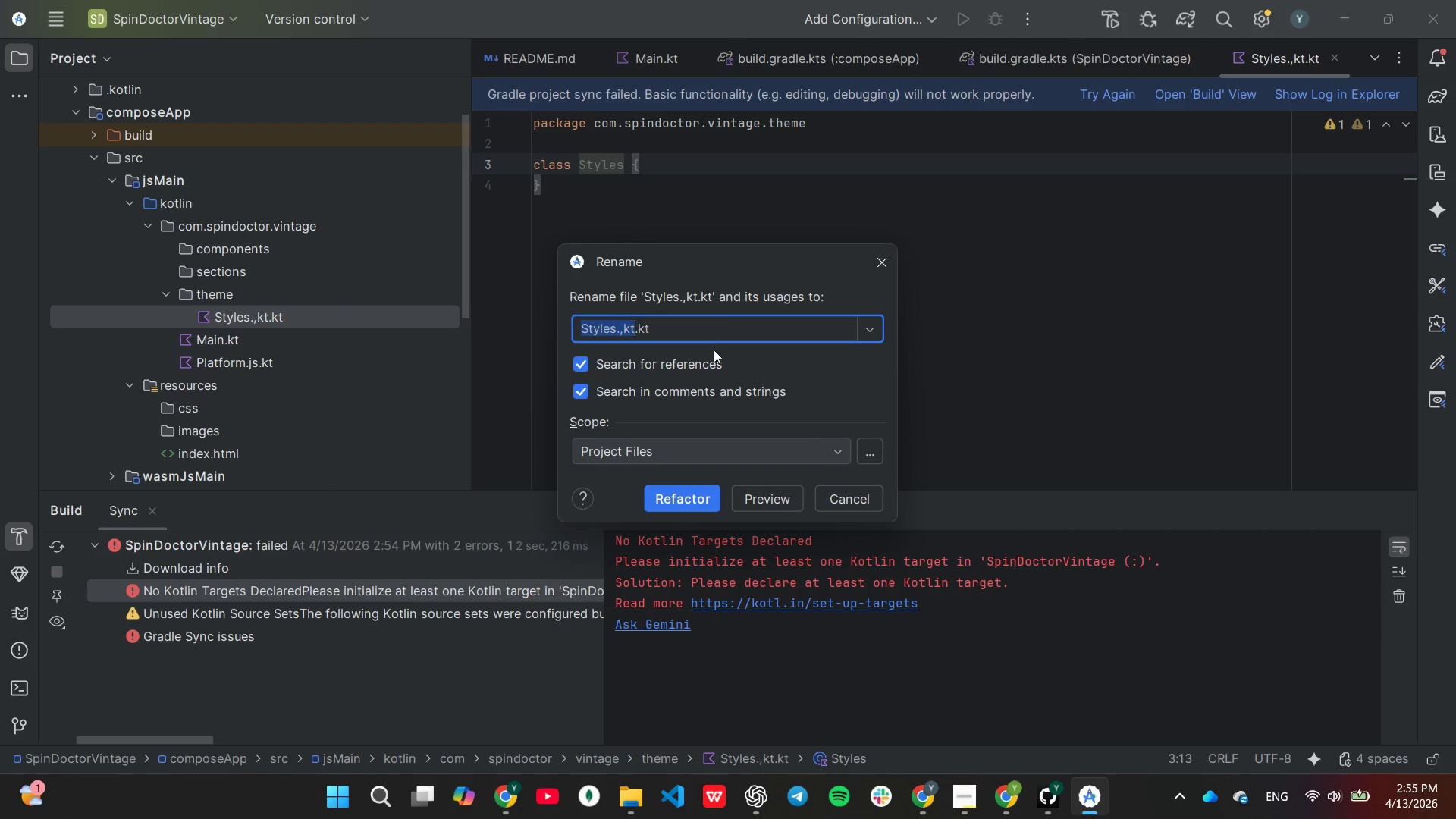 
wait(6.59)
 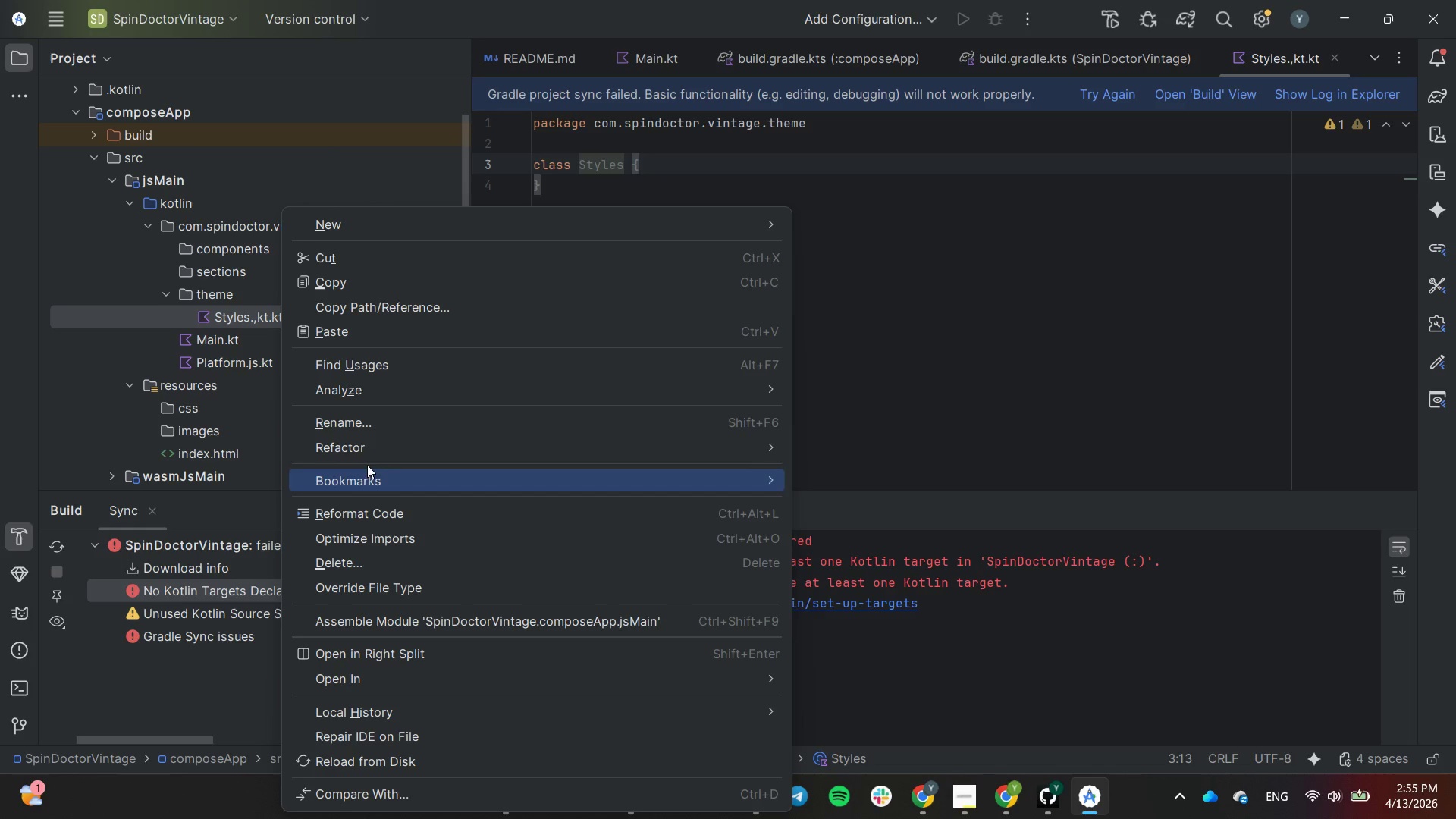 
key(ArrowRight)
 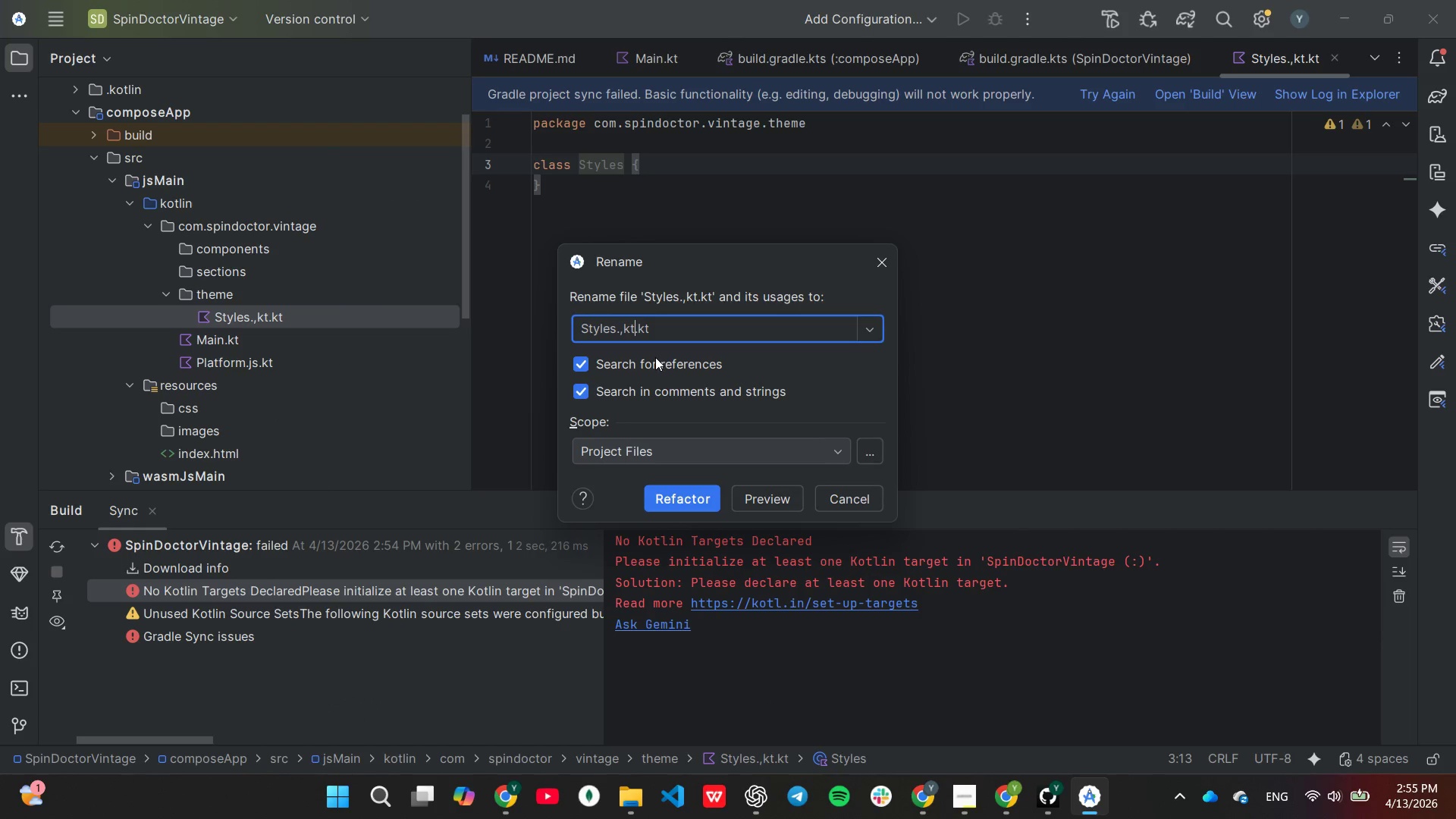 
key(Backspace)
 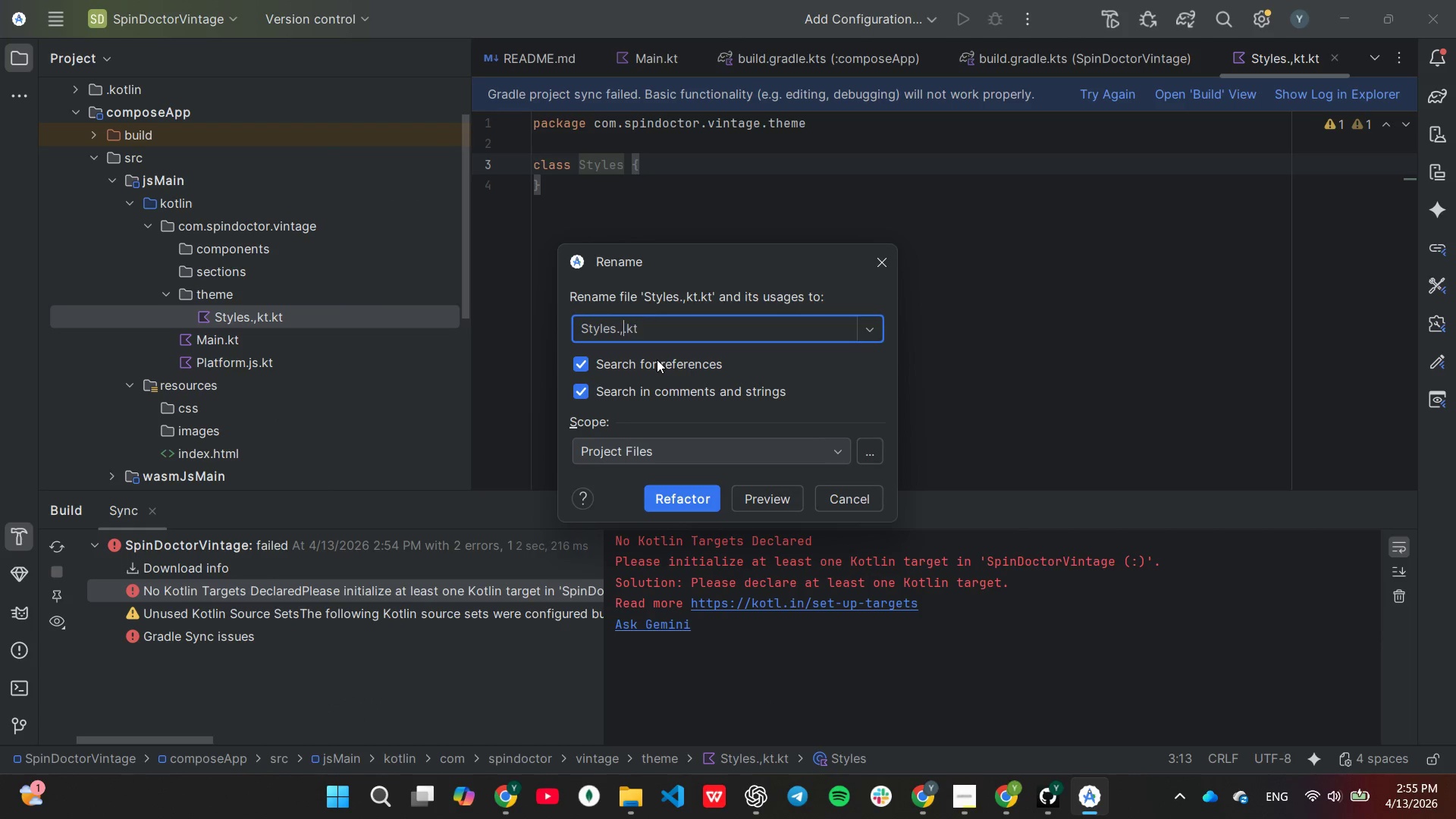 
key(Backspace)
 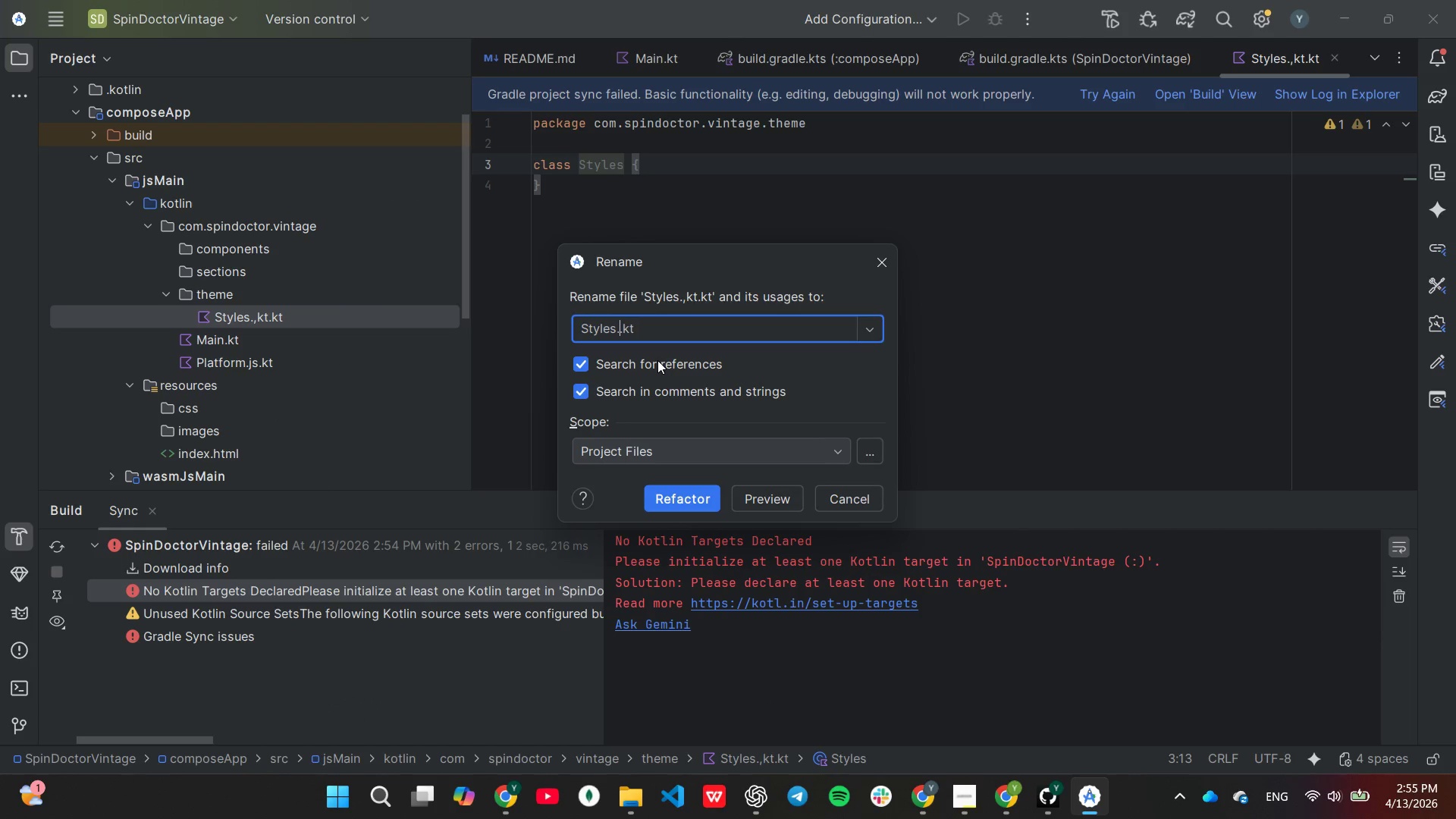 
key(Backspace)
 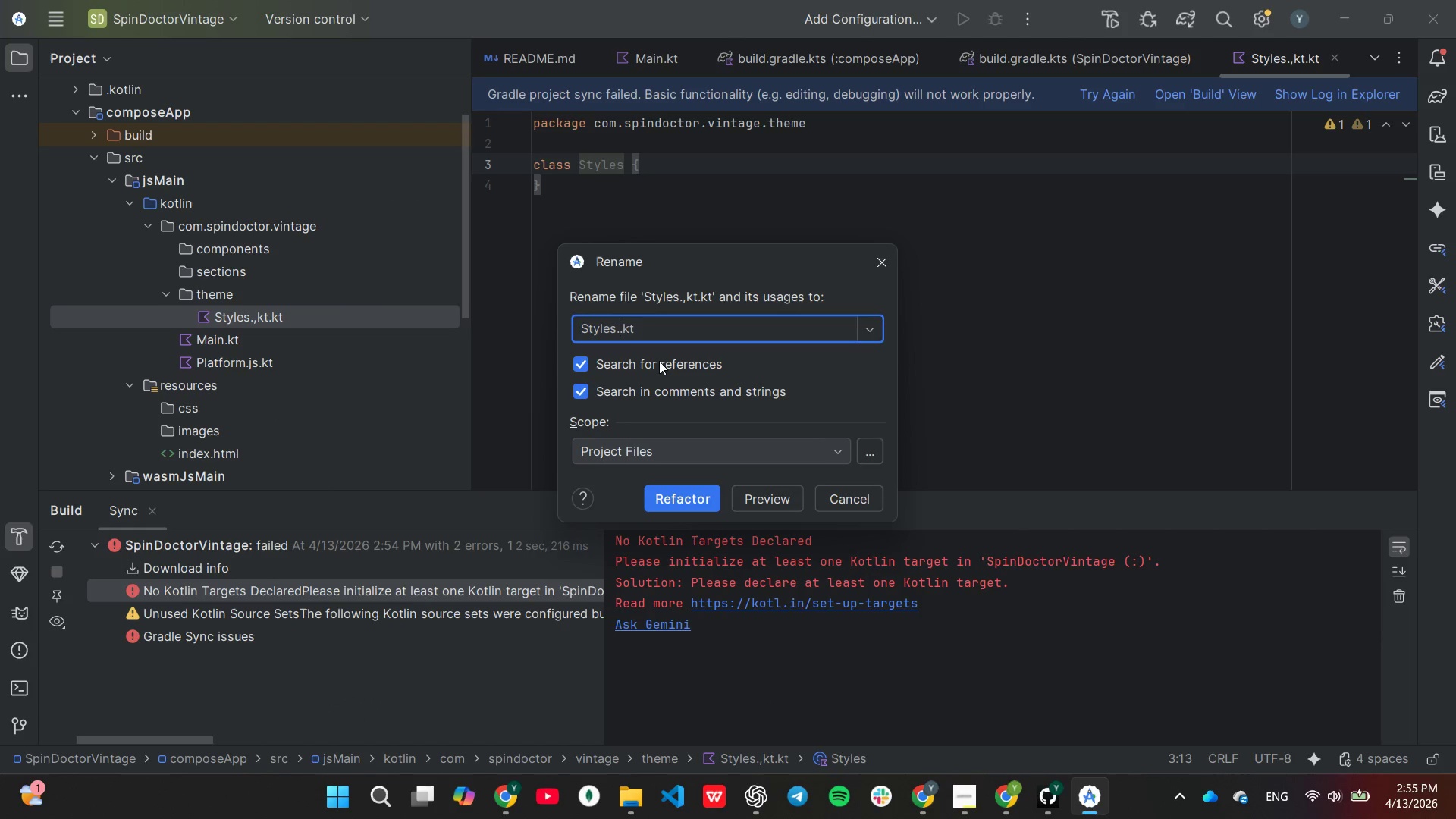 
key(Backspace)
 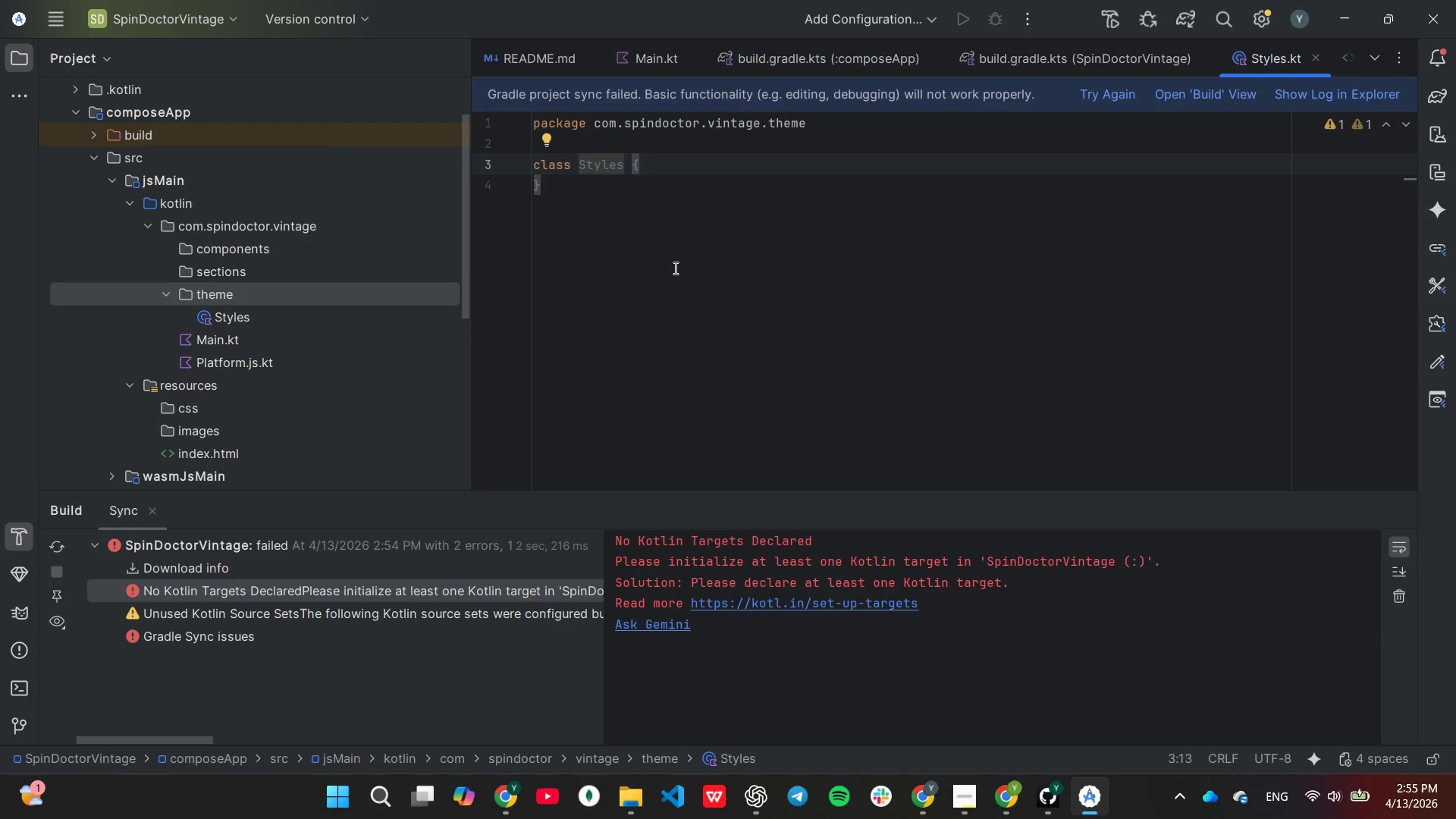 
wait(15.92)
 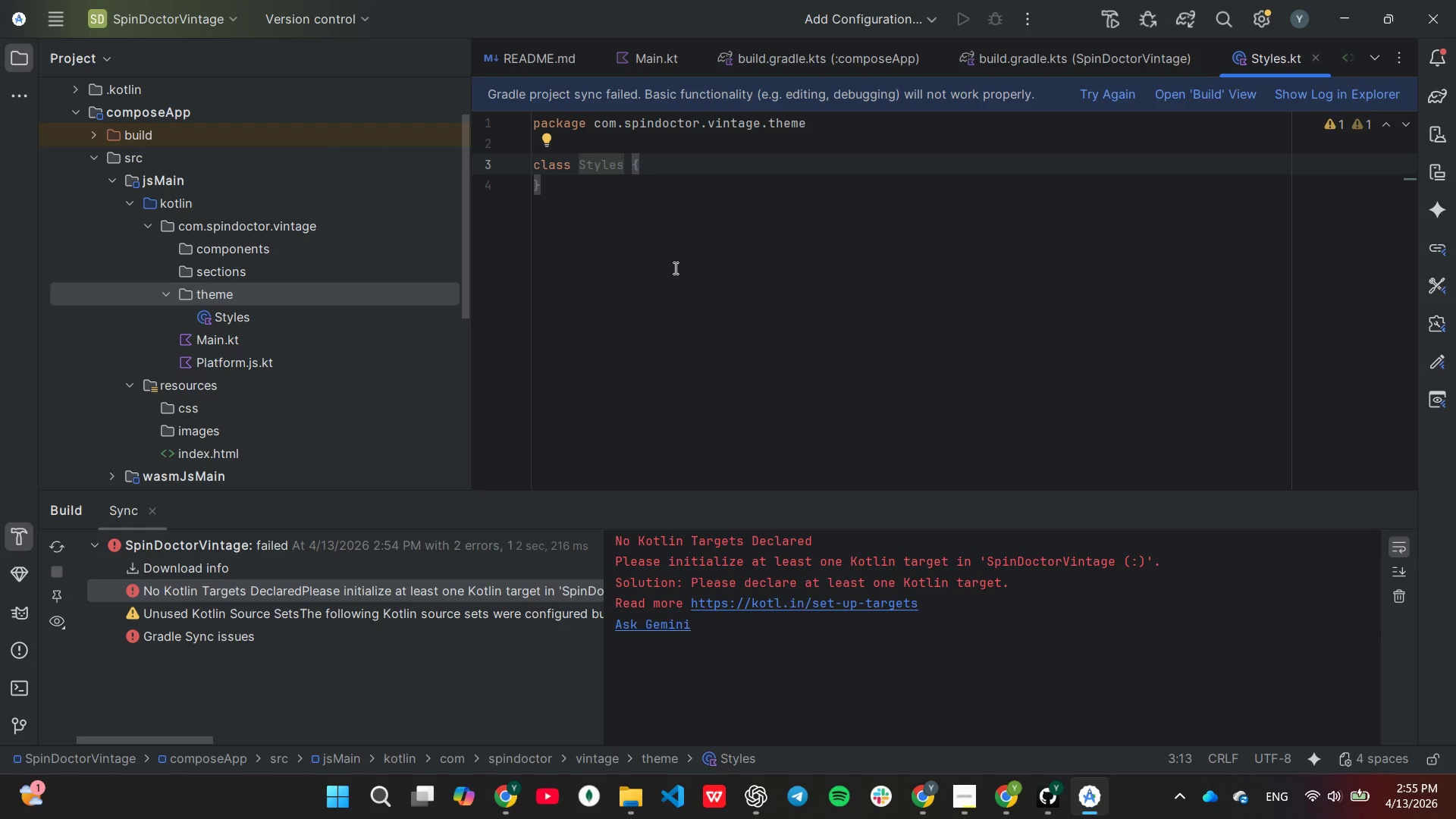 
key(ArrowUp)
 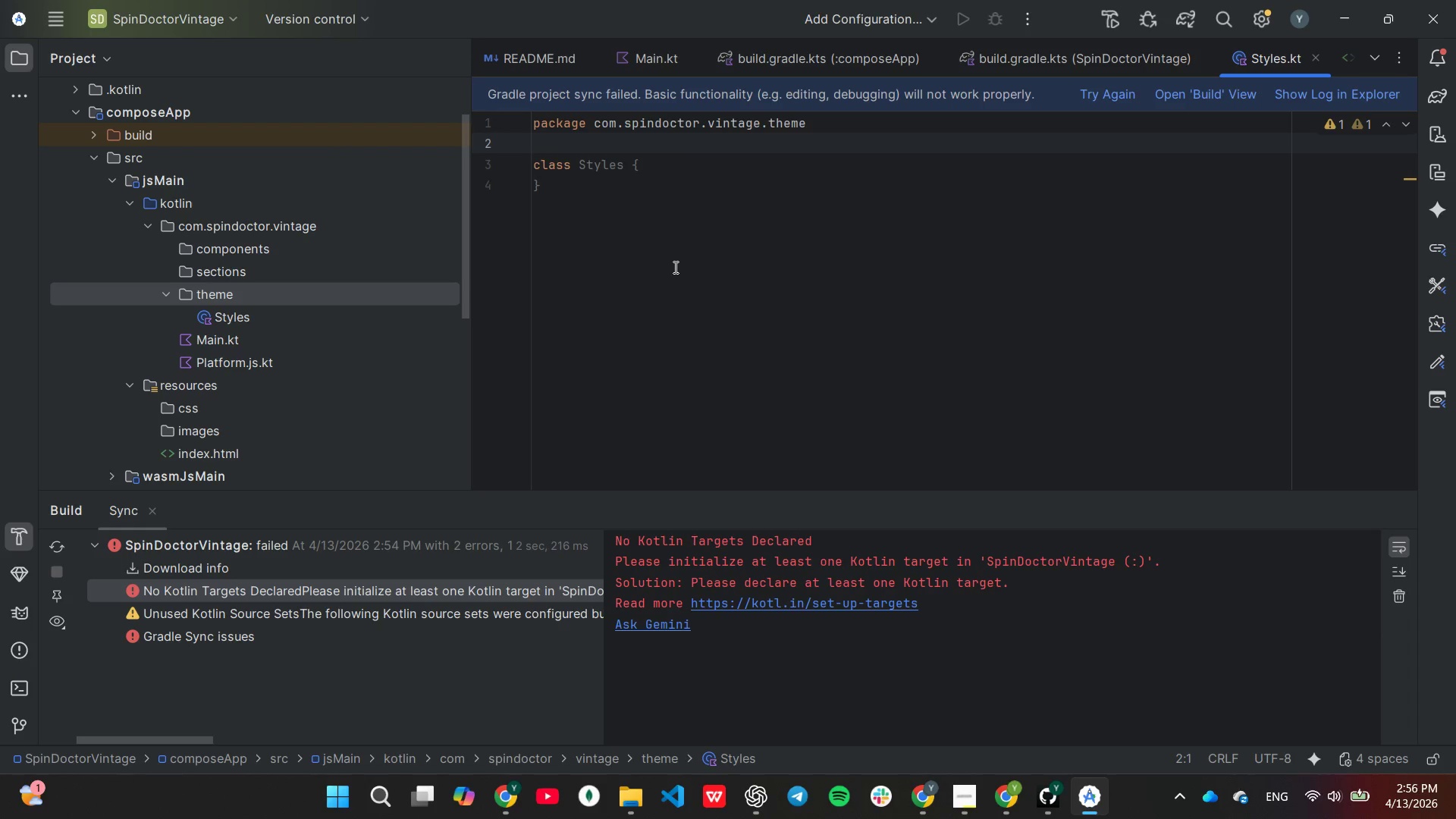 
type(imp)
 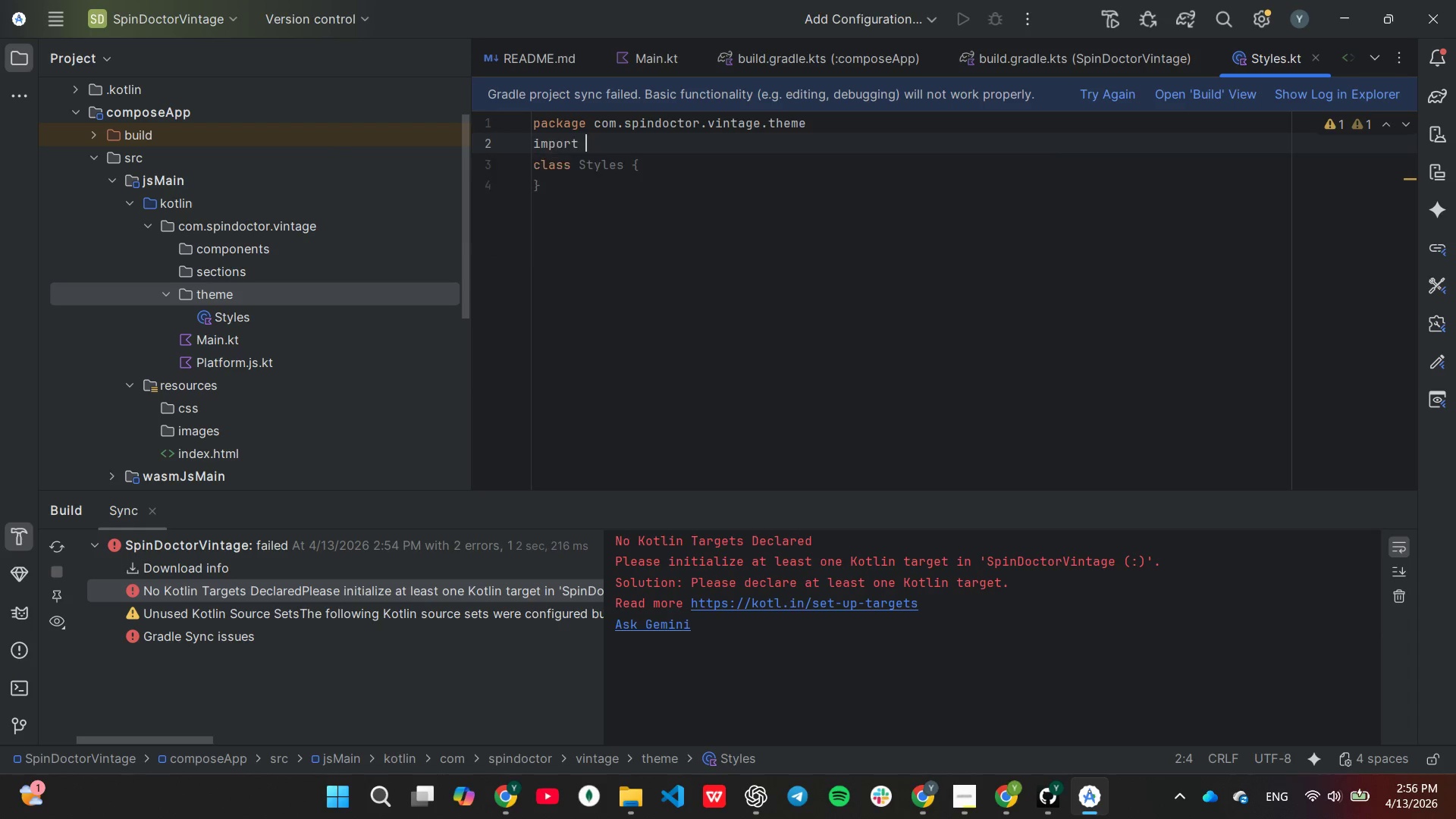 
key(Enter)
 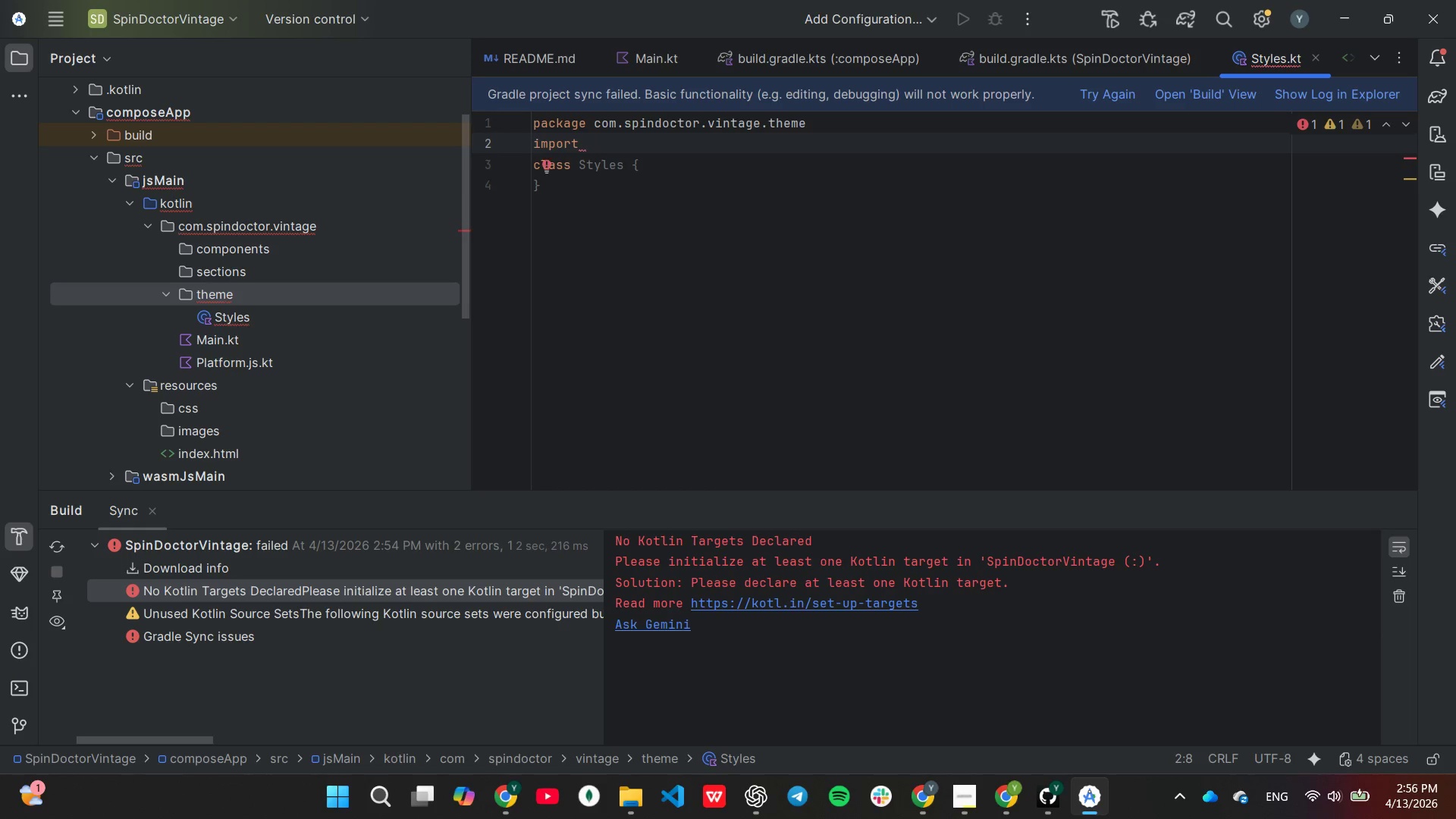 
type(or)
 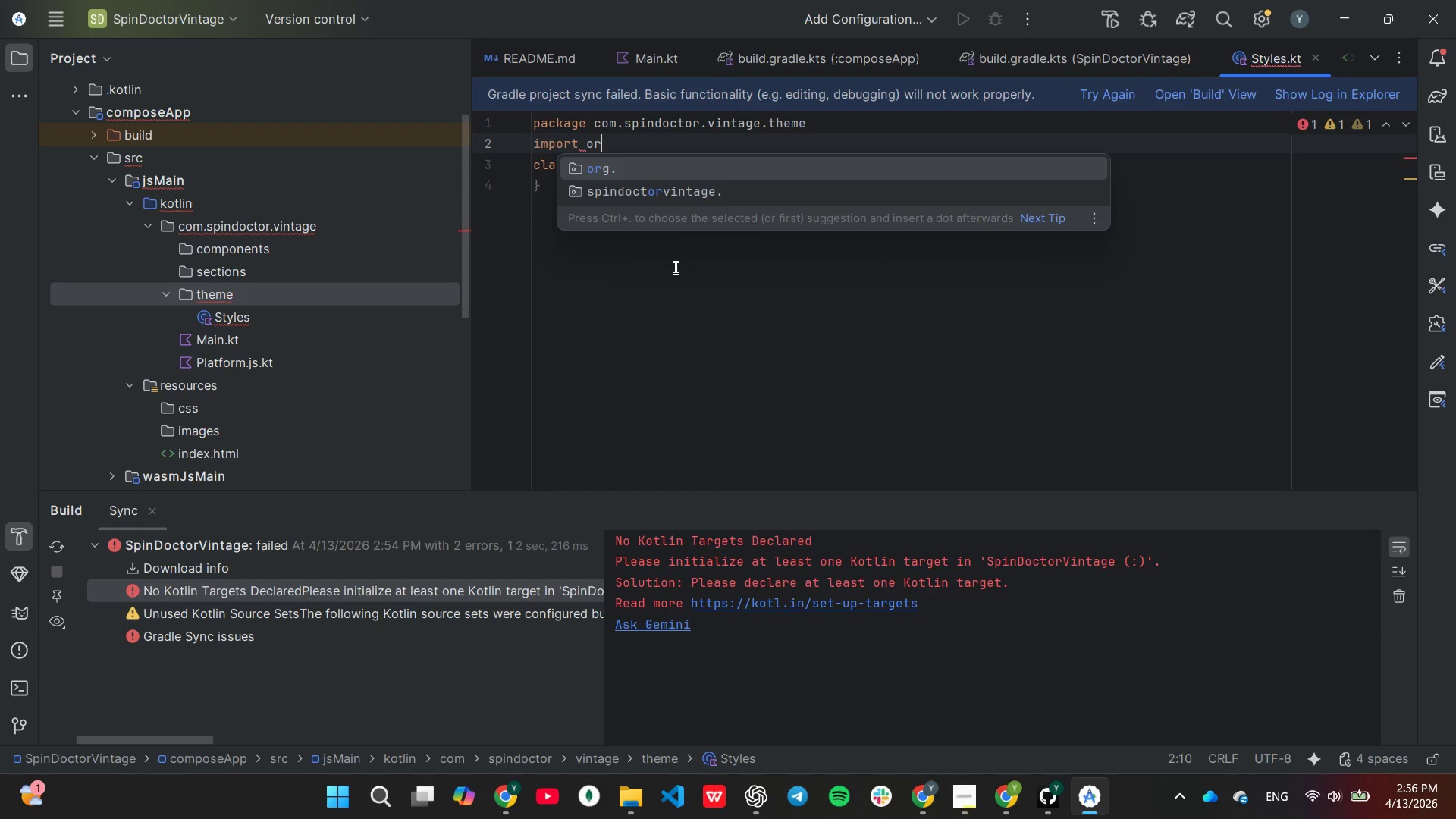 
key(Enter)
 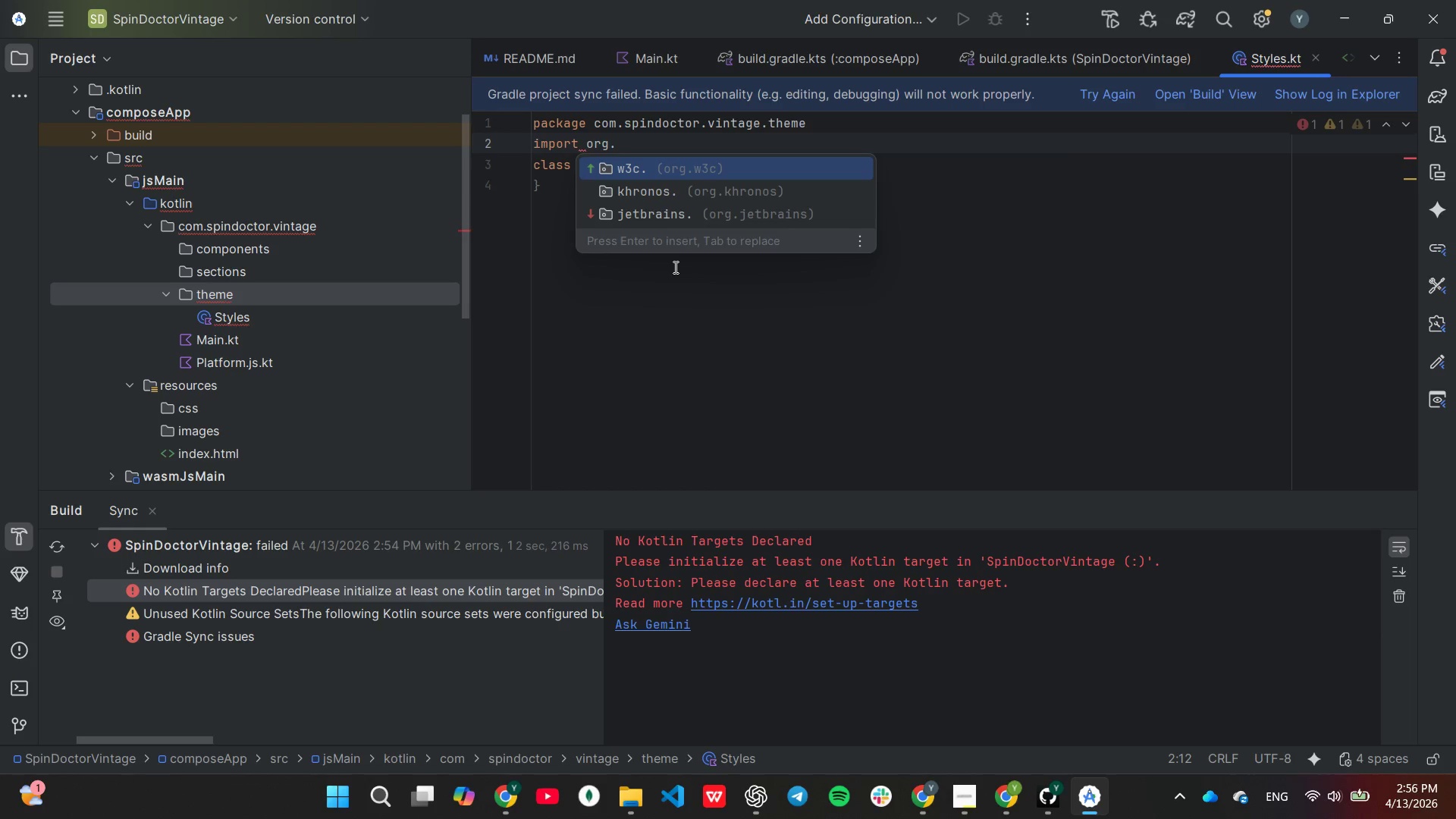 
key(ArrowDown)
 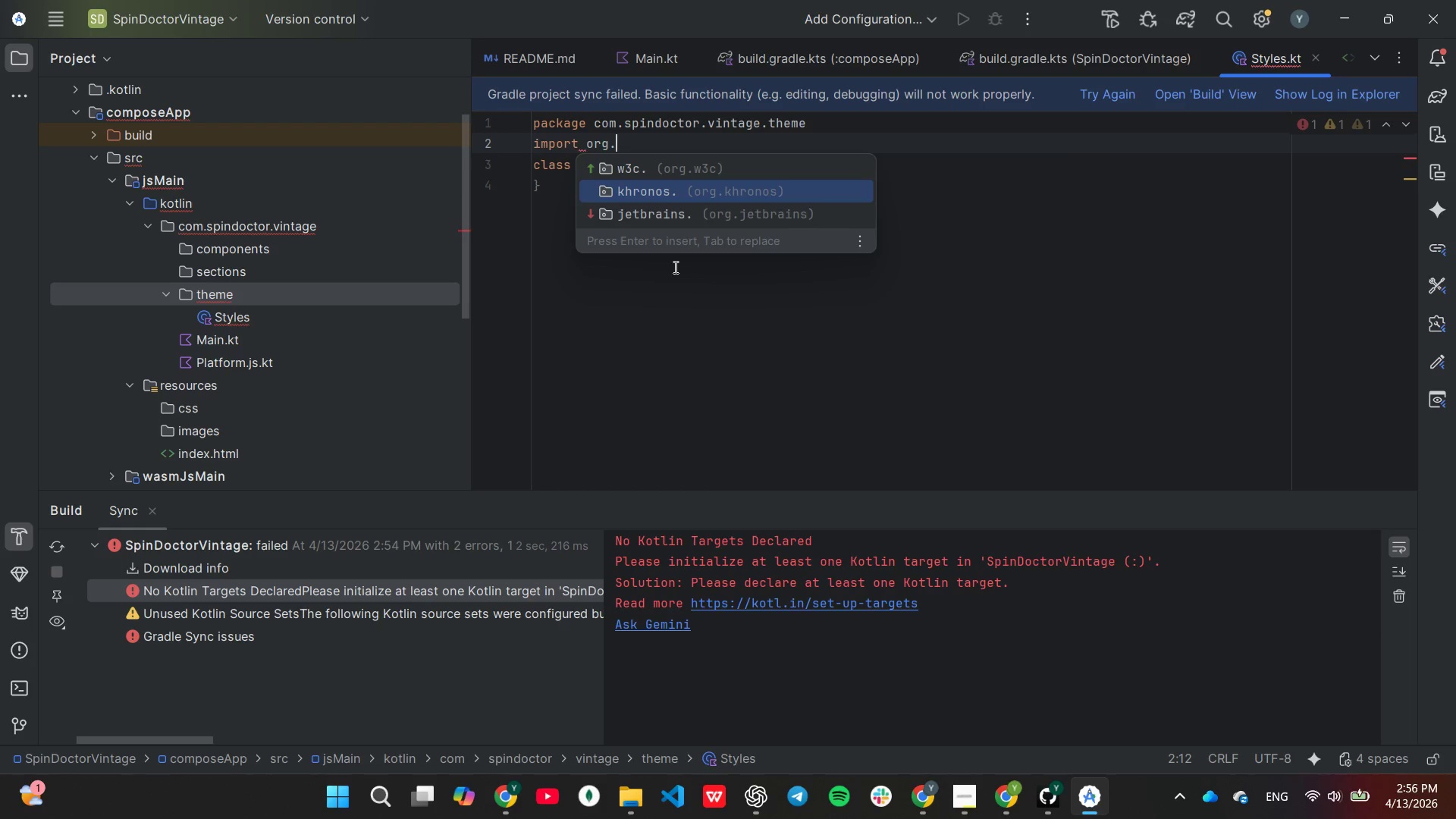 
key(ArrowDown)
 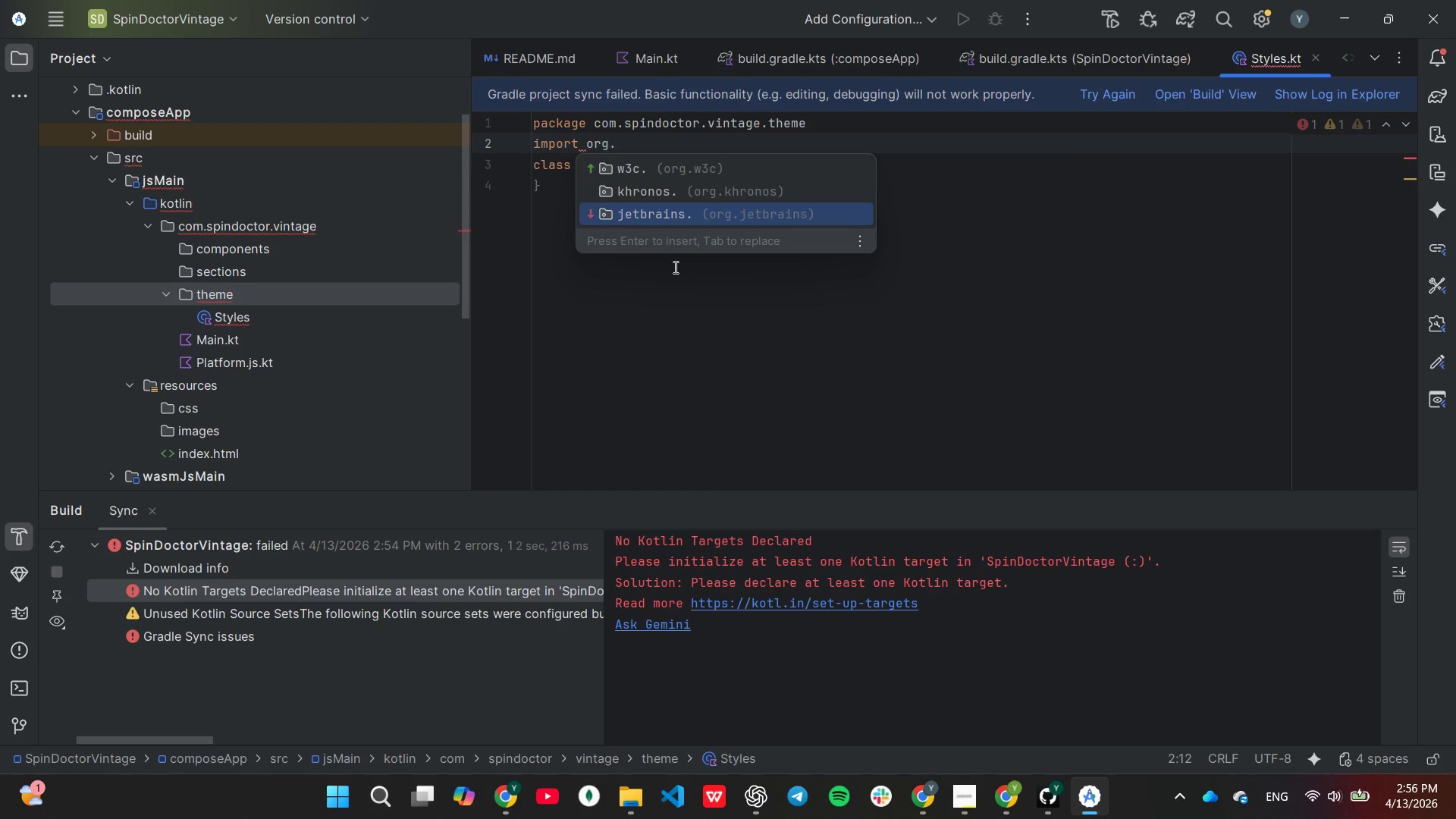 
key(Enter)
 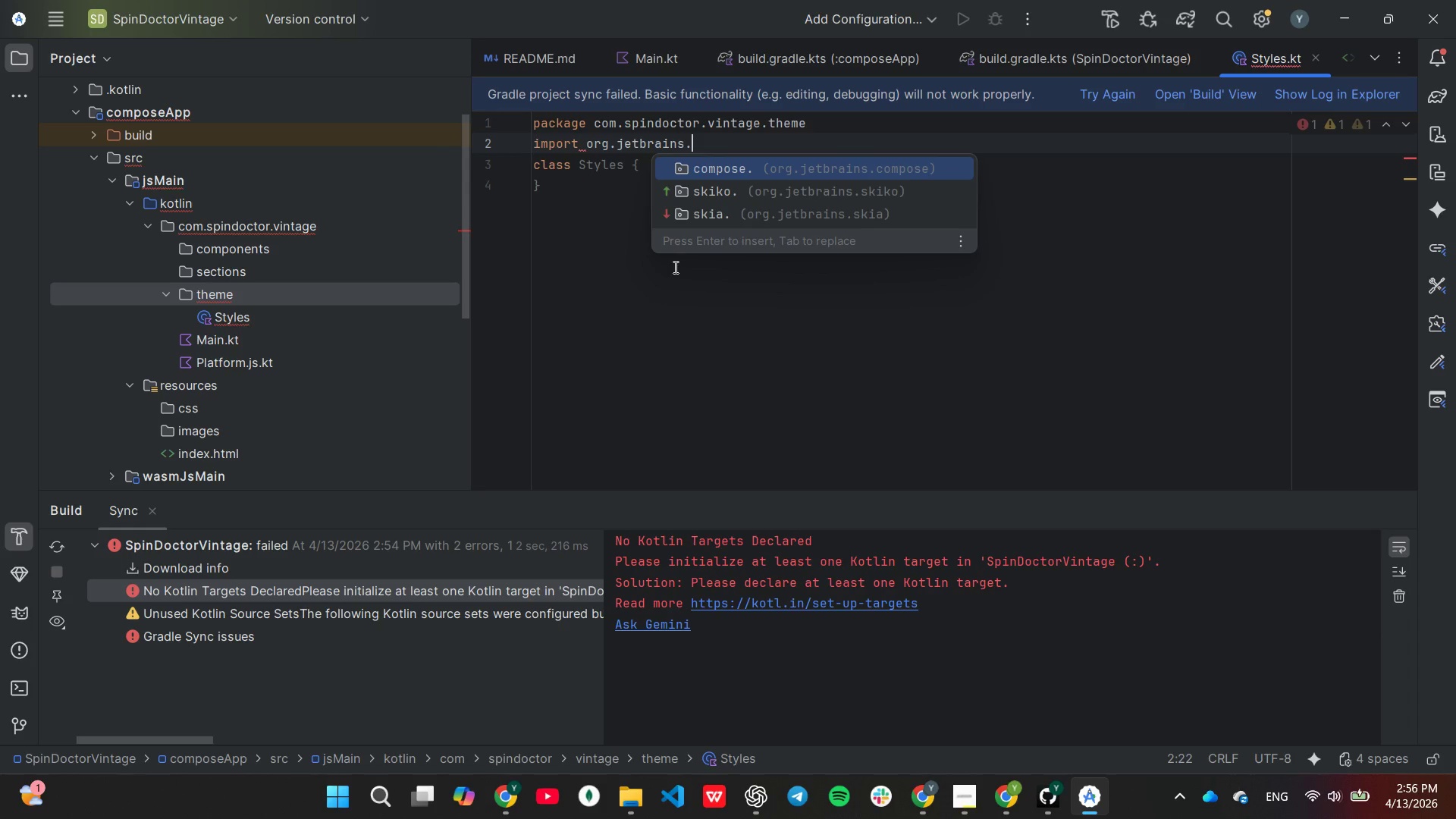 
key(Enter)
 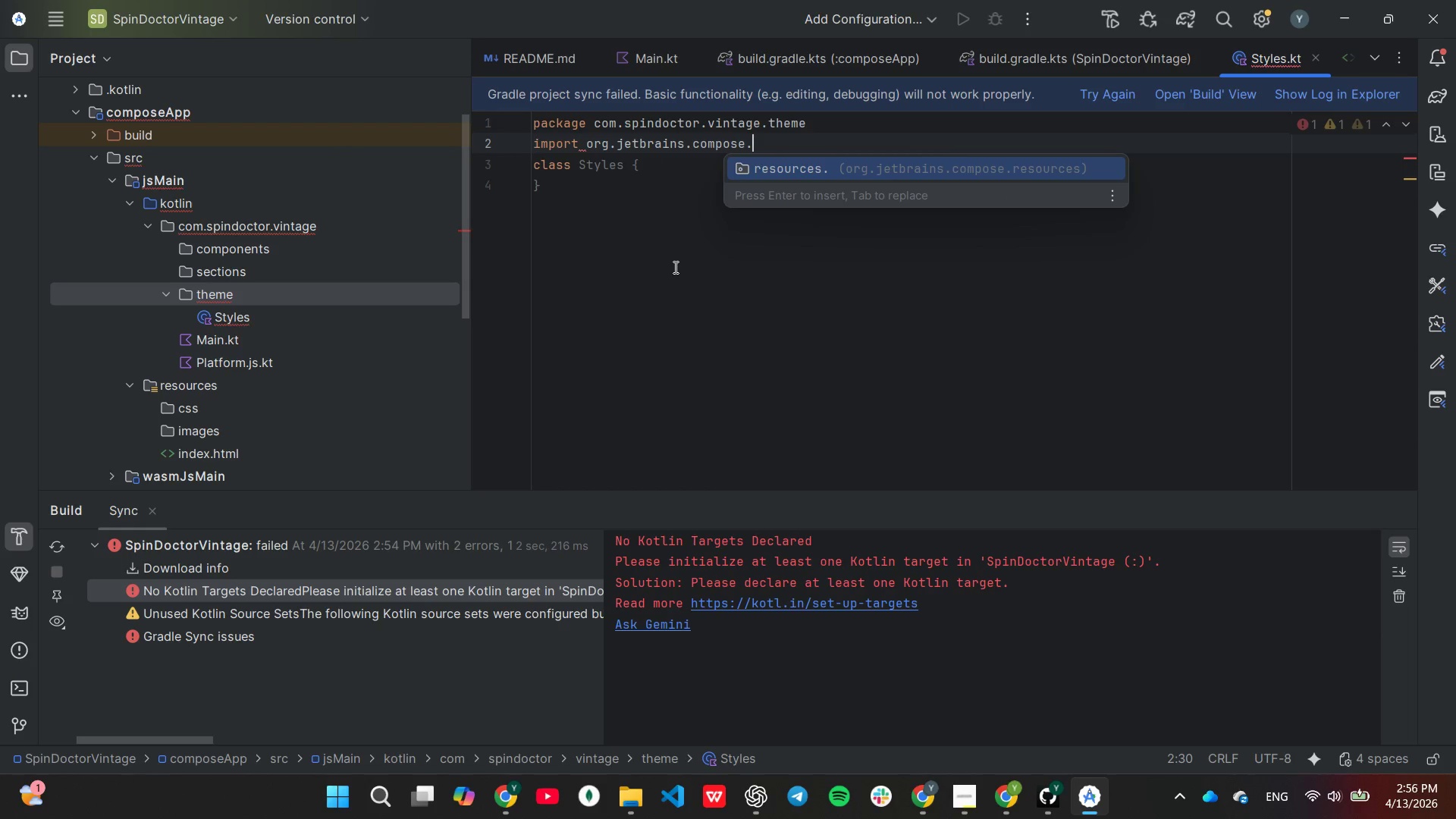 
type(web.css.*)
 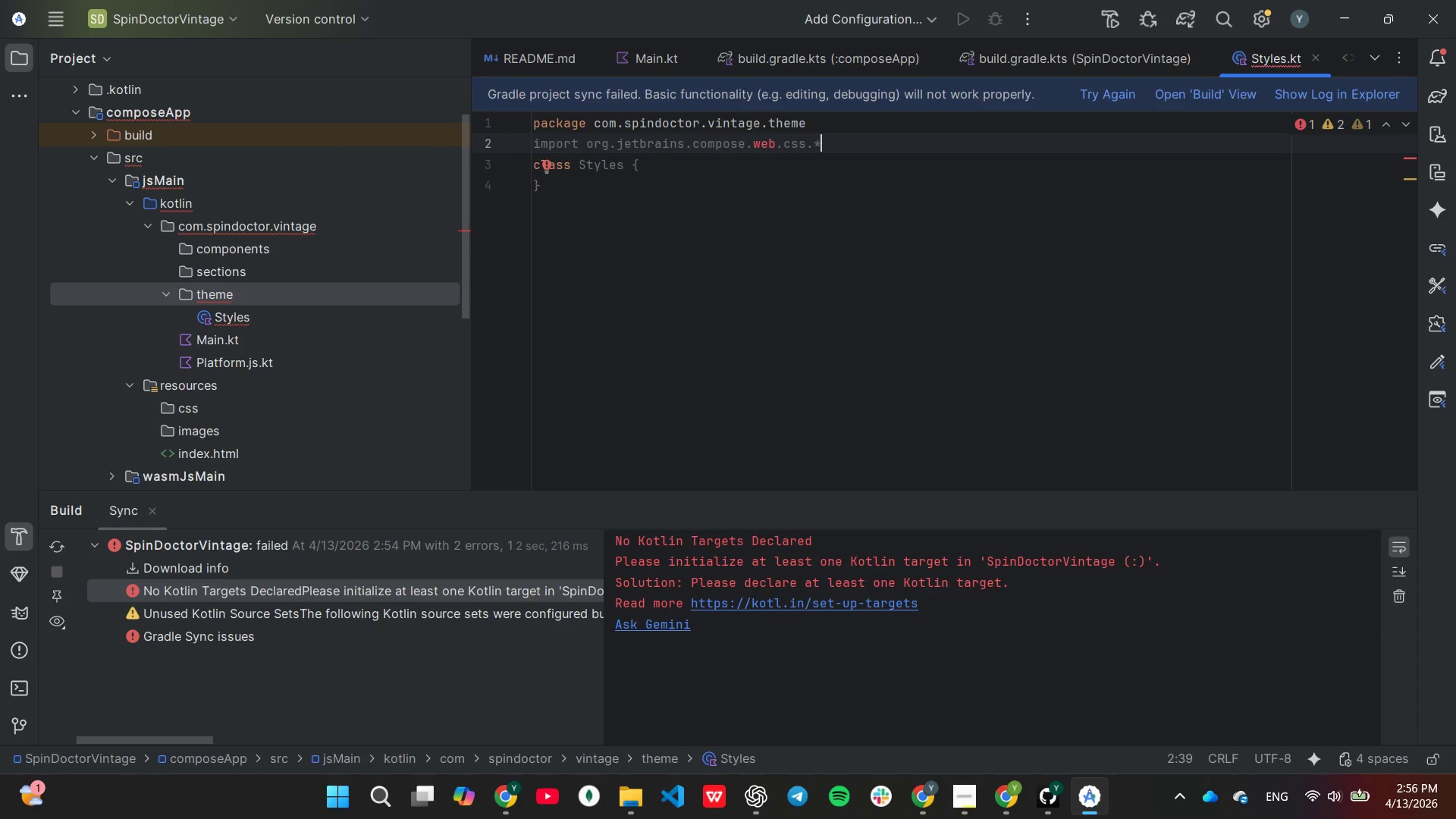 
key(Enter)
 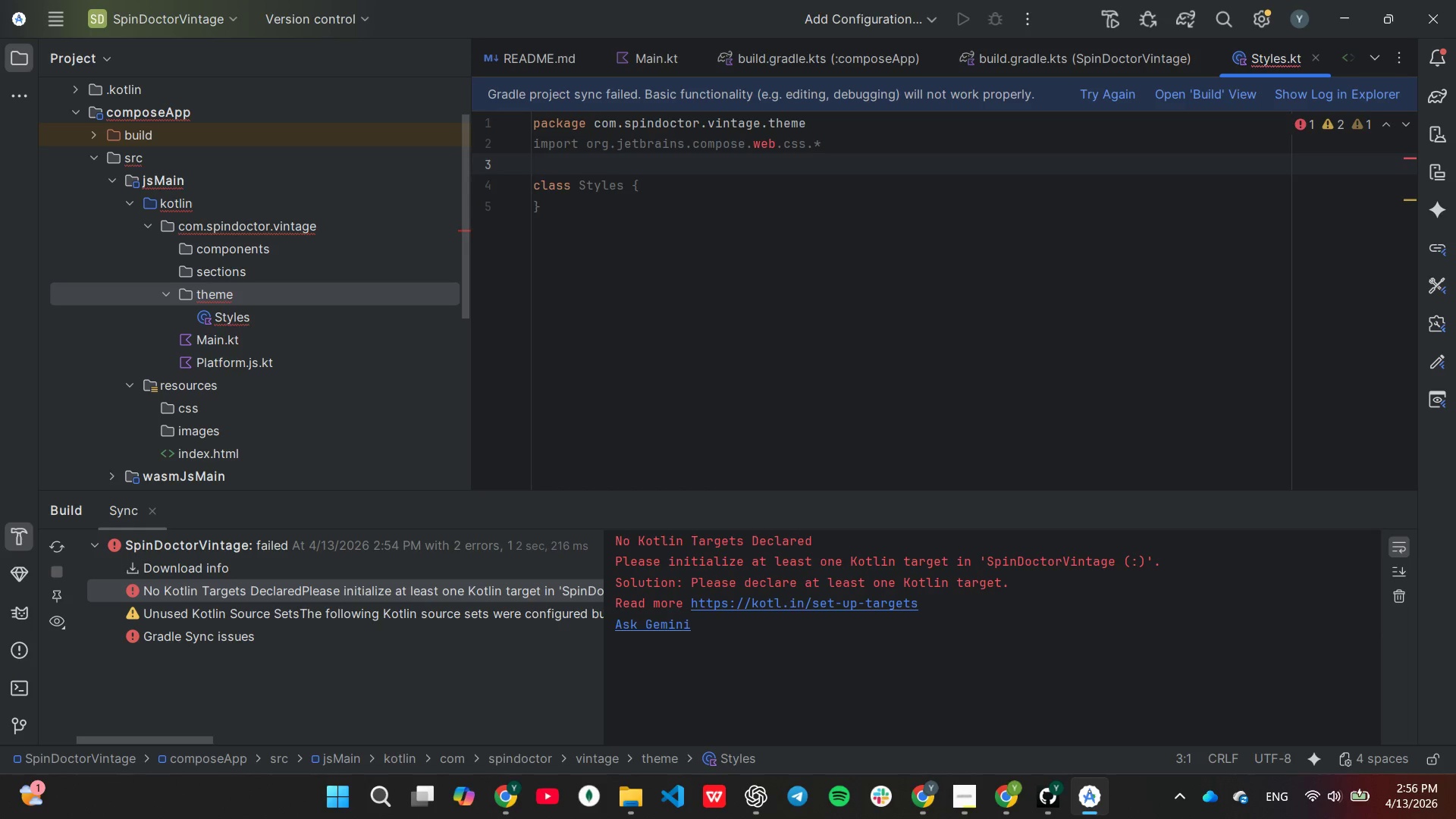 
key(ArrowRight)
 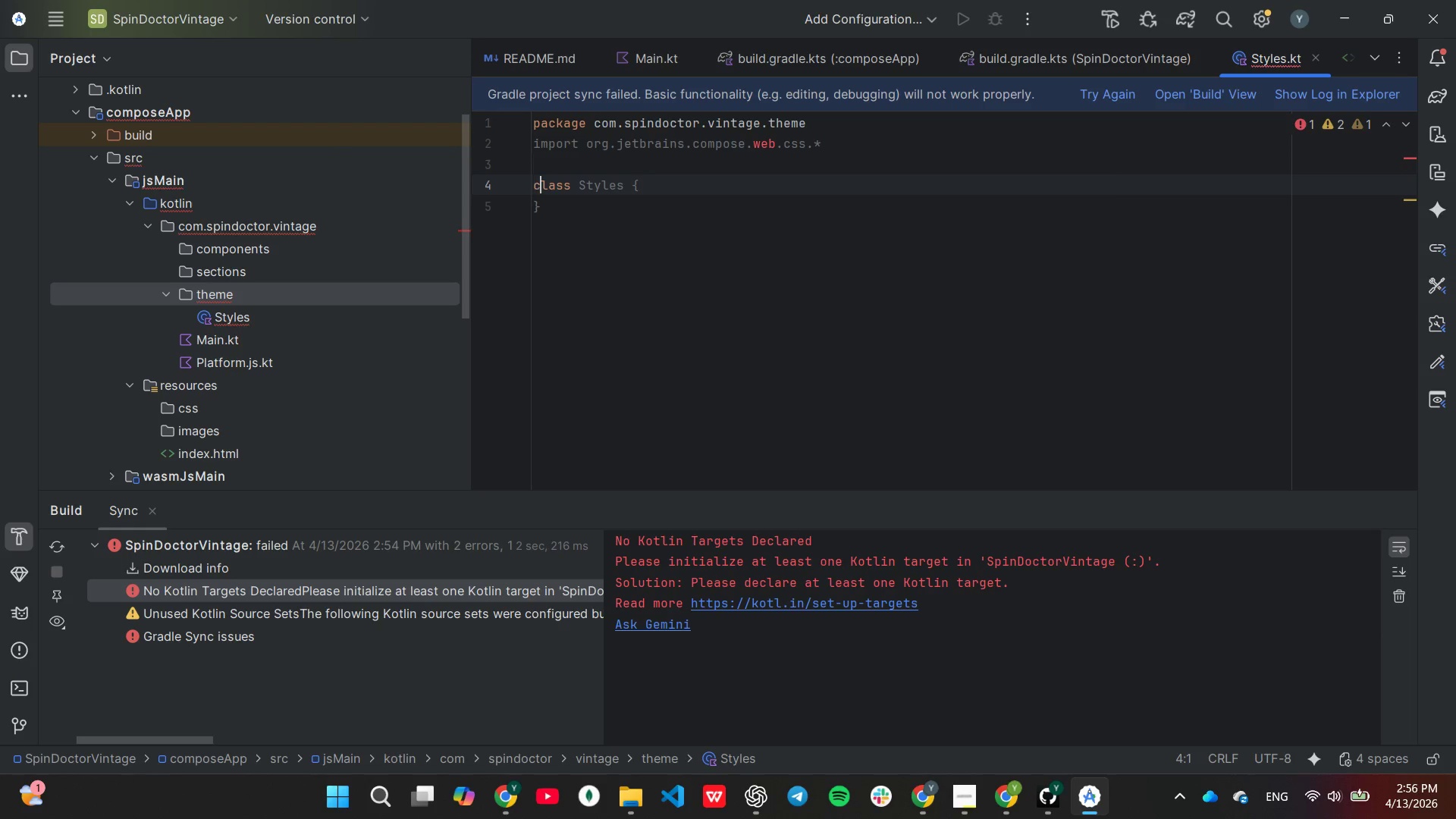 
key(ArrowRight)
 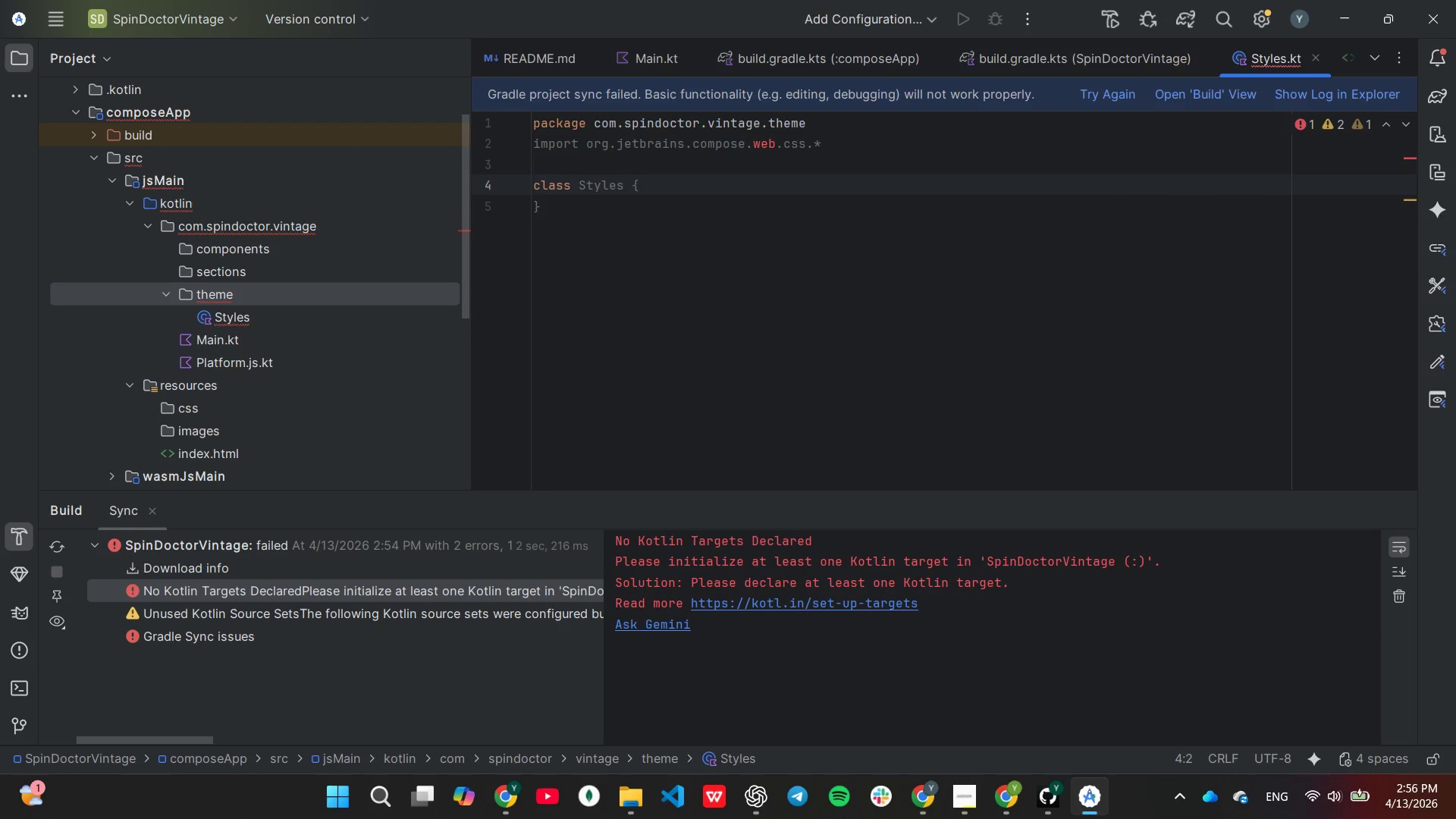 
key(ArrowDown)
 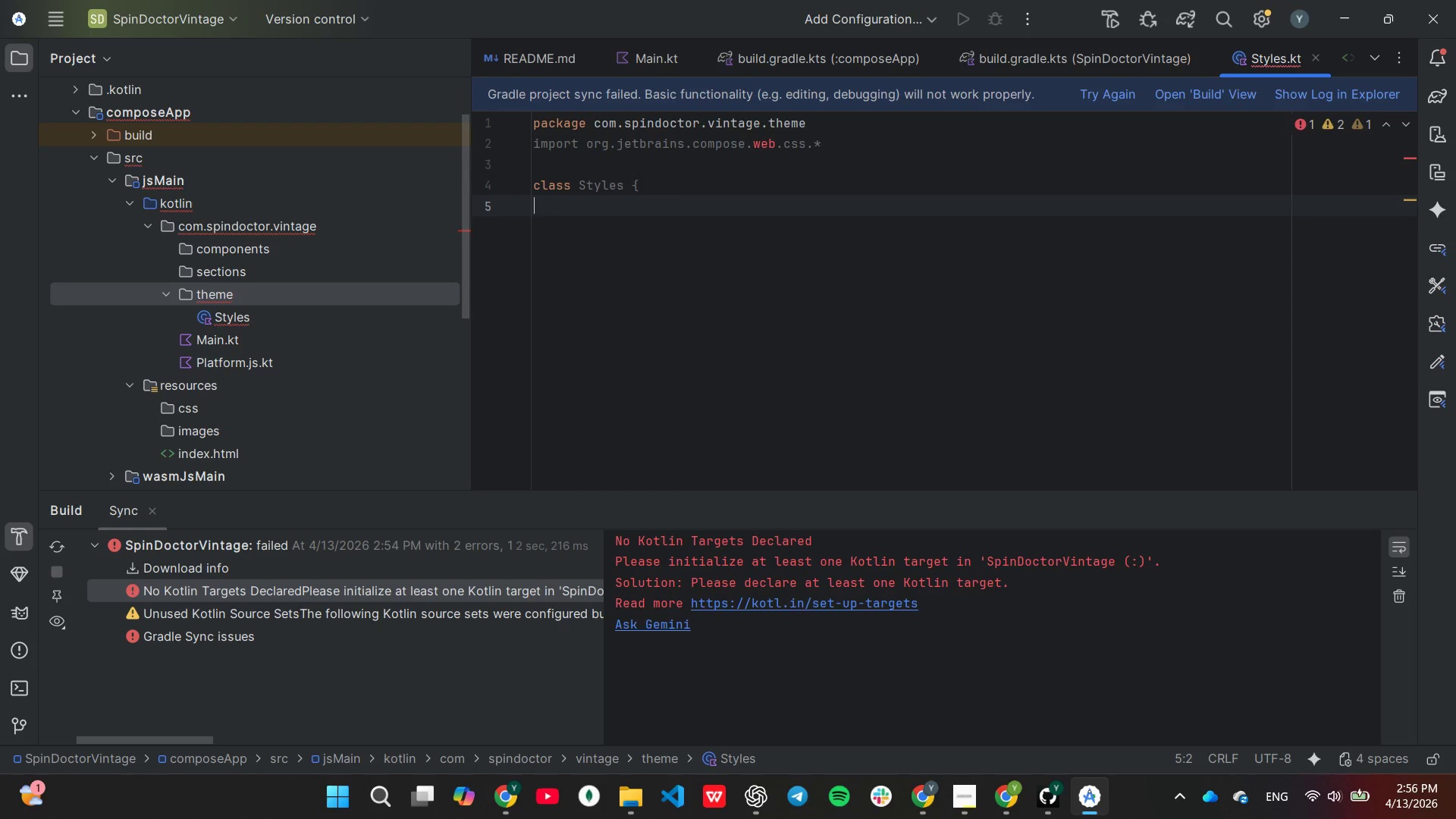 
hold_key(key=Backspace, duration=0.84)
 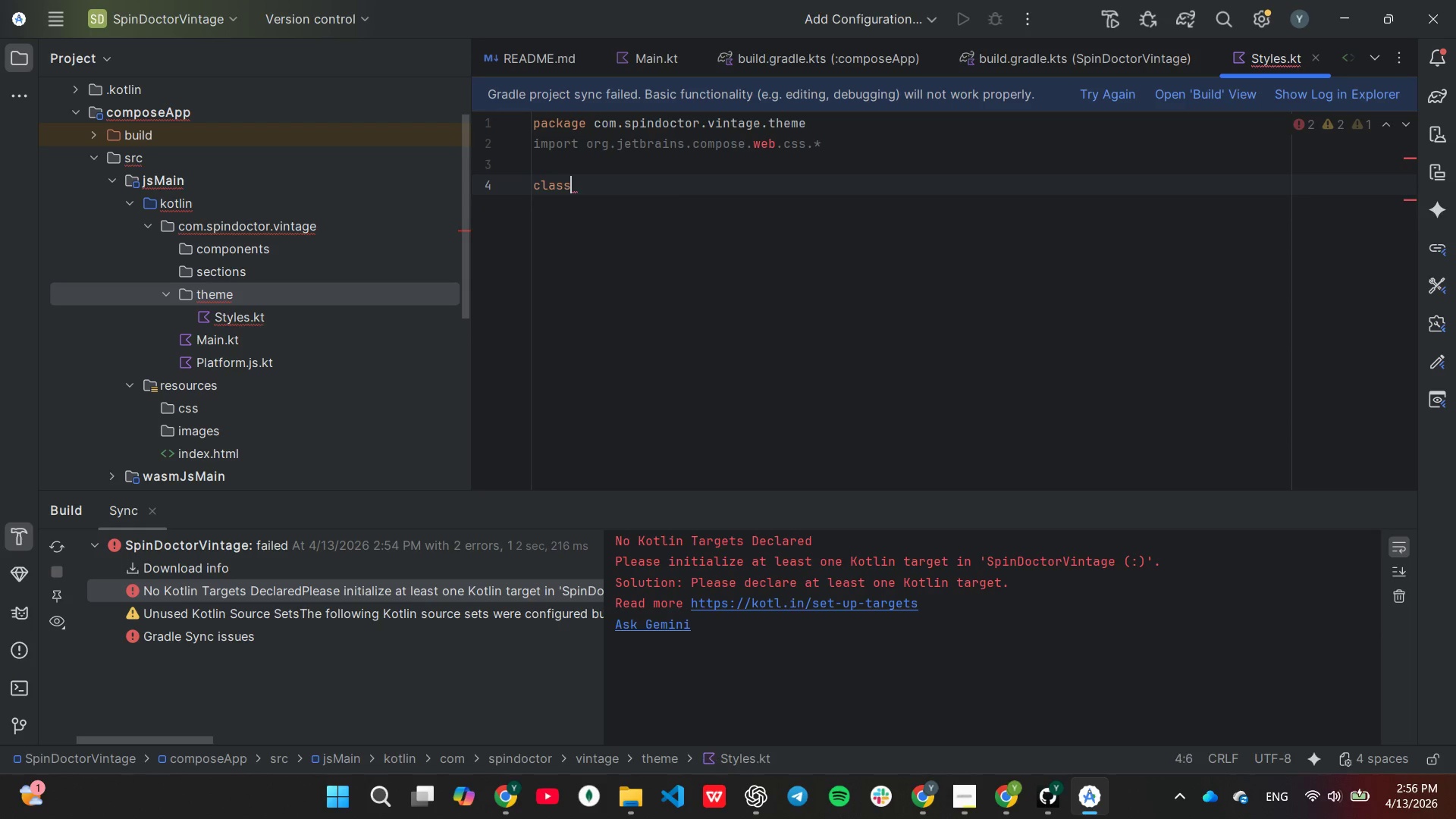 
key(Backspace)
 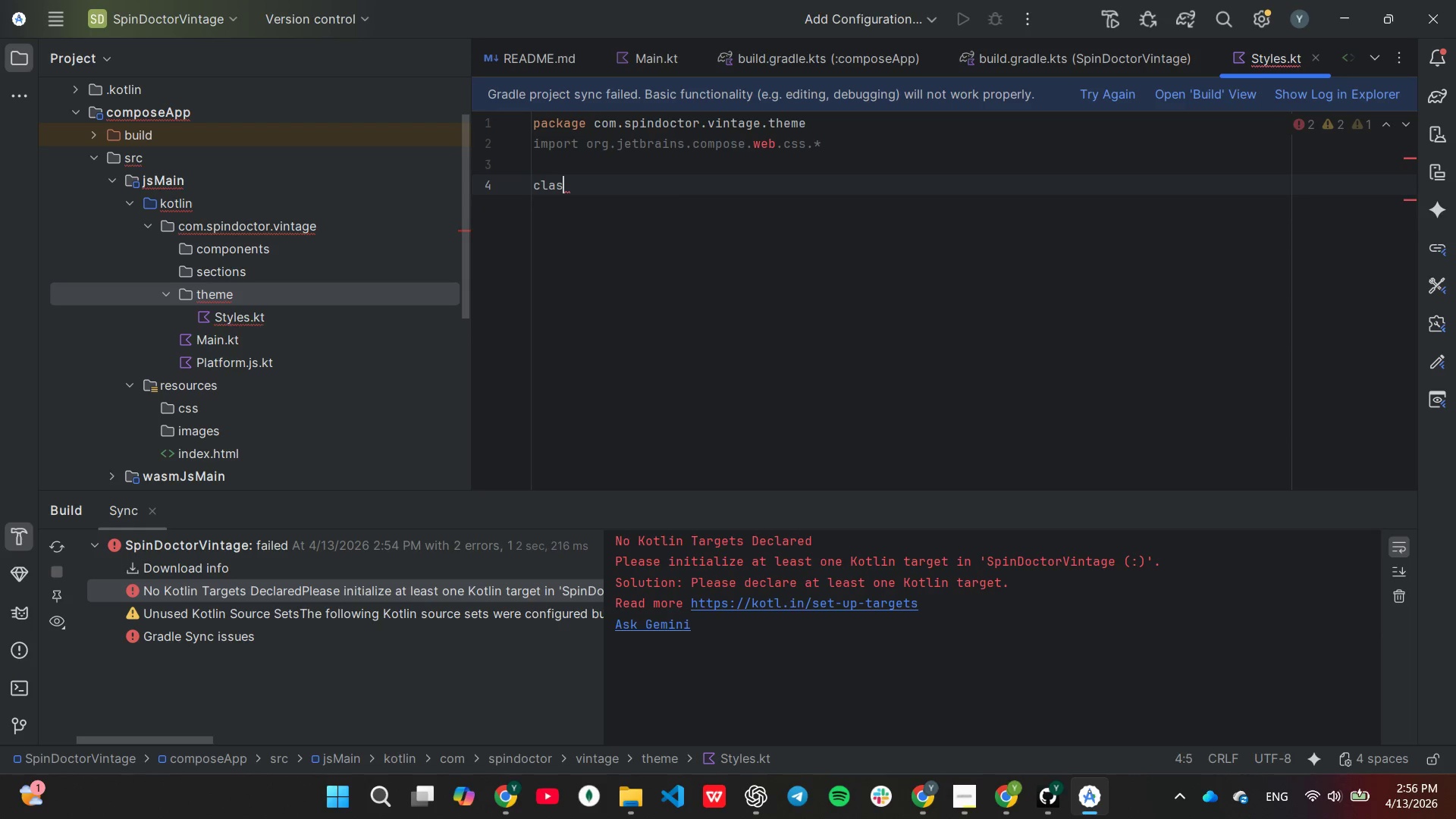 
key(Backspace)
 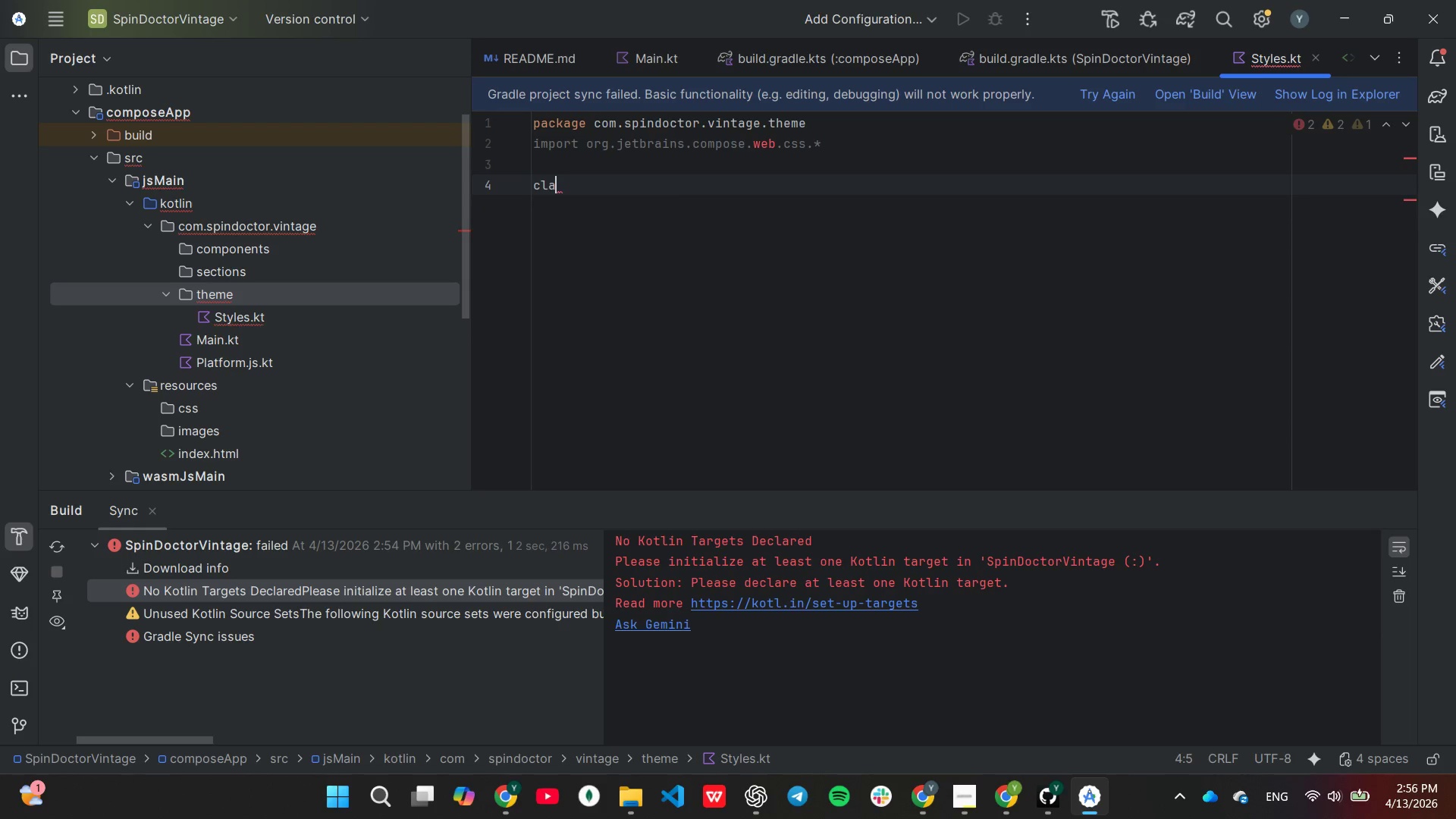 
key(Backspace)
 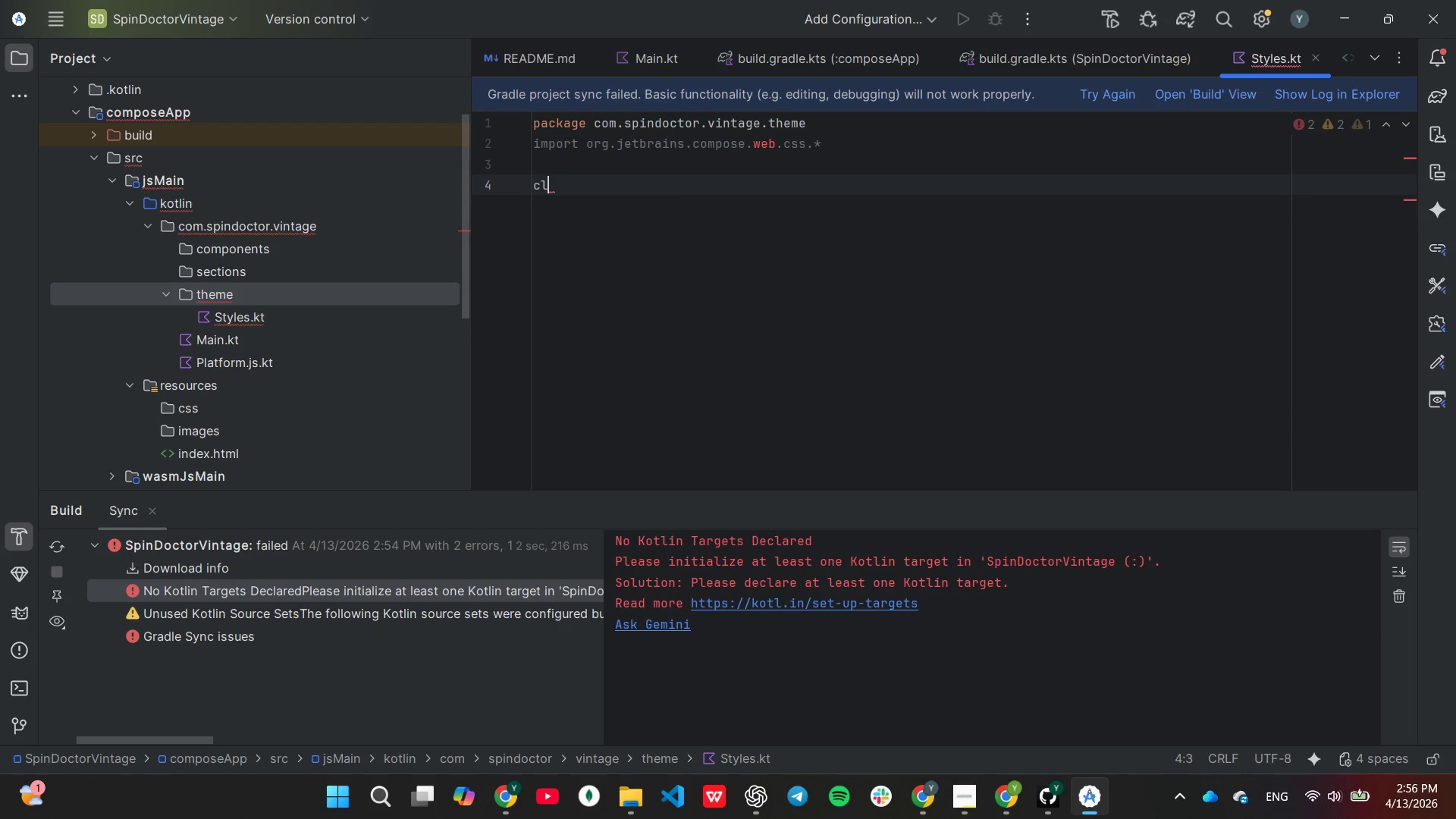 
key(Backspace)
 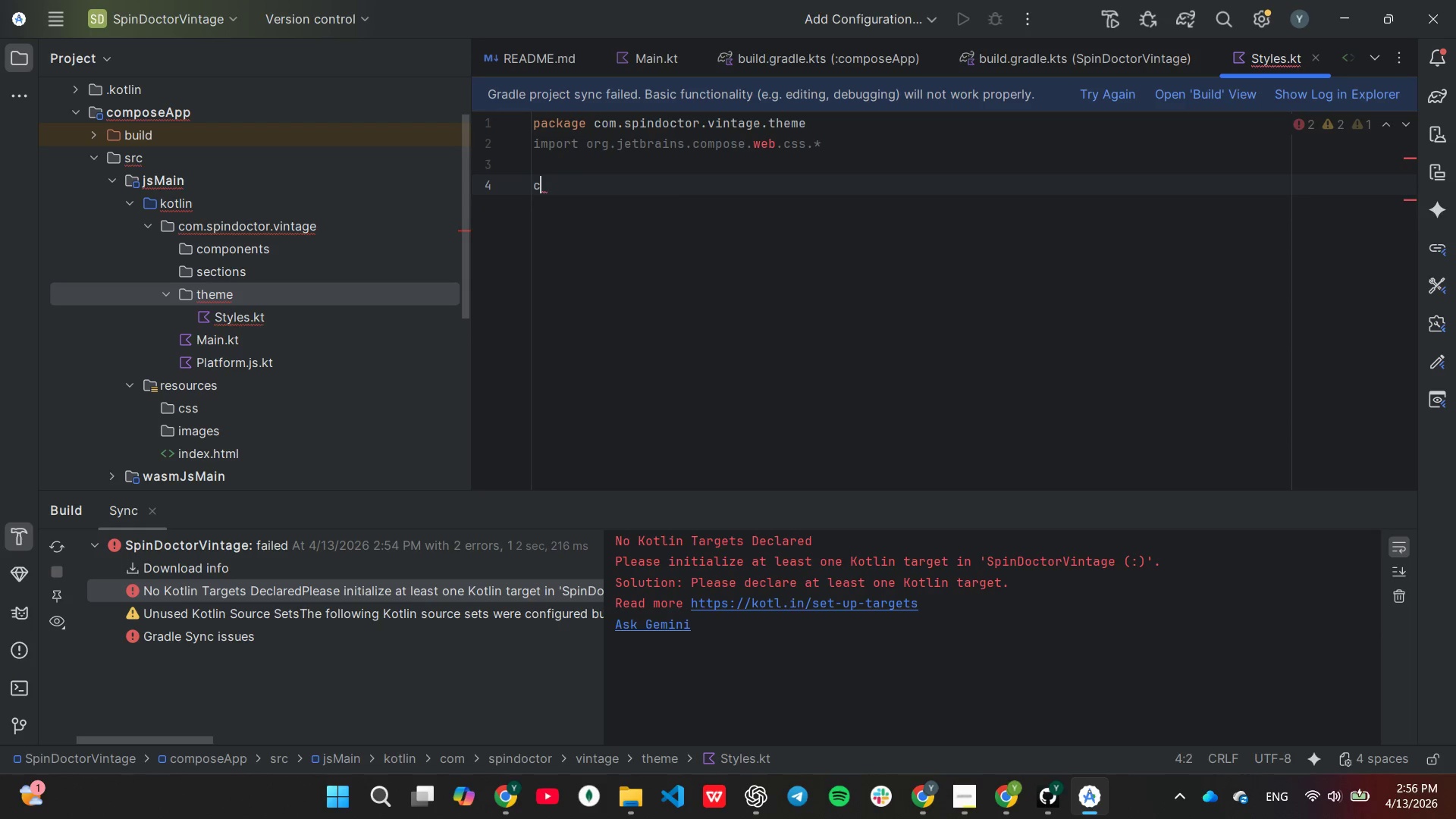 
key(Backspace)
 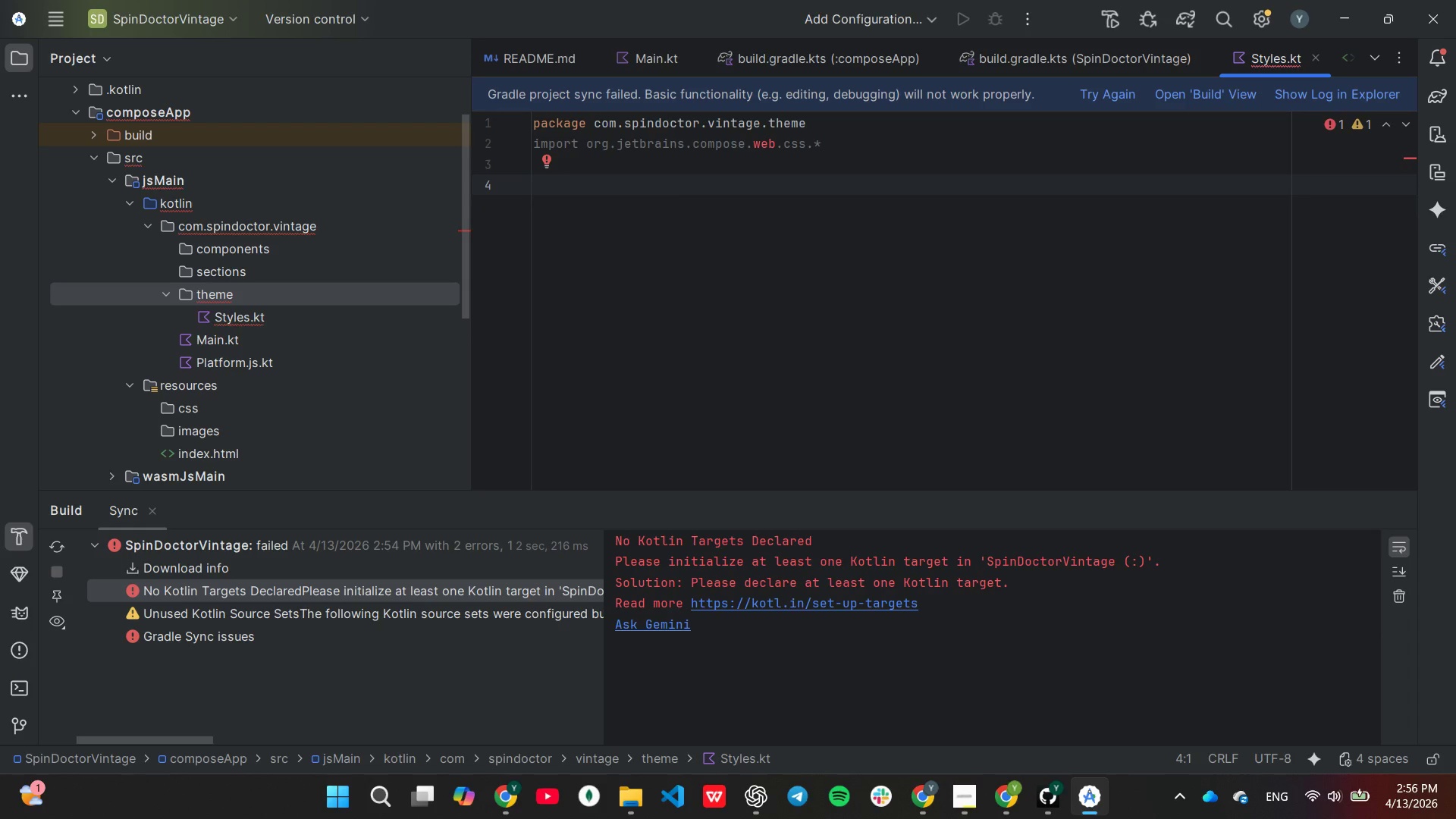 
type(ob')
key(Backspace)
key(Backspace)
type(bej)
key(Backspace)
key(Backspace)
type(je)
 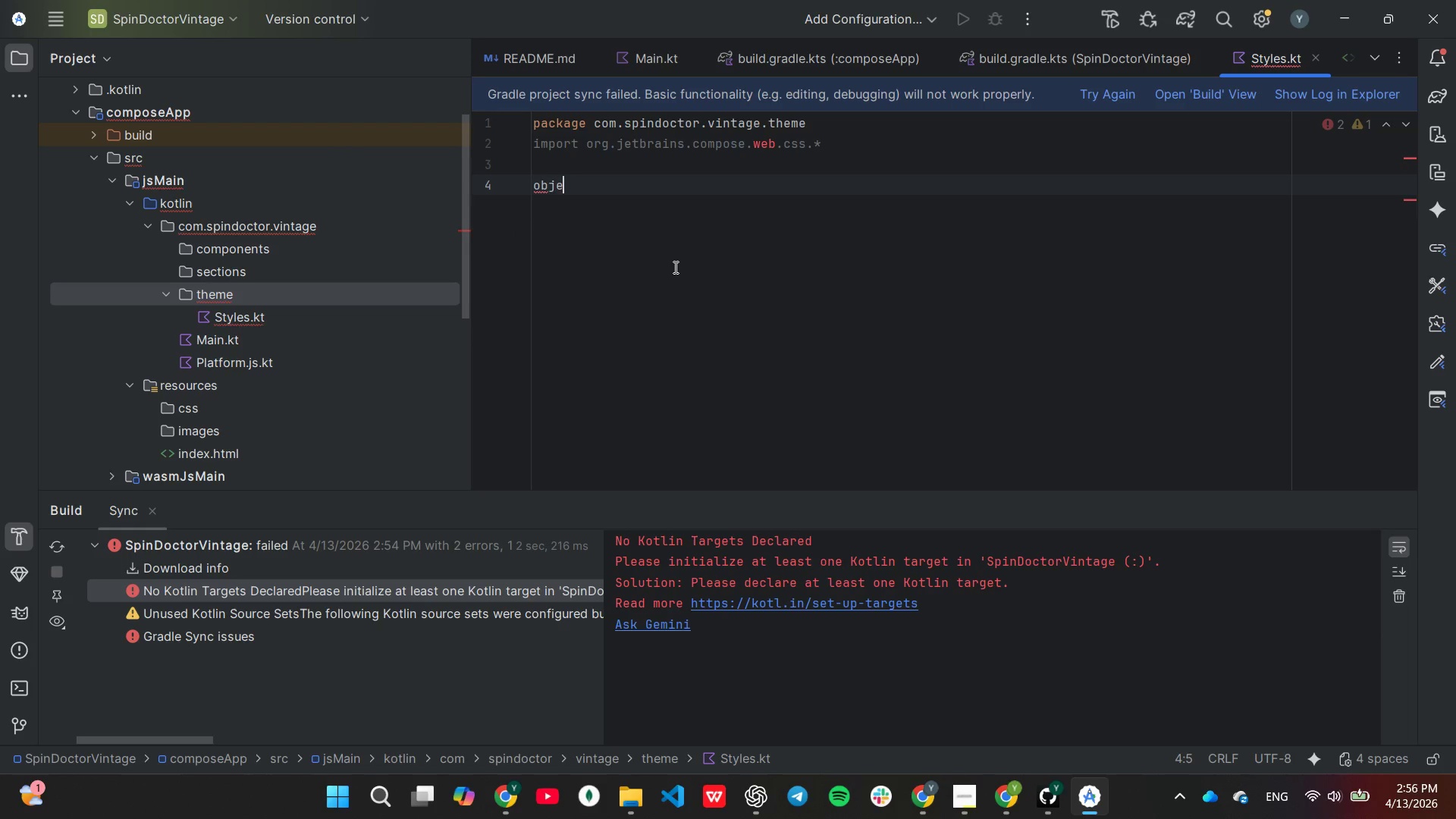 
key(Enter)
 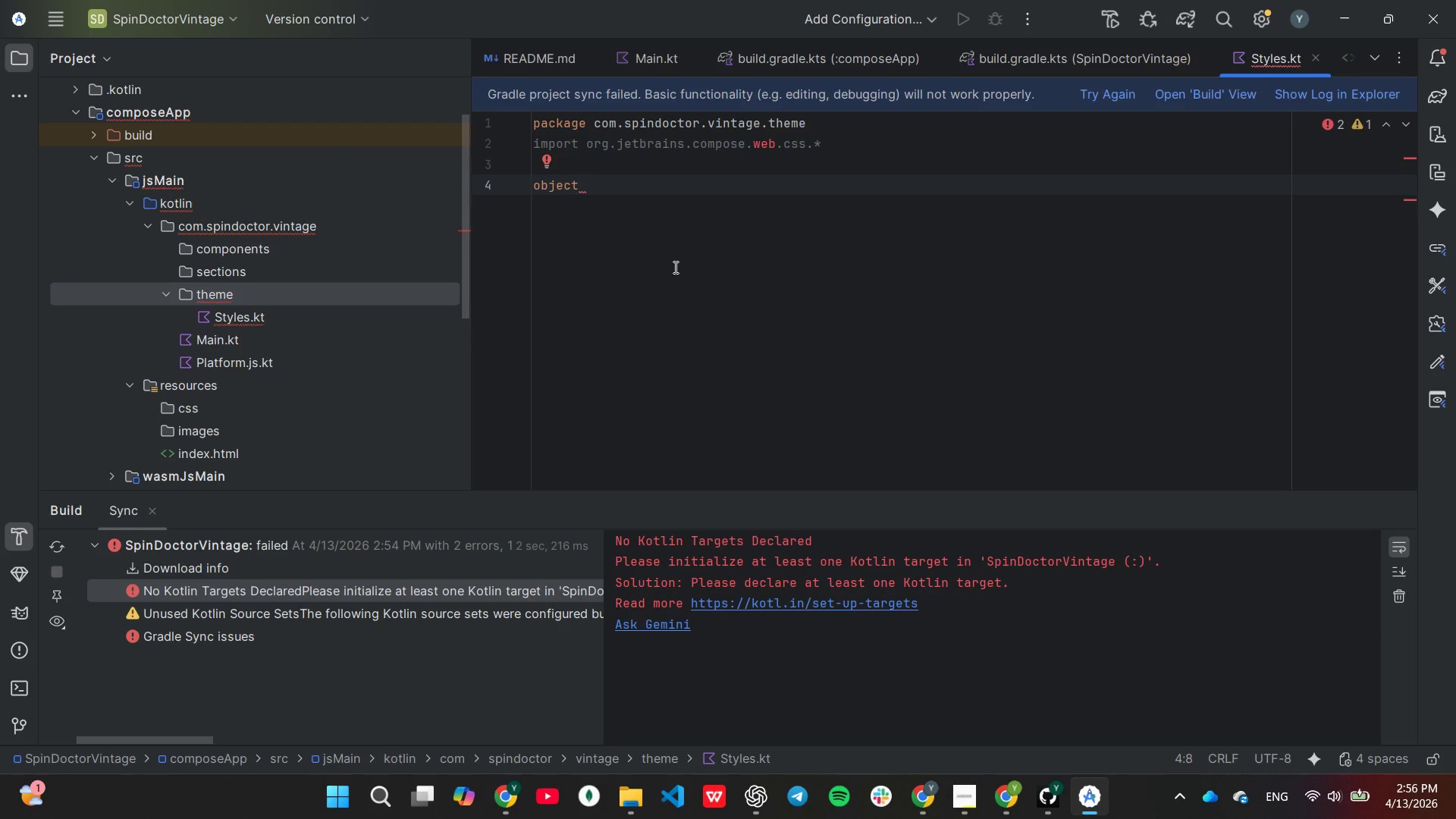 
type(AppStyles: )
key(Tab)
 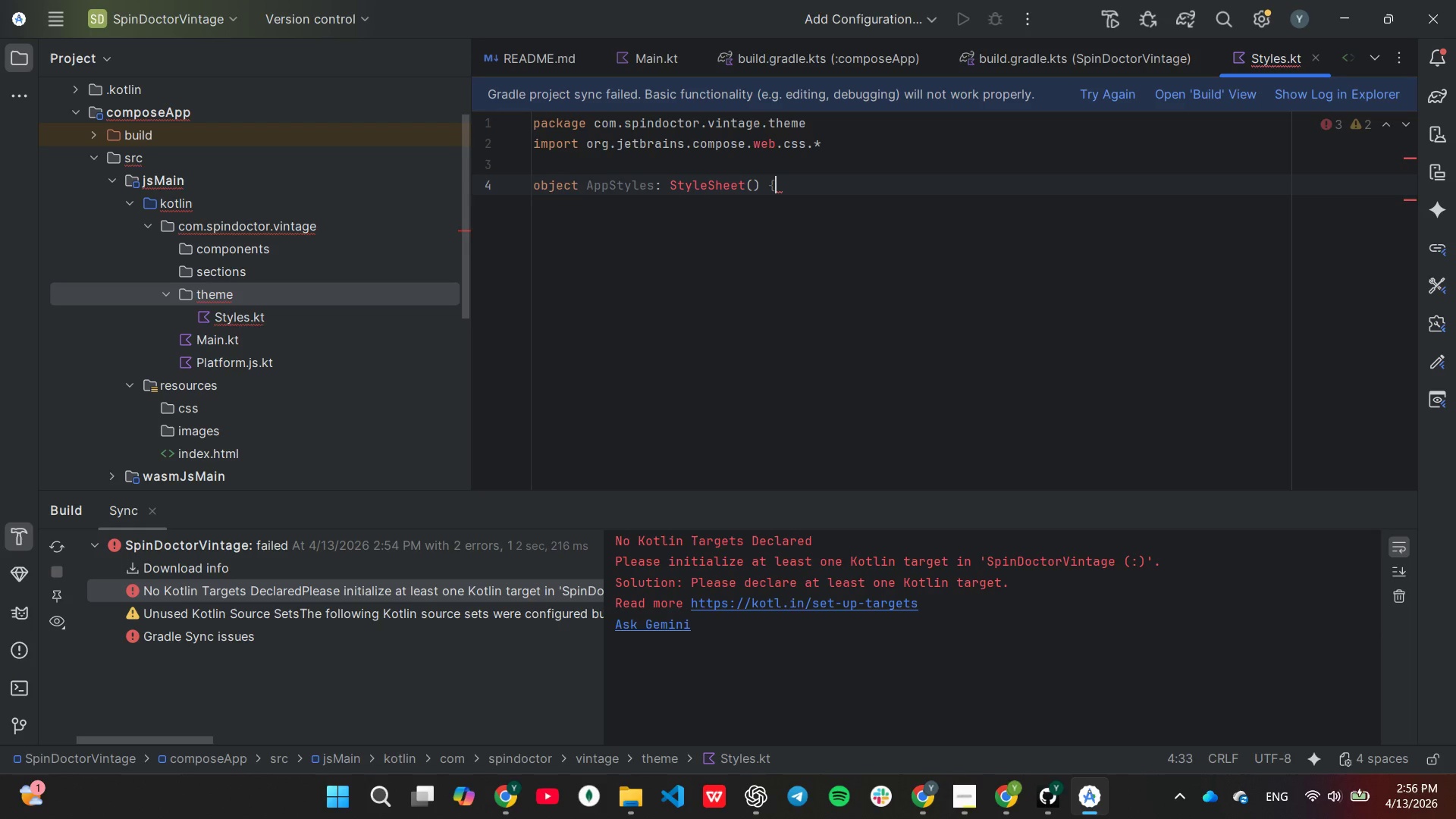 
key(Enter)
 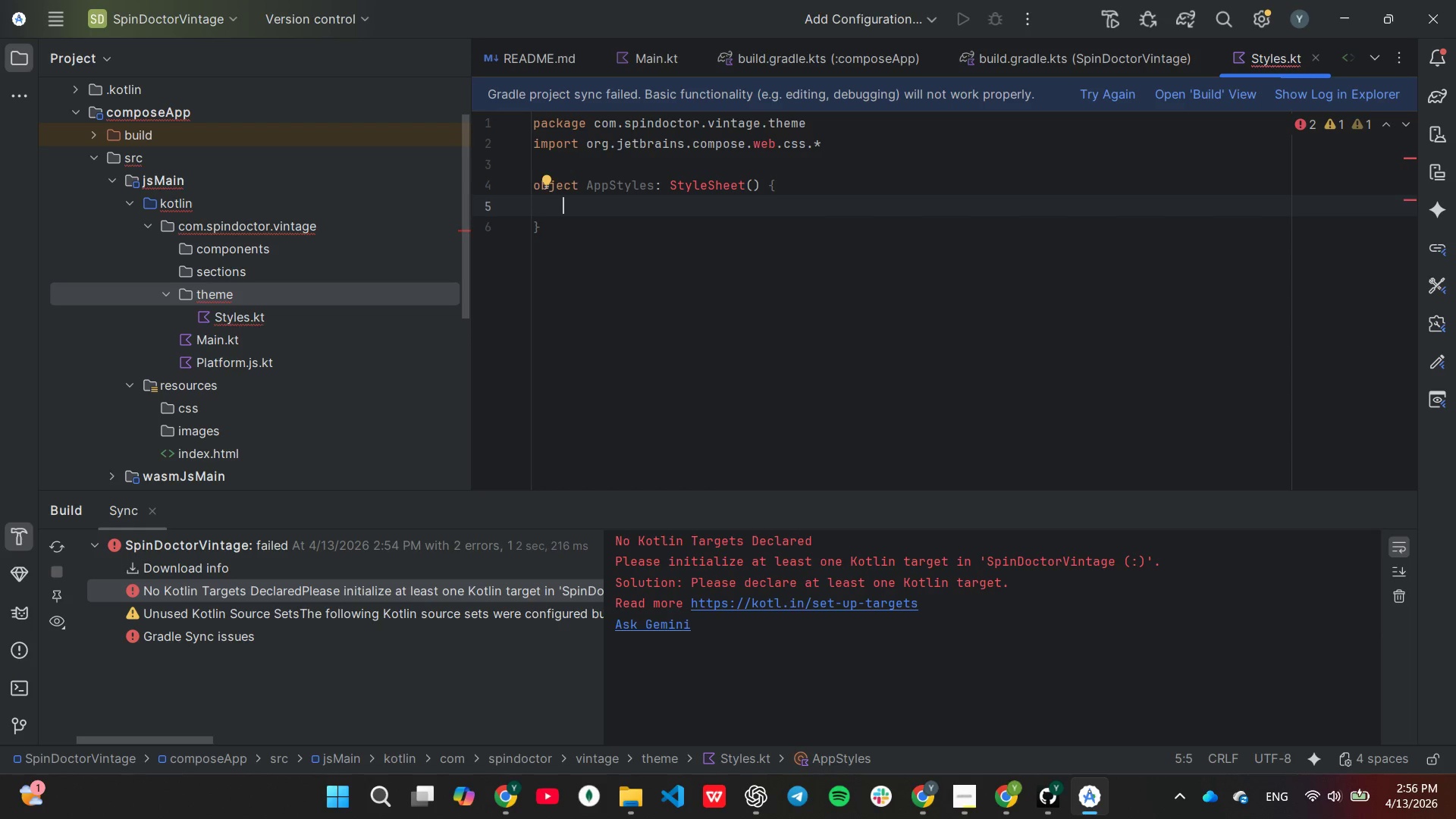 
type(val )
 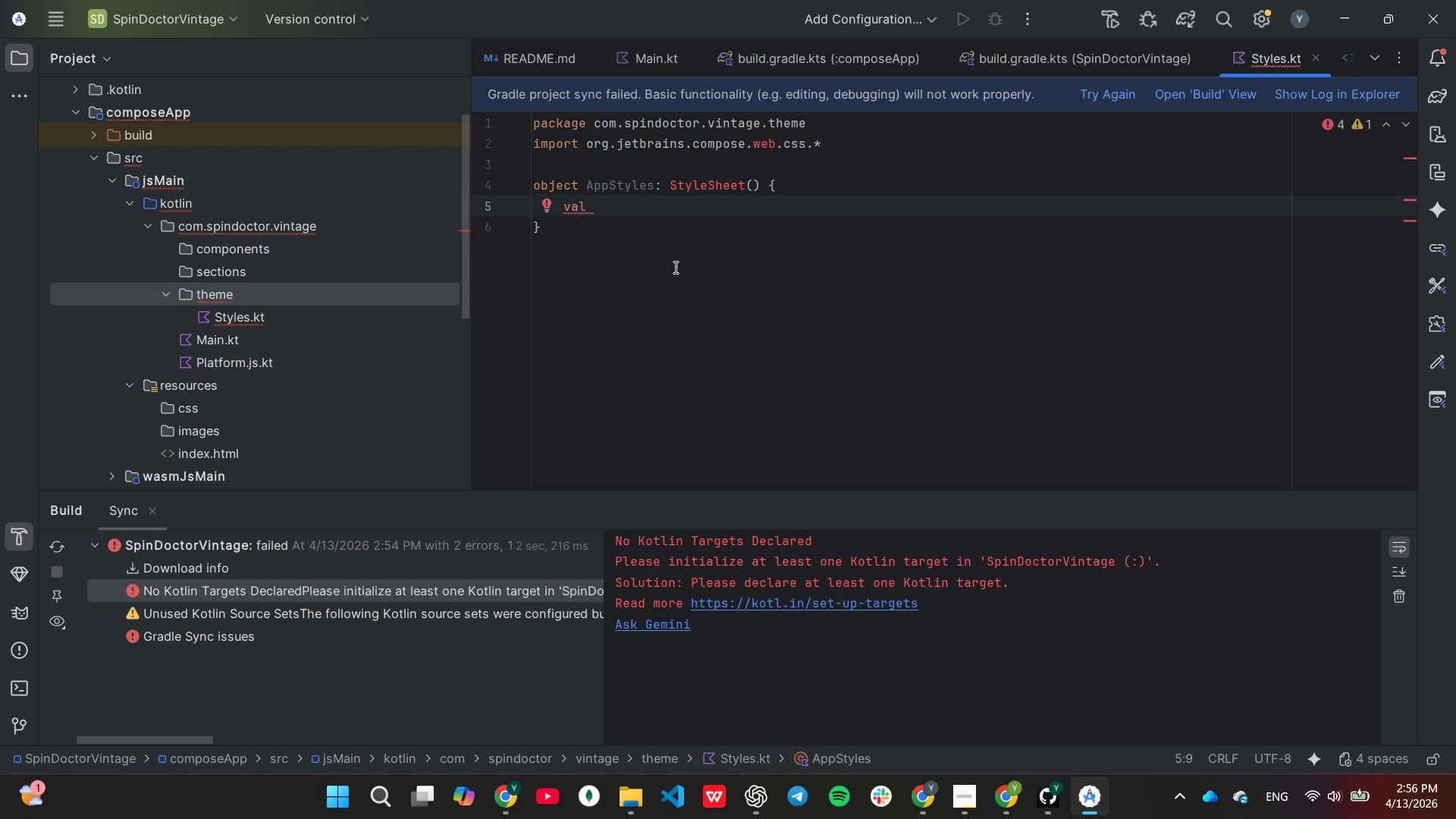 
key(Unknown)
 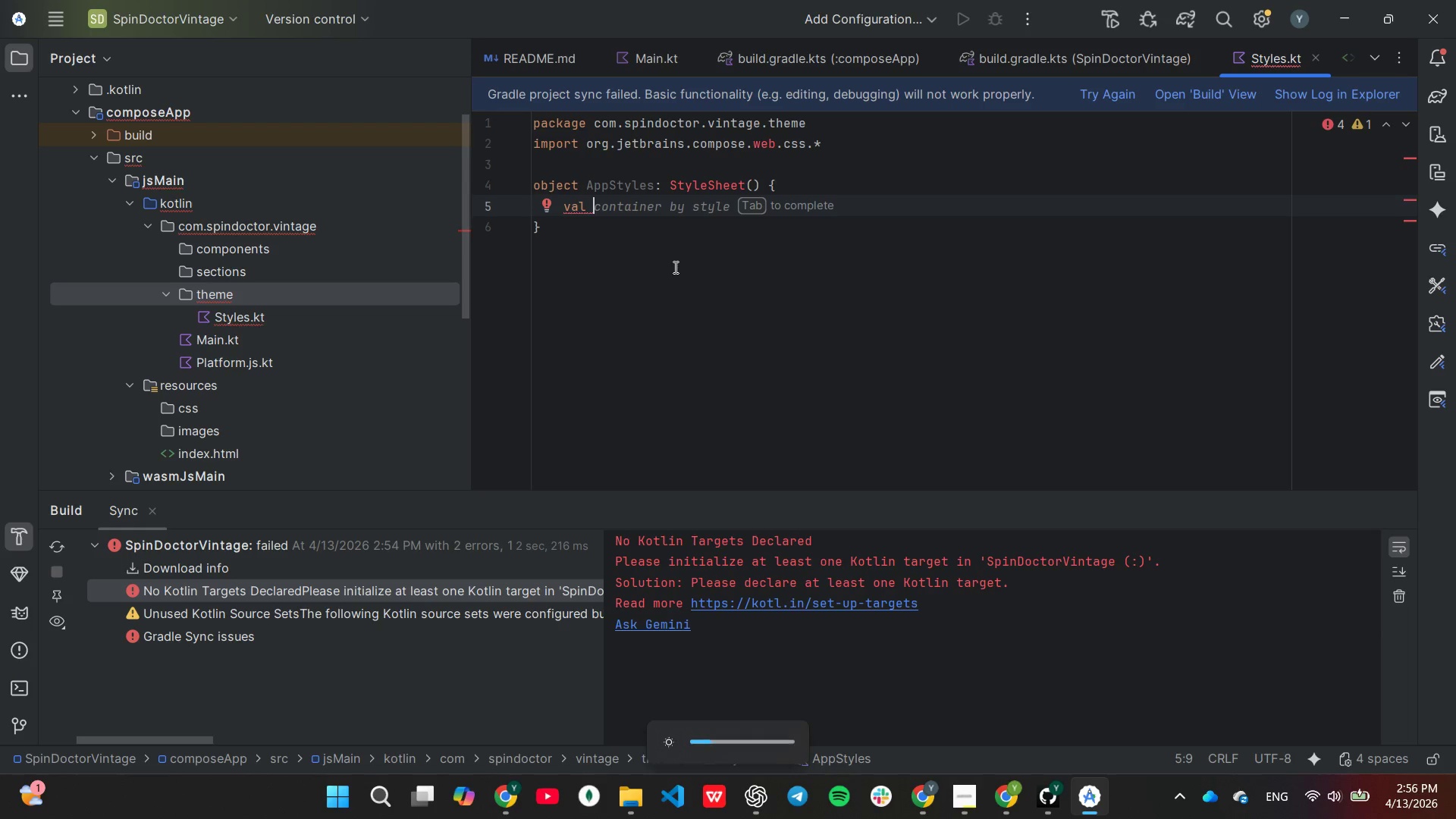 
key(Unknown)
 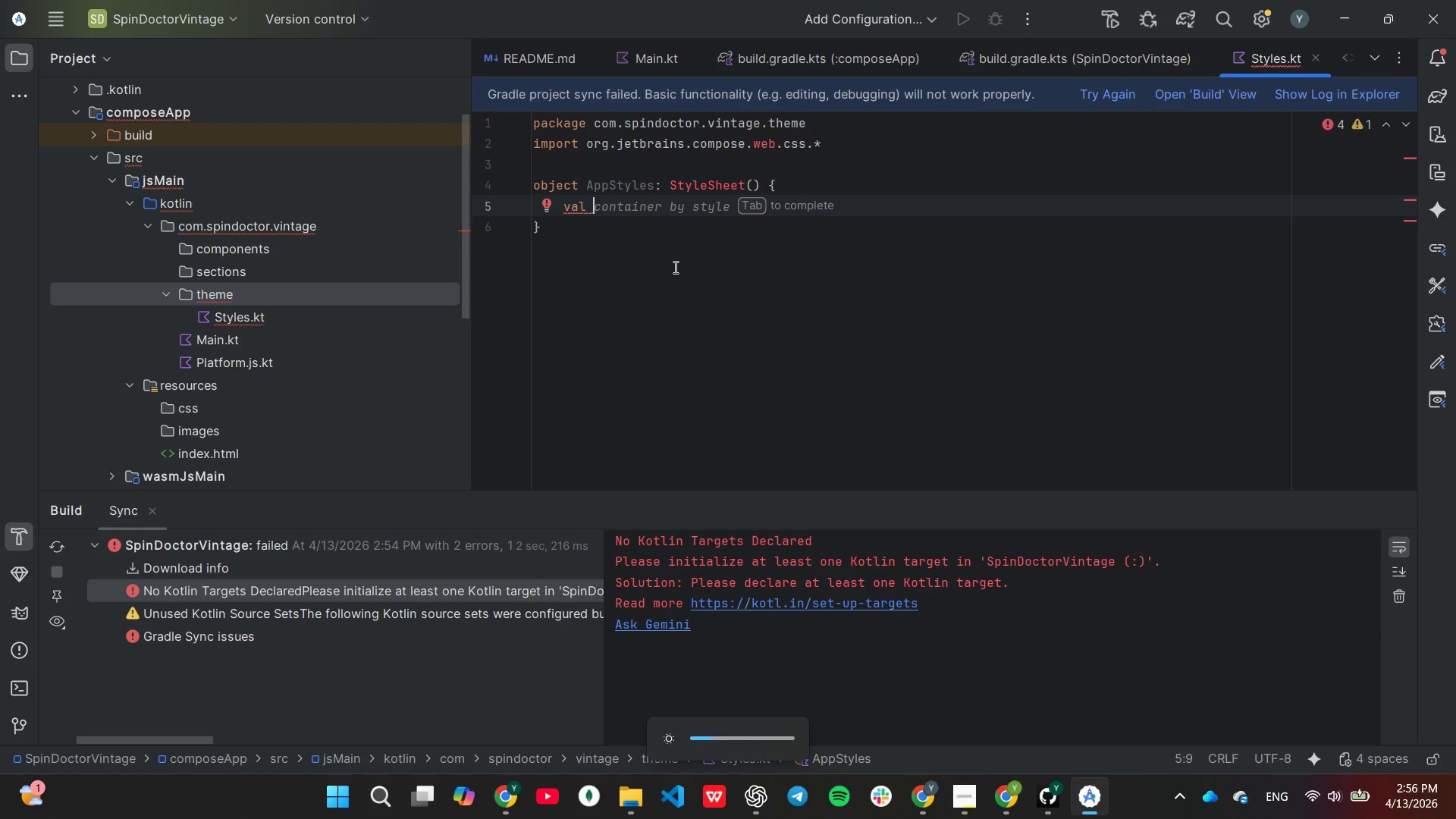 
key(Unknown)
 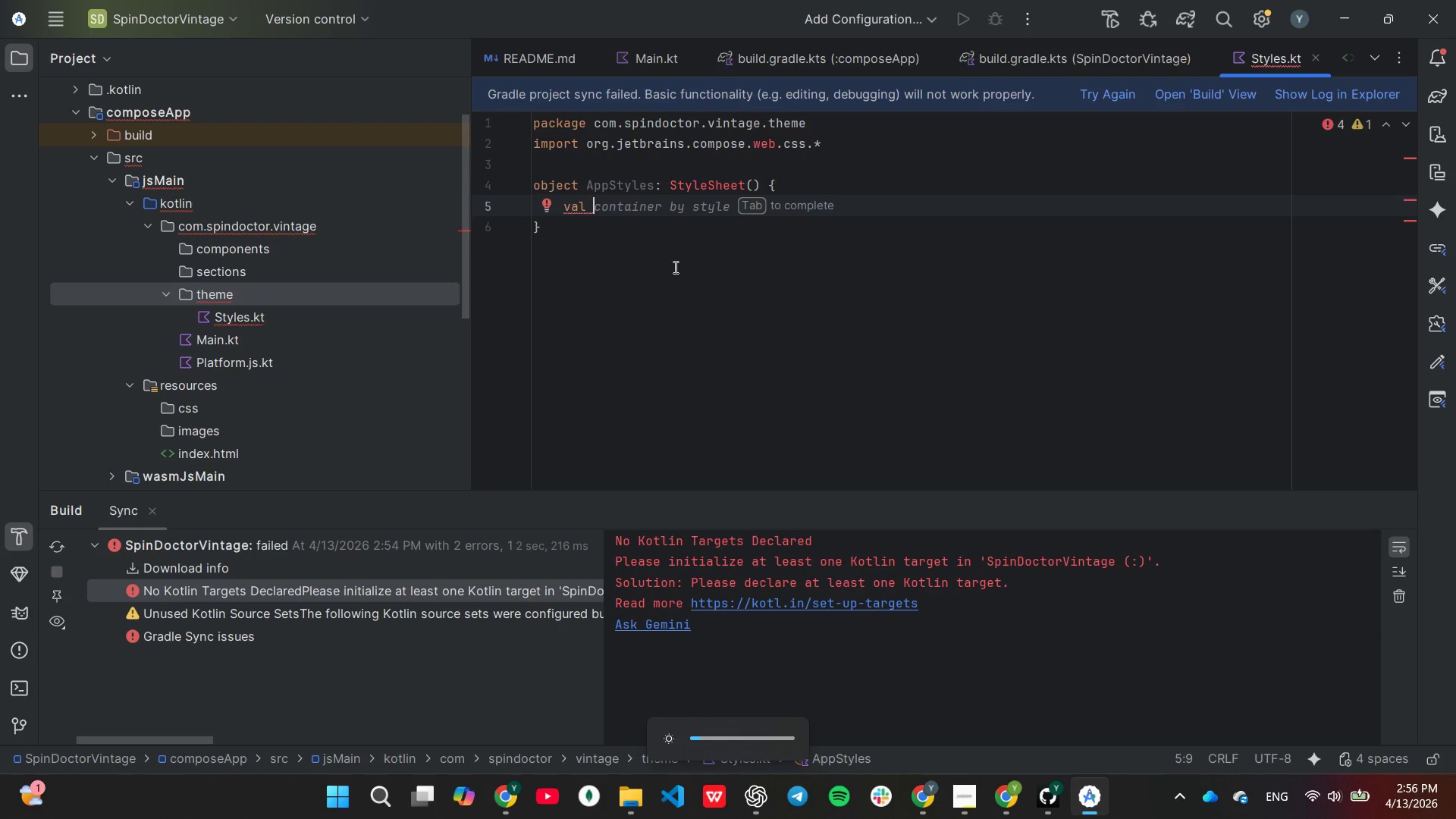 
key(Unknown)
 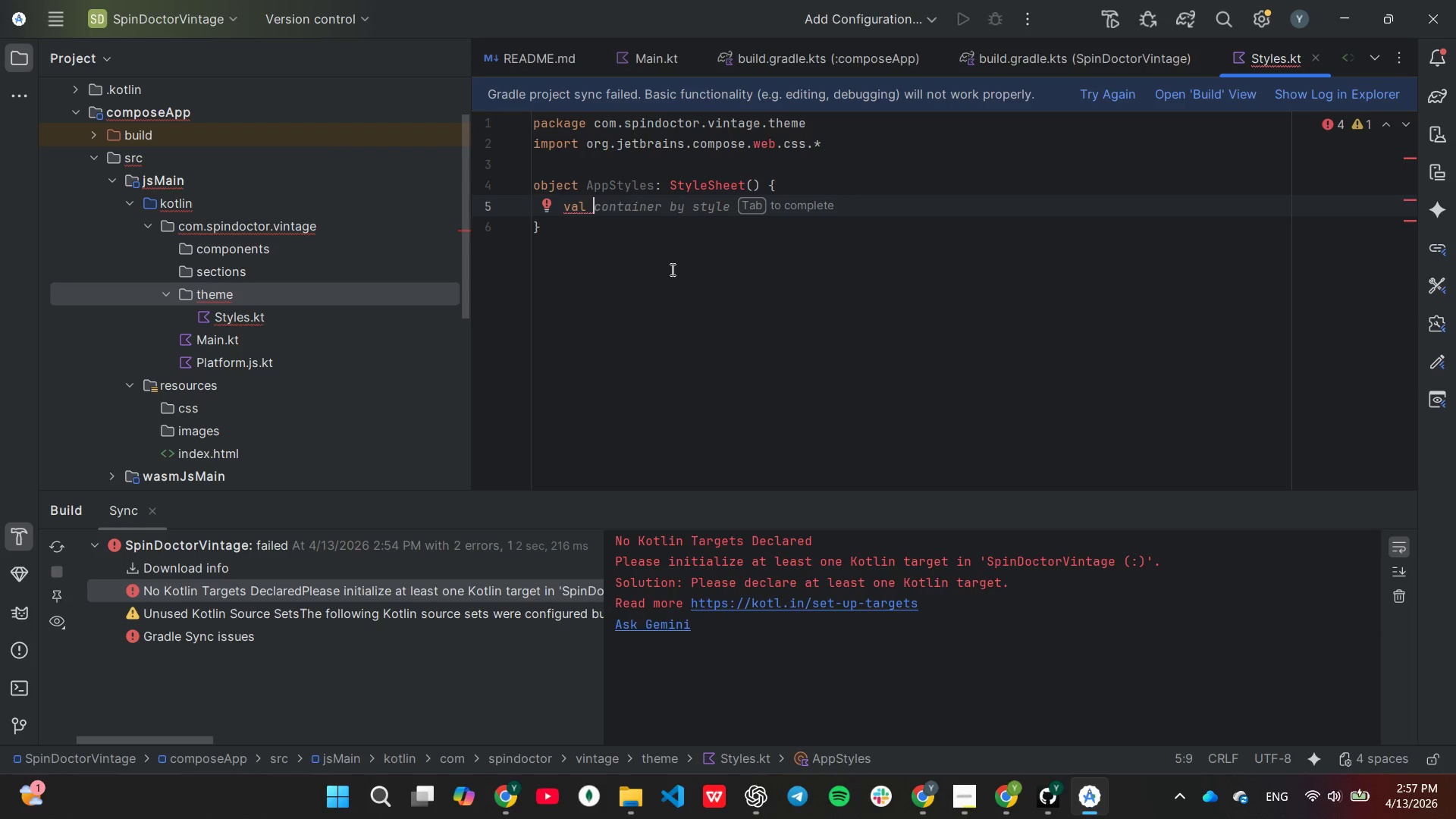 
wait(14.53)
 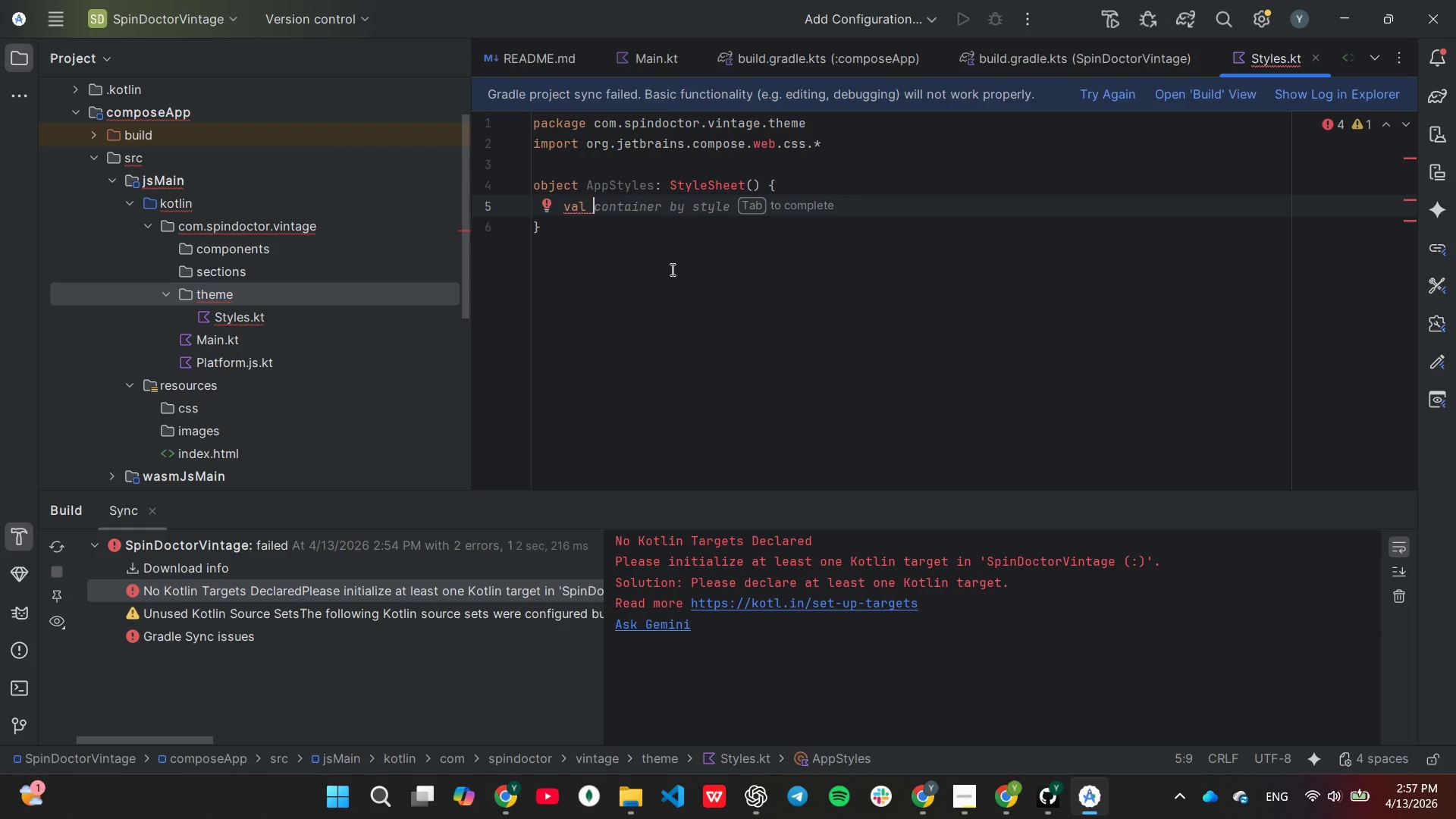 
type(racingGreen - )
key(Backspace)
key(Backspace)
type(= Color(')
key(Backspace)
type("#1B4D3E)
 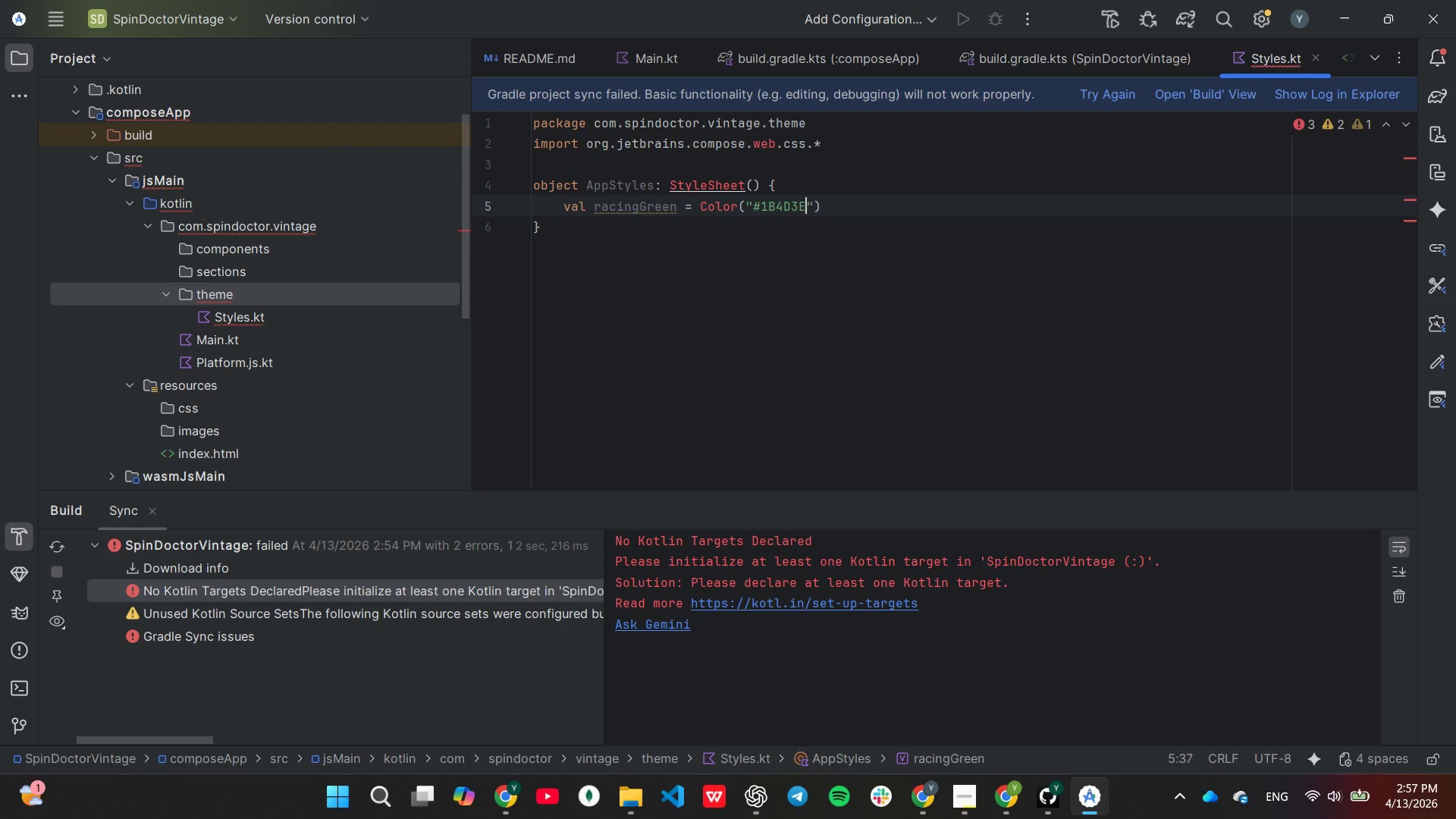 
key(End)
 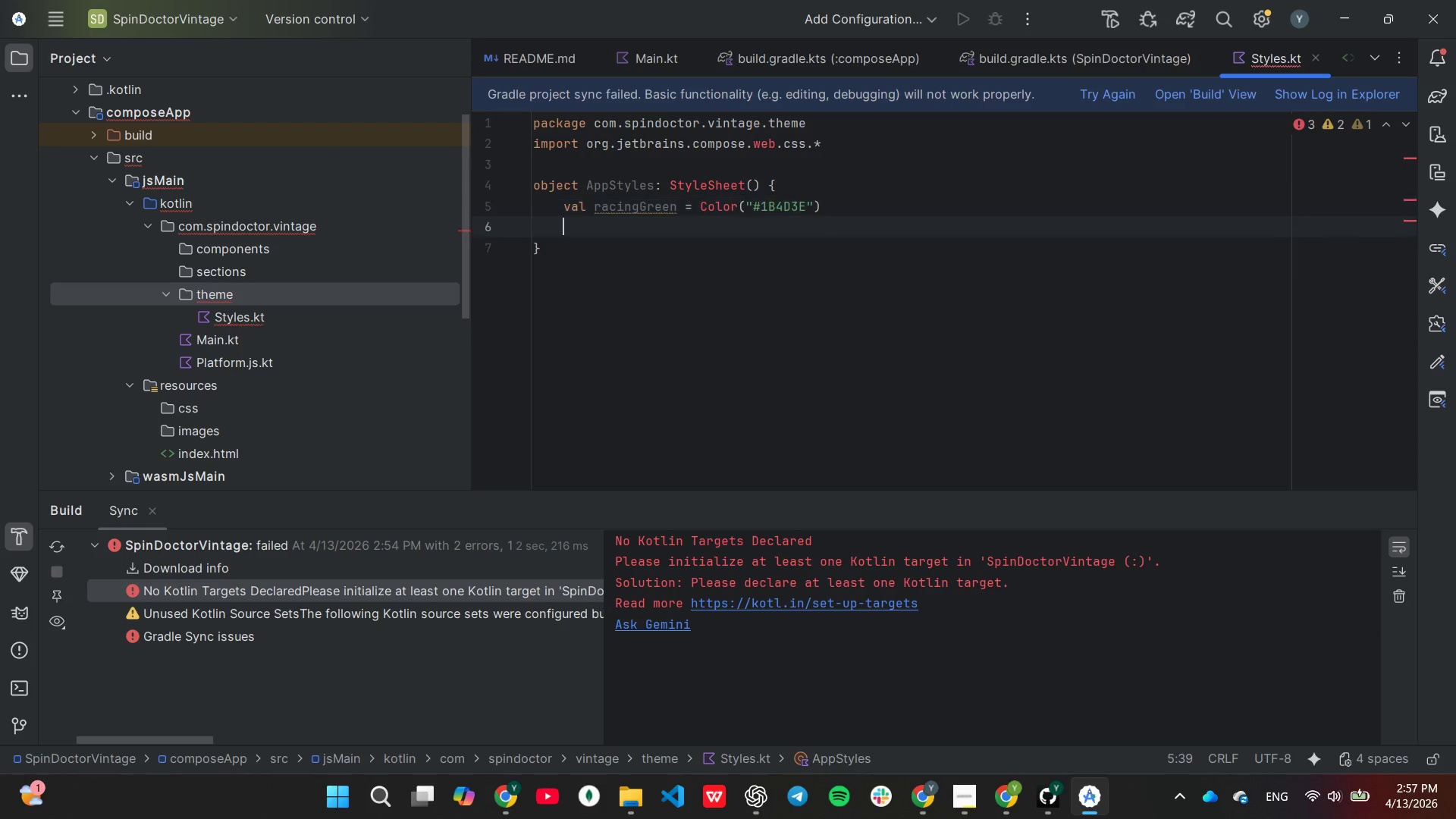 
key(Enter)
 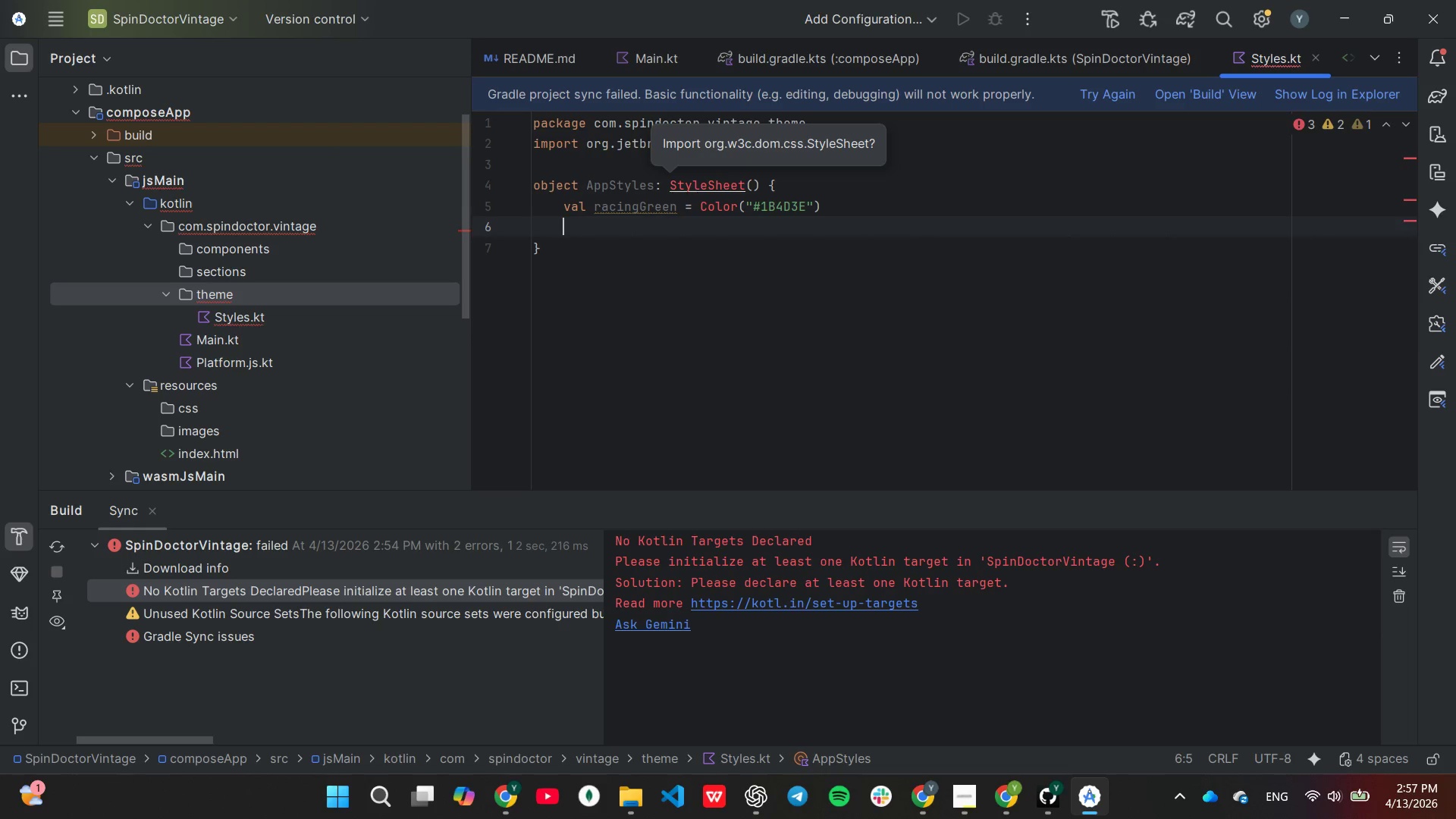 
type(c)
key(Backspace)
type(val chrom)
key(Backspace)
key(Backspace)
key(Backspace)
key(Backspace)
key(Backspace)
key(Backspace)
key(Backspace)
key(Backspace)
 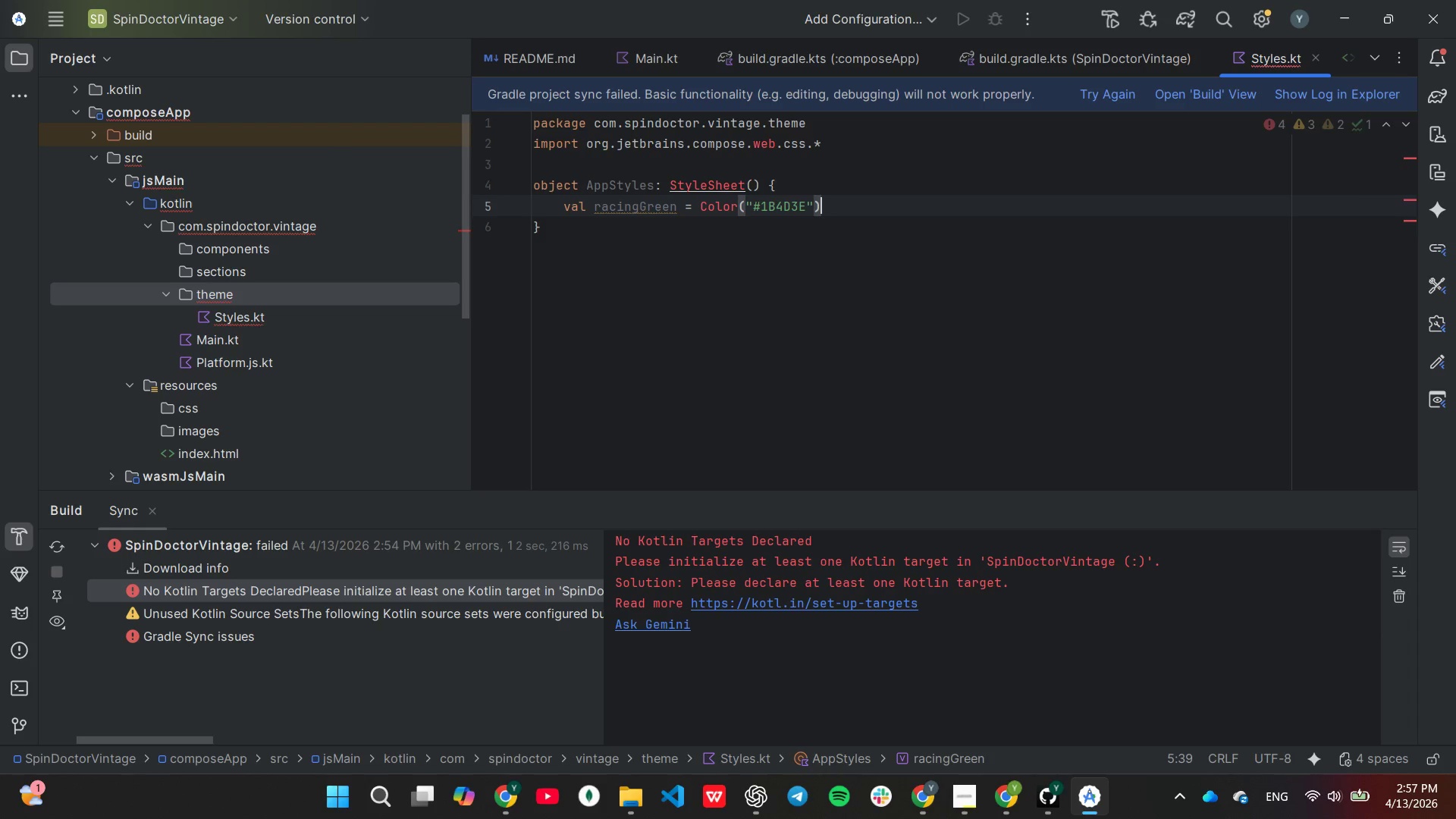 
key(Control+C)
 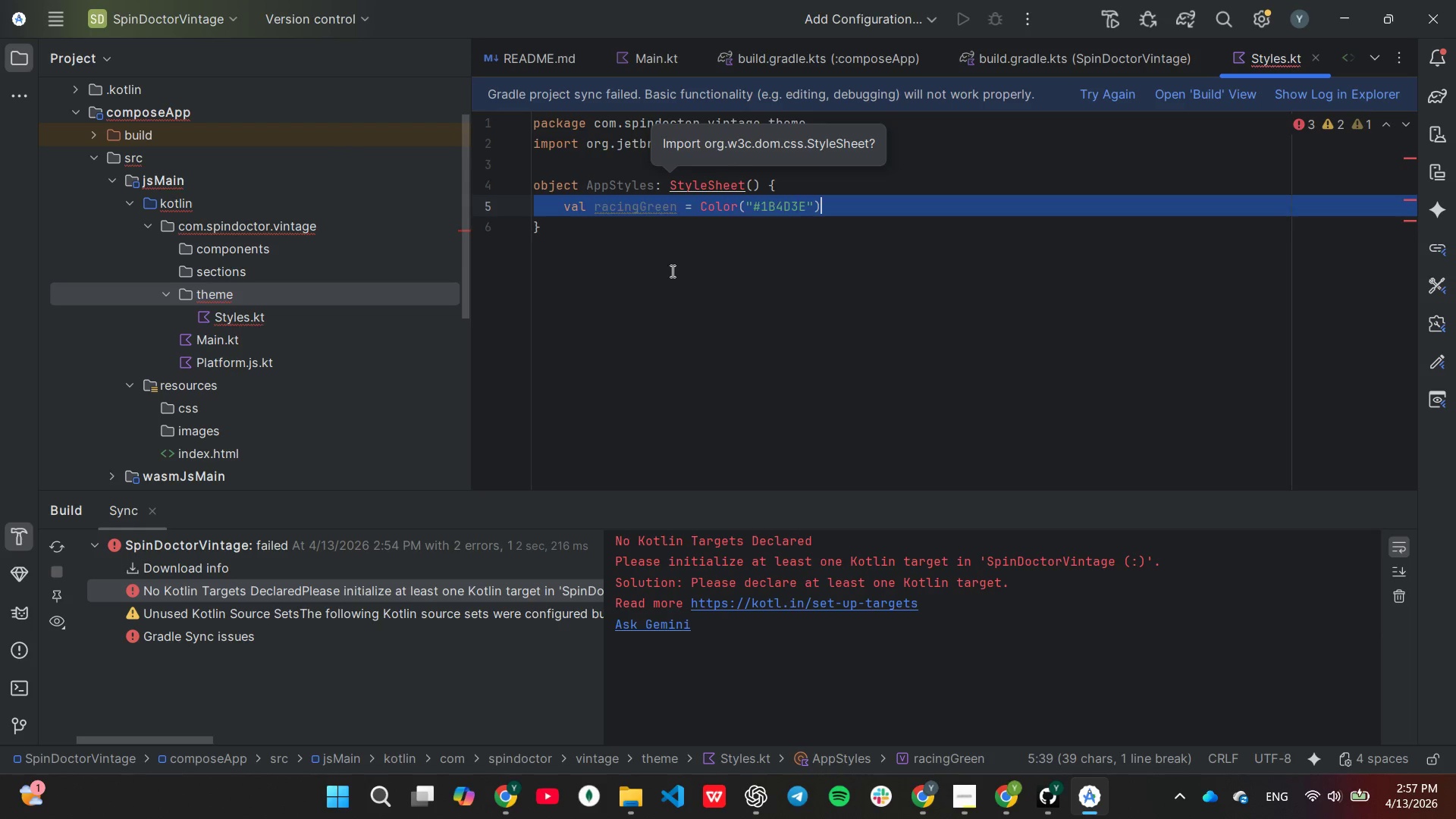 
key(Control+V)
 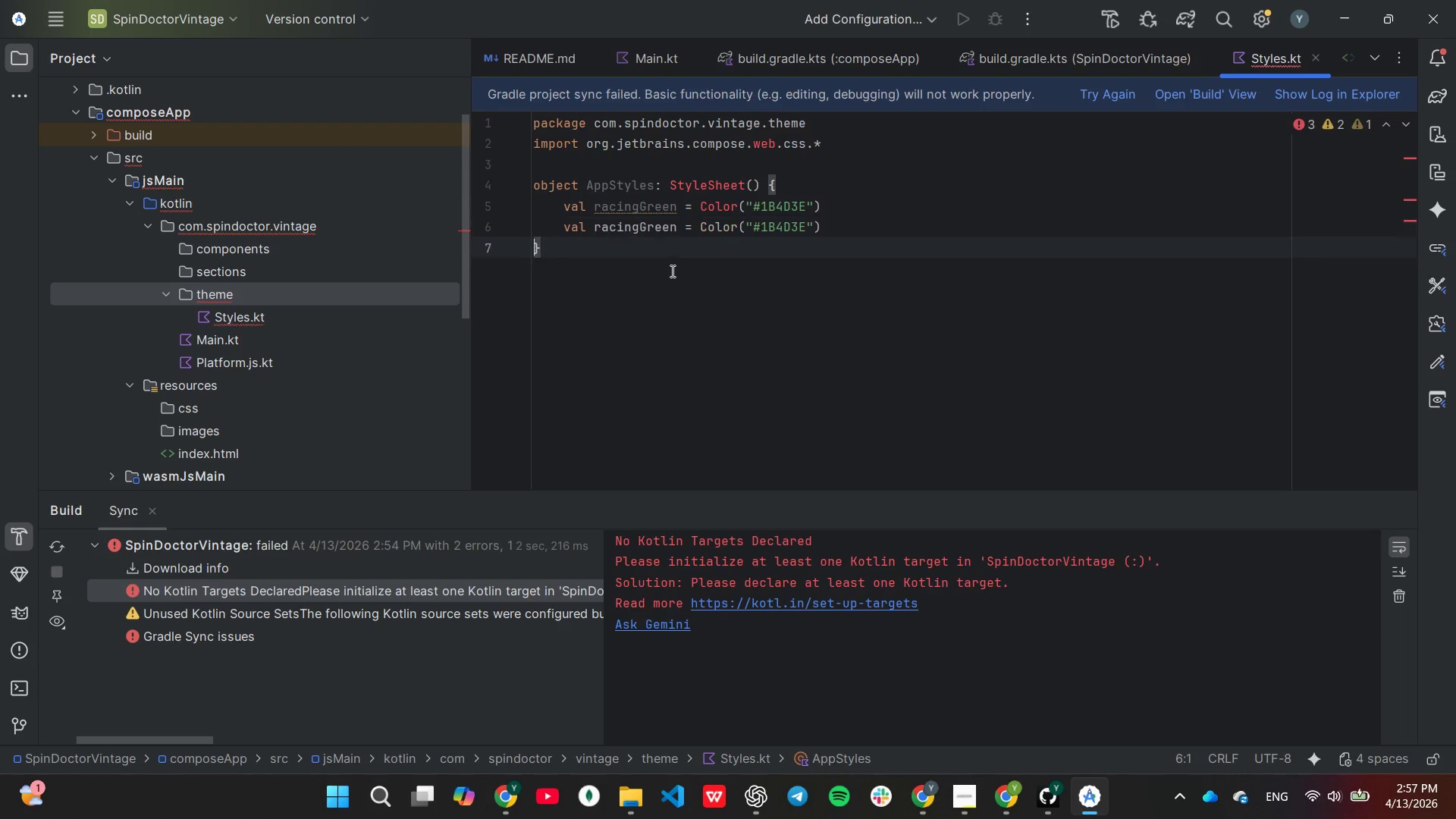 
key(Control+V)
 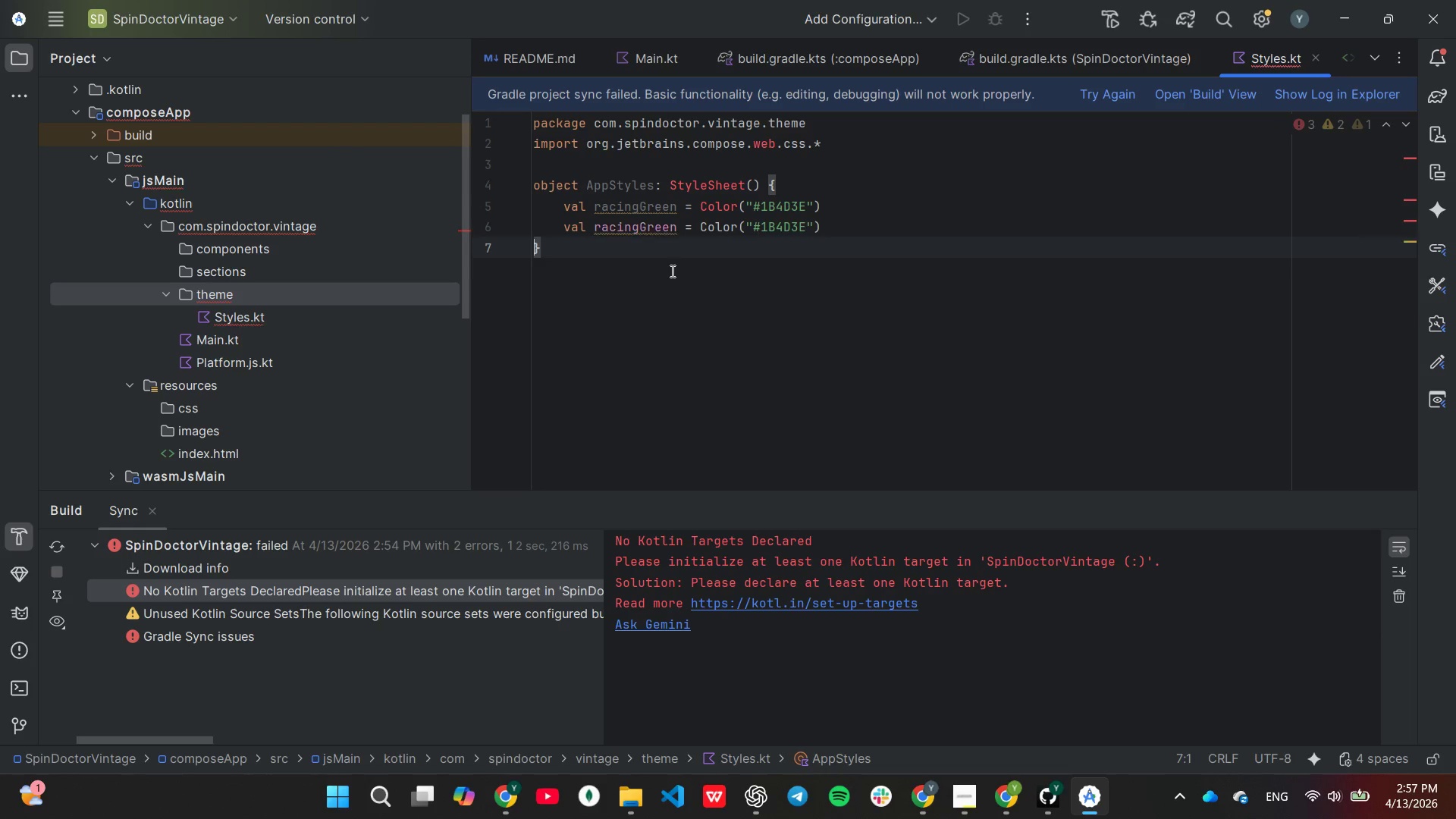 
key(Control+V)
 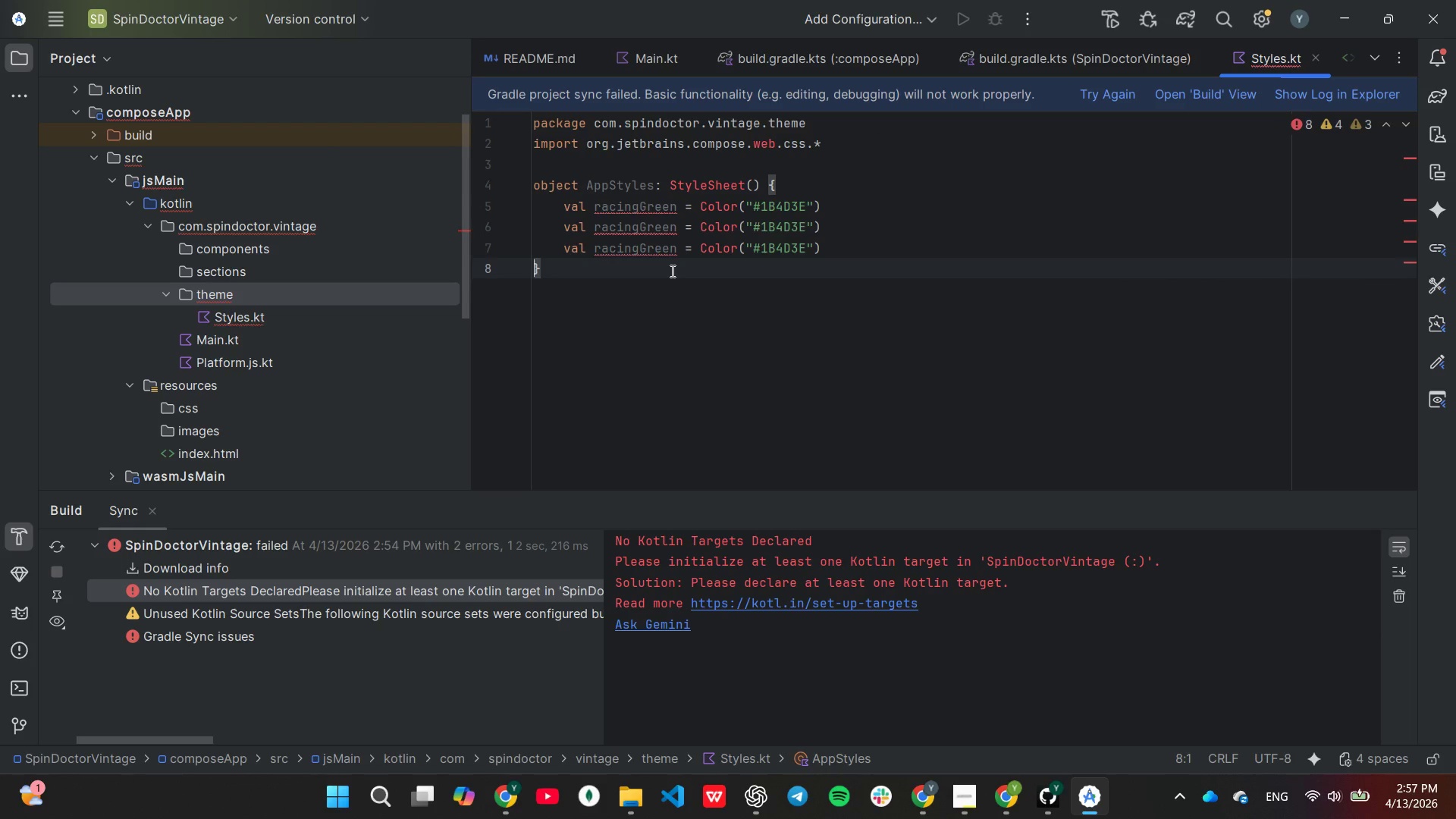 
key(Control+V)
 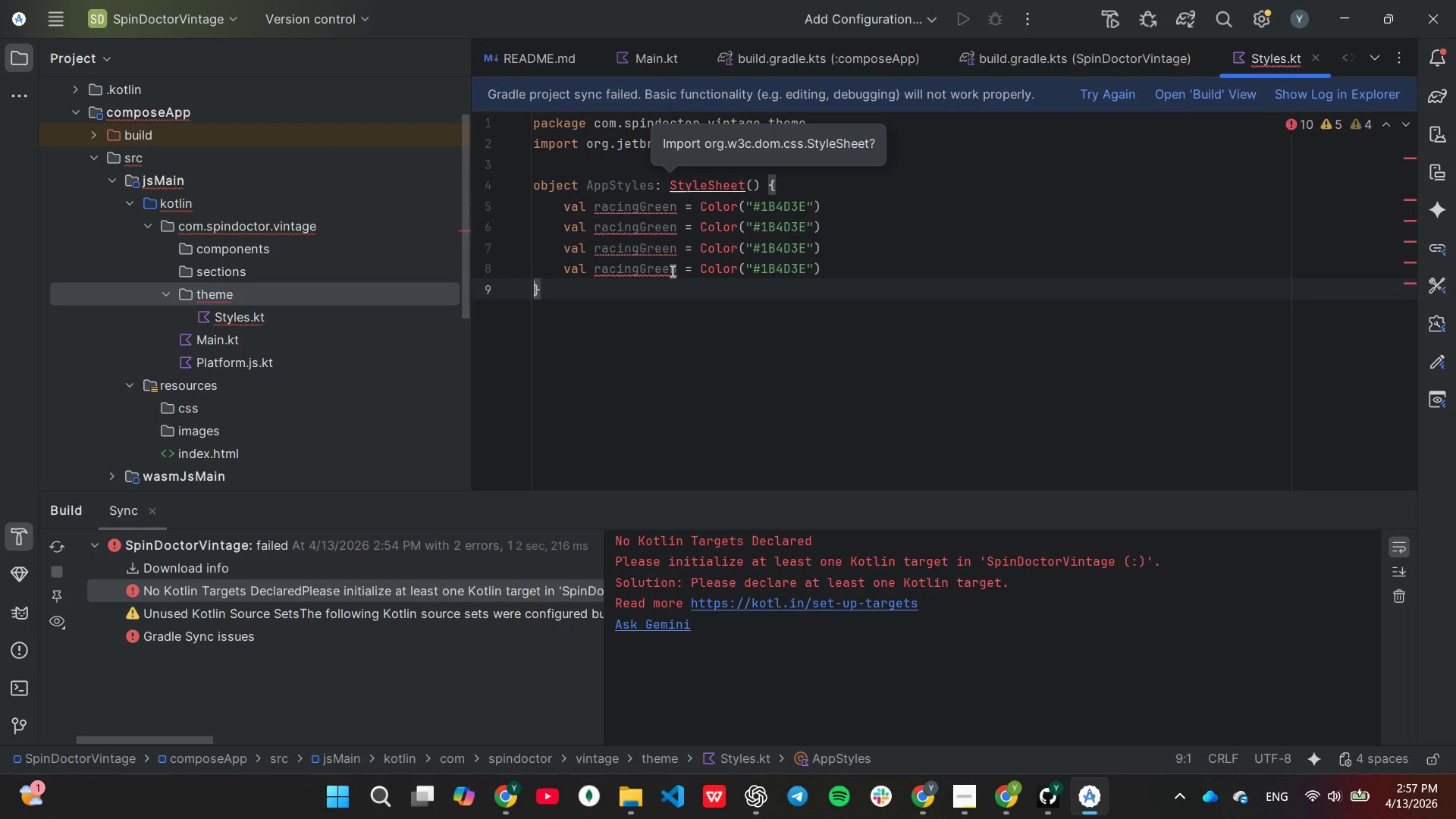 
key(ArrowUp)
 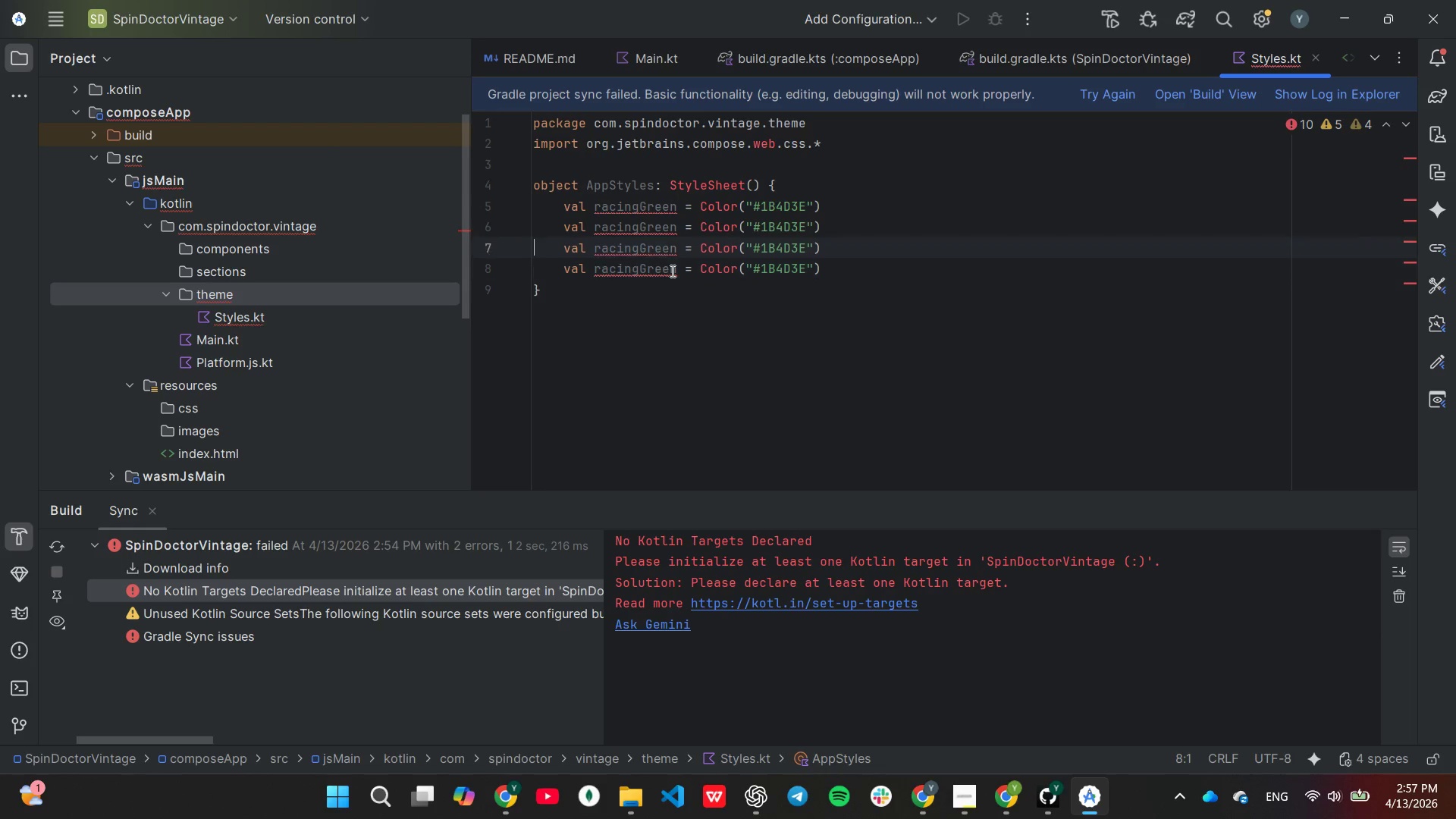 
key(ArrowUp)
 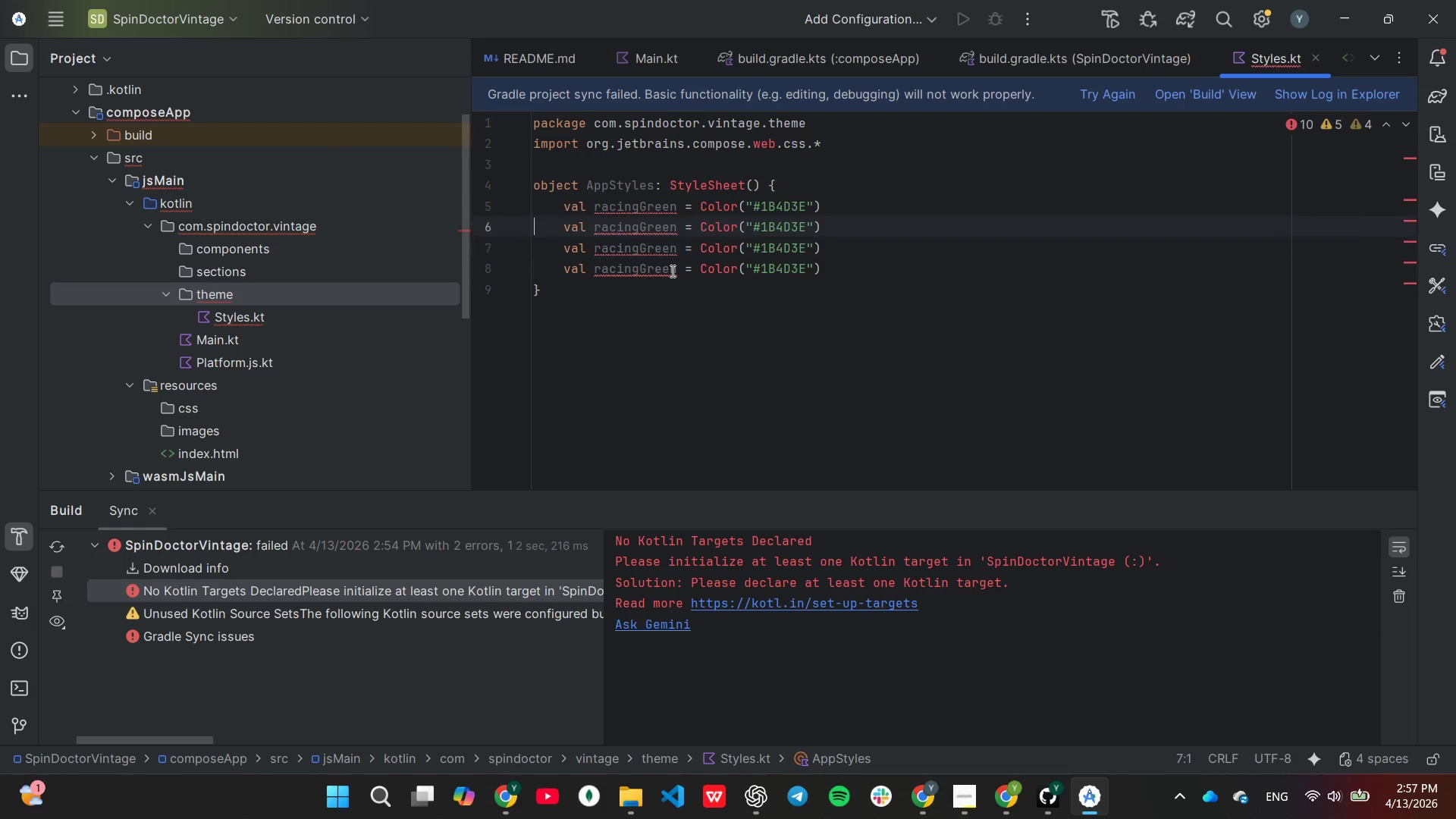 
key(ArrowUp)
 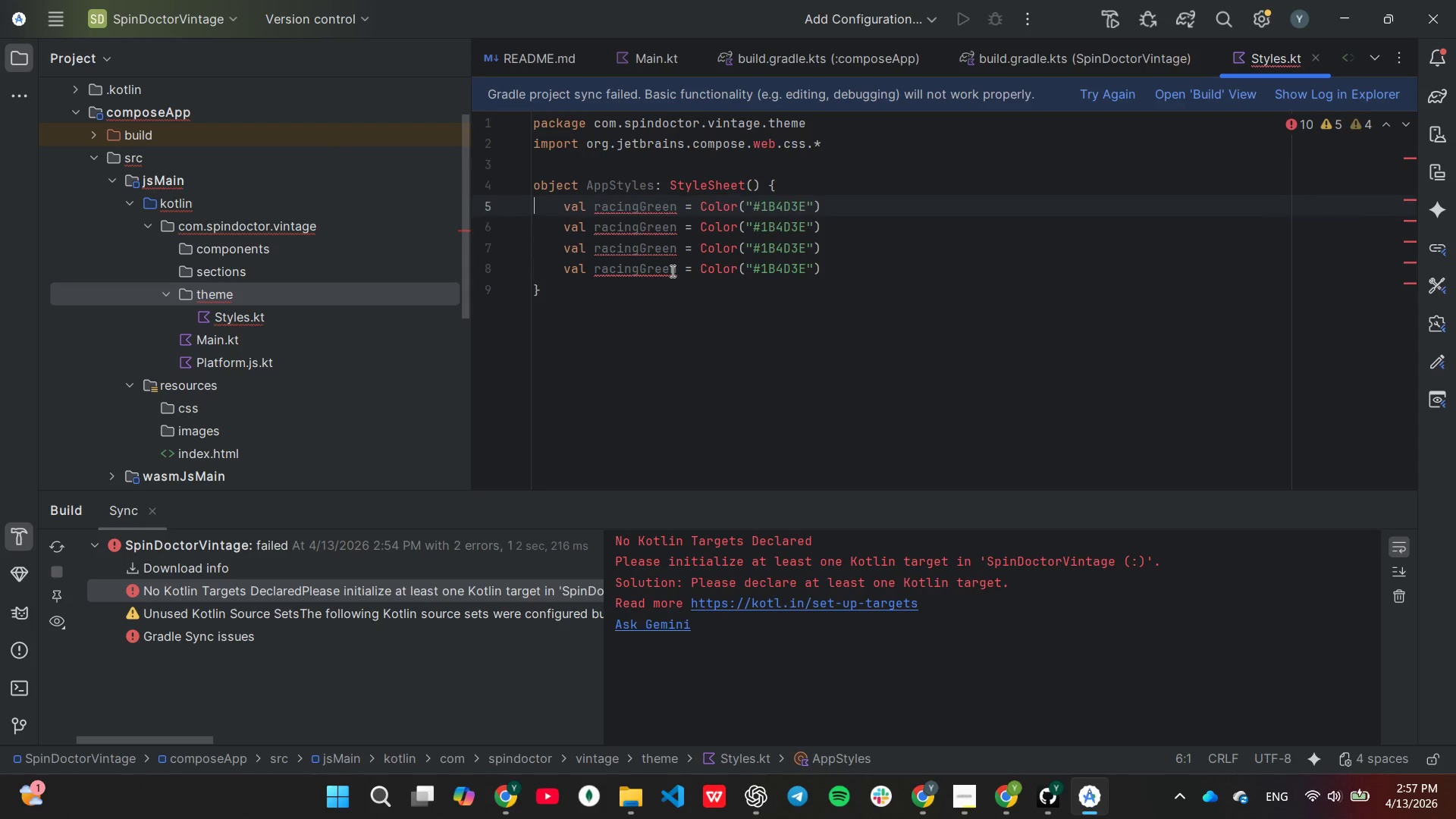 
key(ArrowUp)
 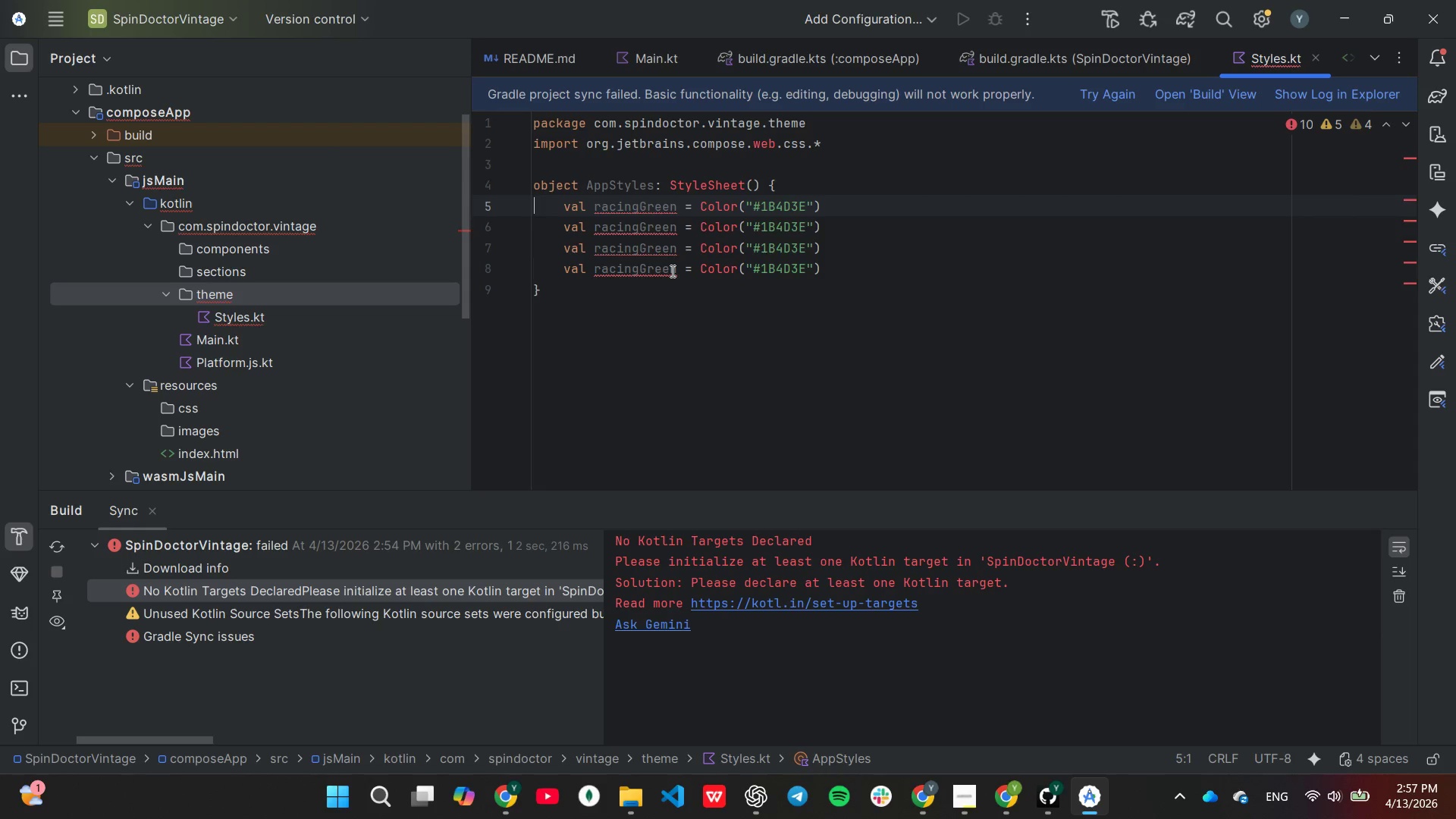 
key(ArrowDown)
 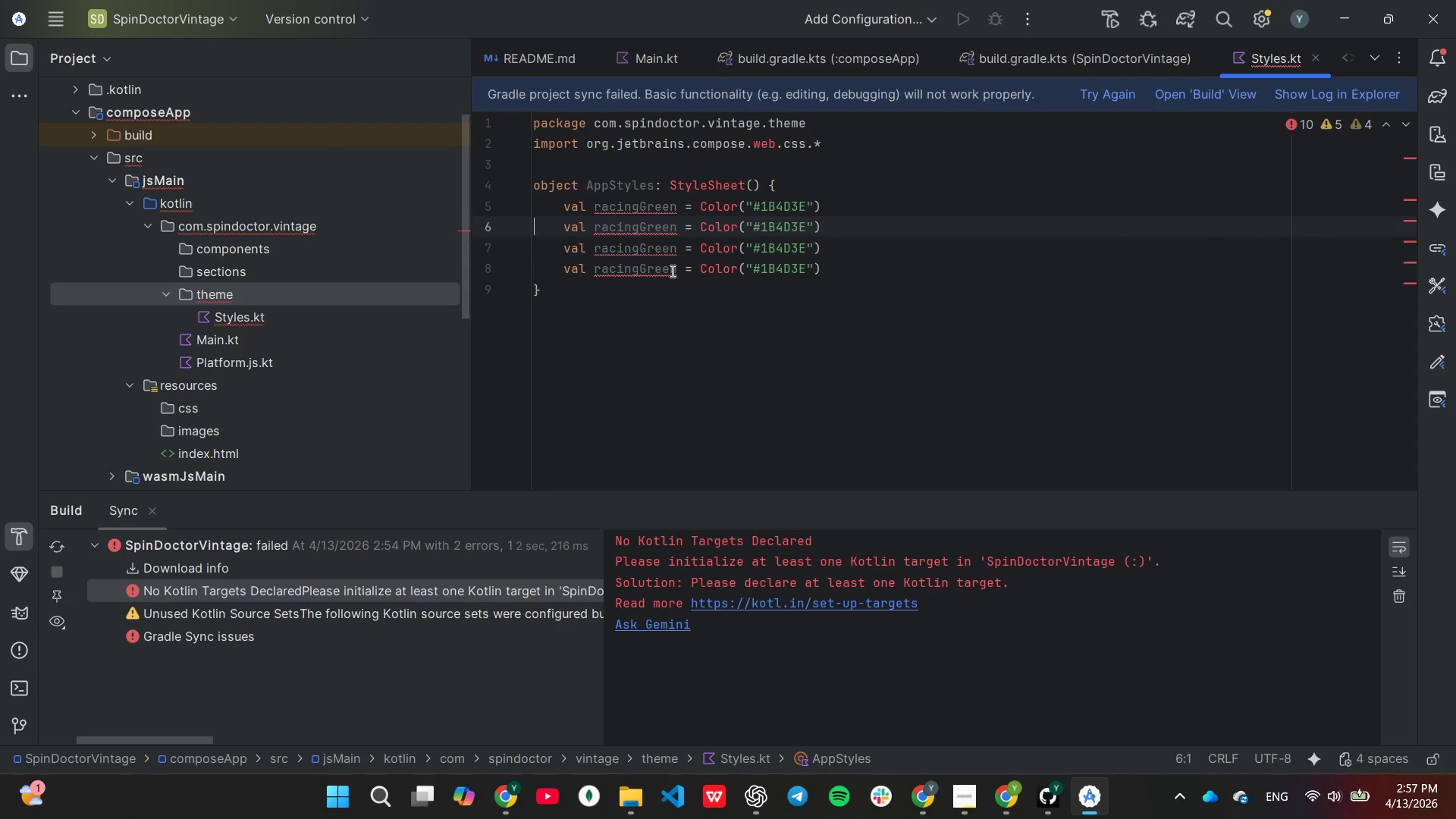 
key(End)
 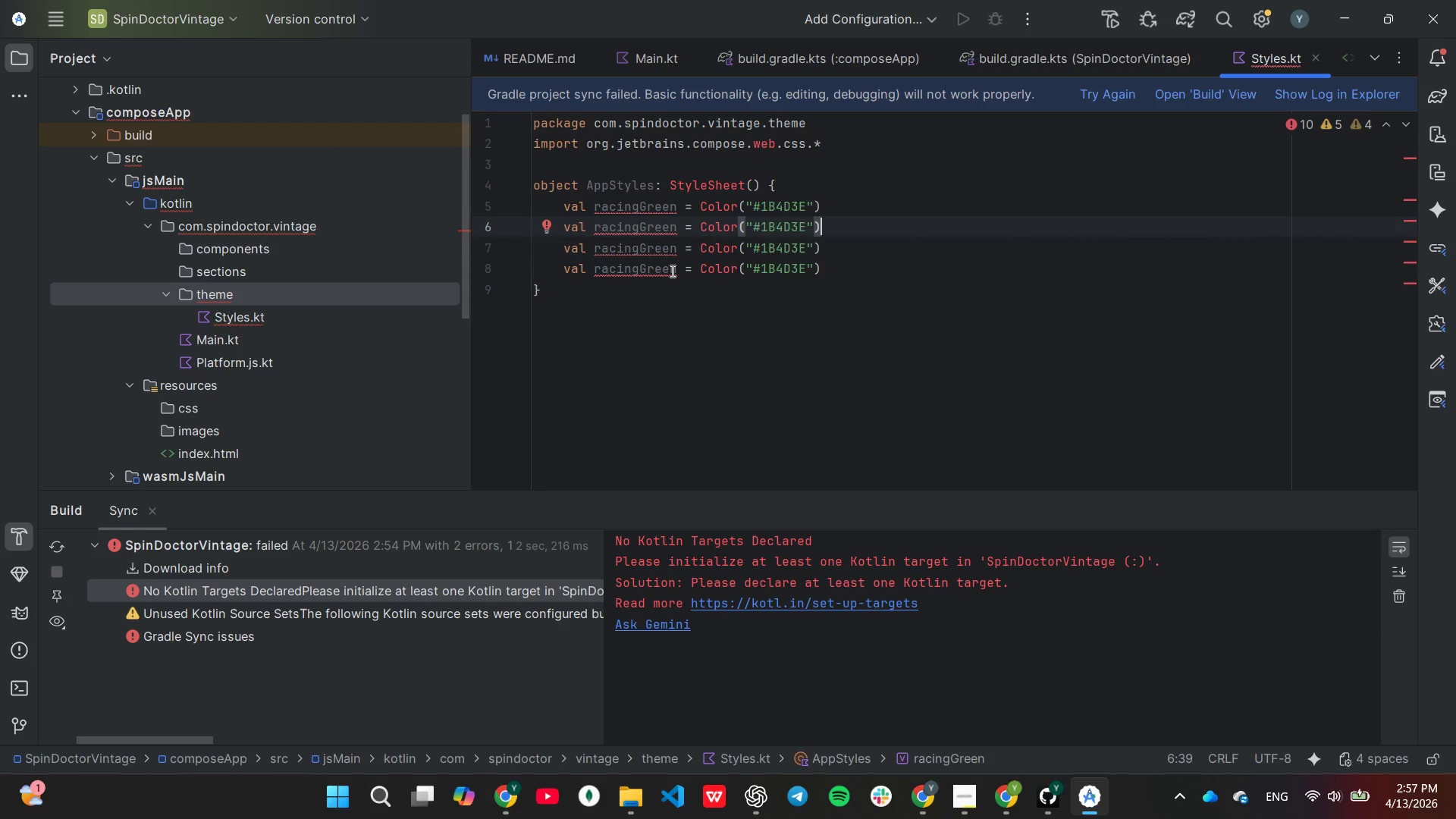 
key(ArrowLeft)
 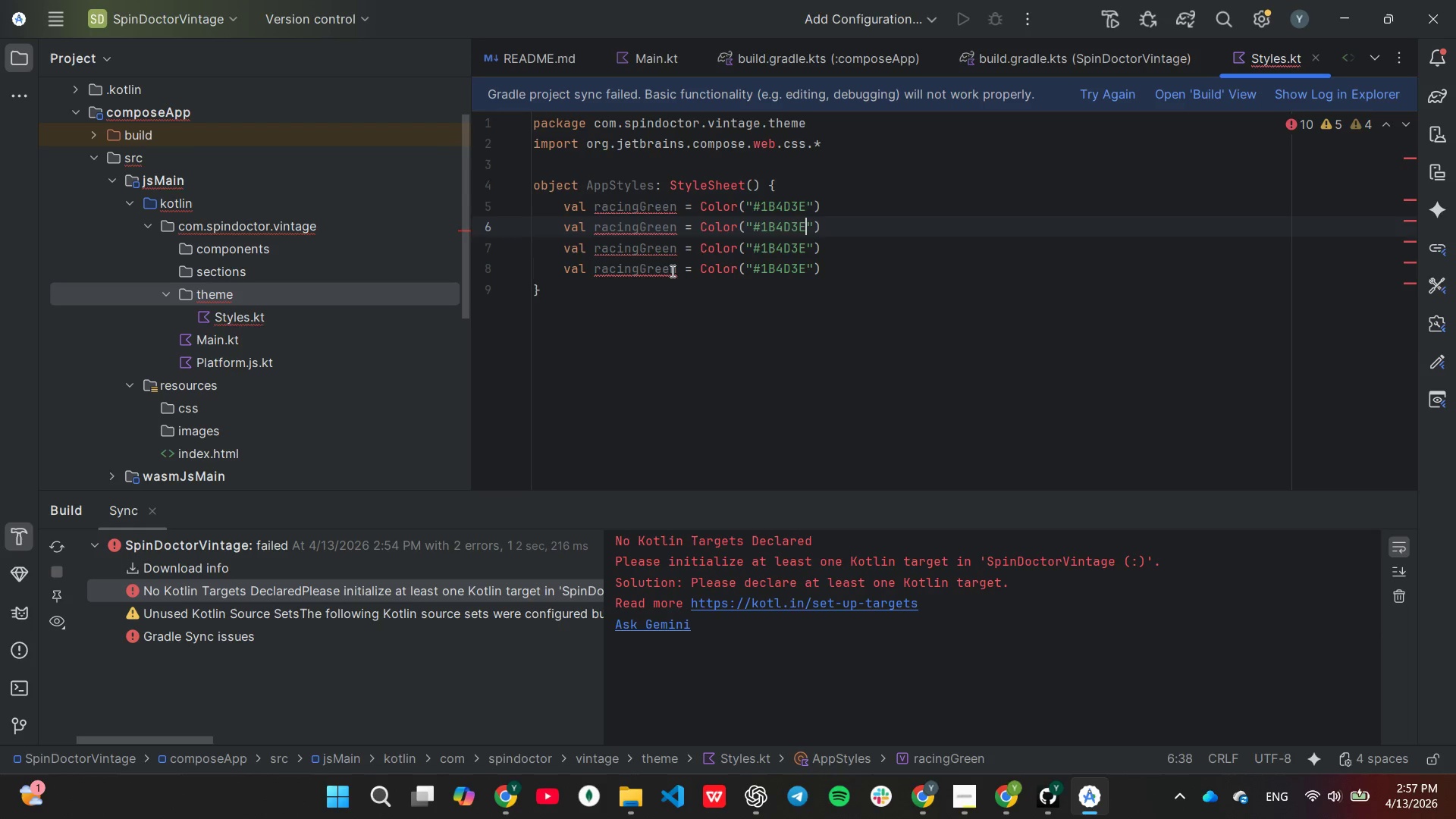 
key(ArrowLeft)
 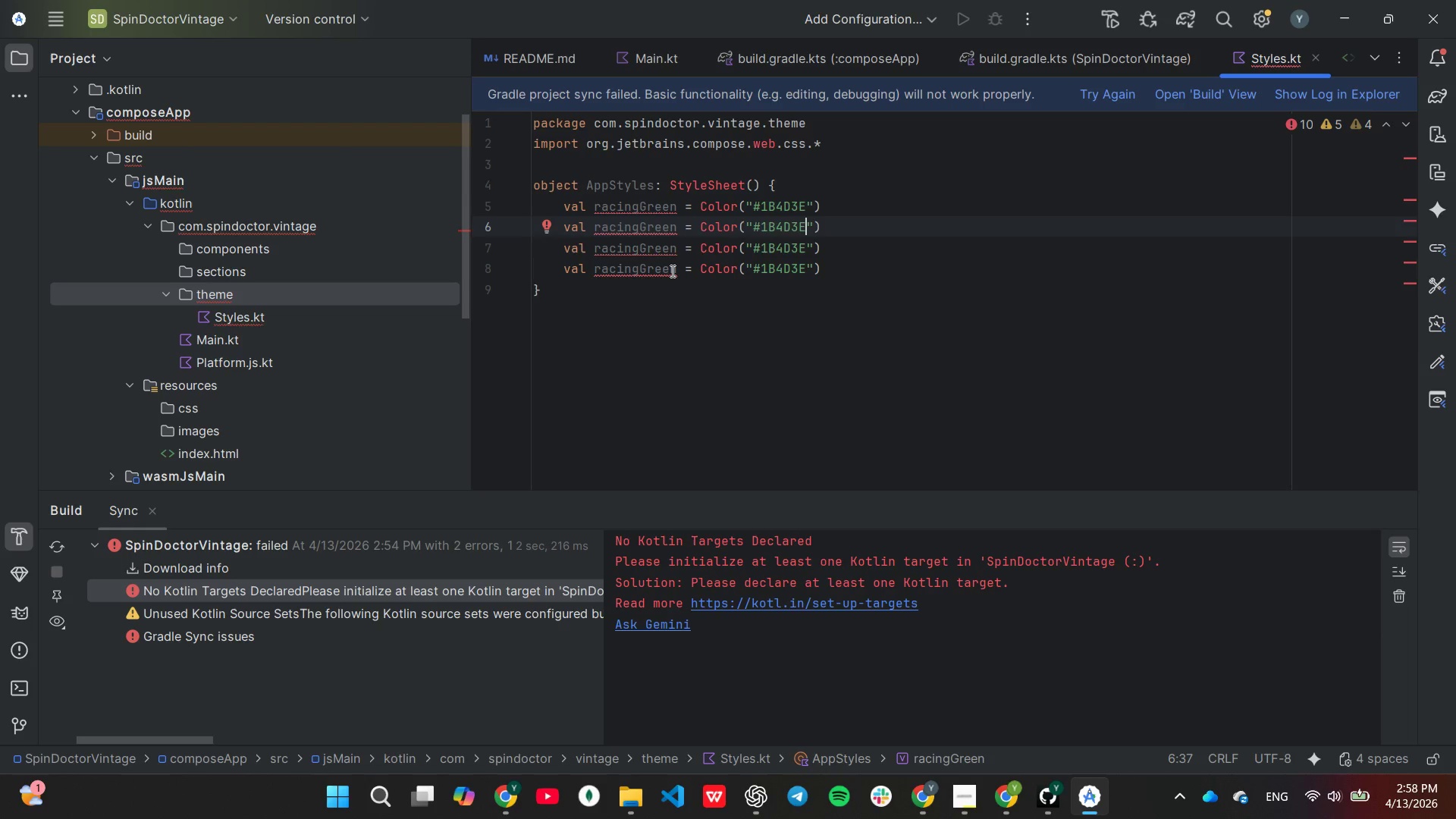 
key(Backspace)
key(Backspace)
key(Backspace)
key(Backspace)
key(Backspace)
key(Backspace)
type(C0C0C0)
 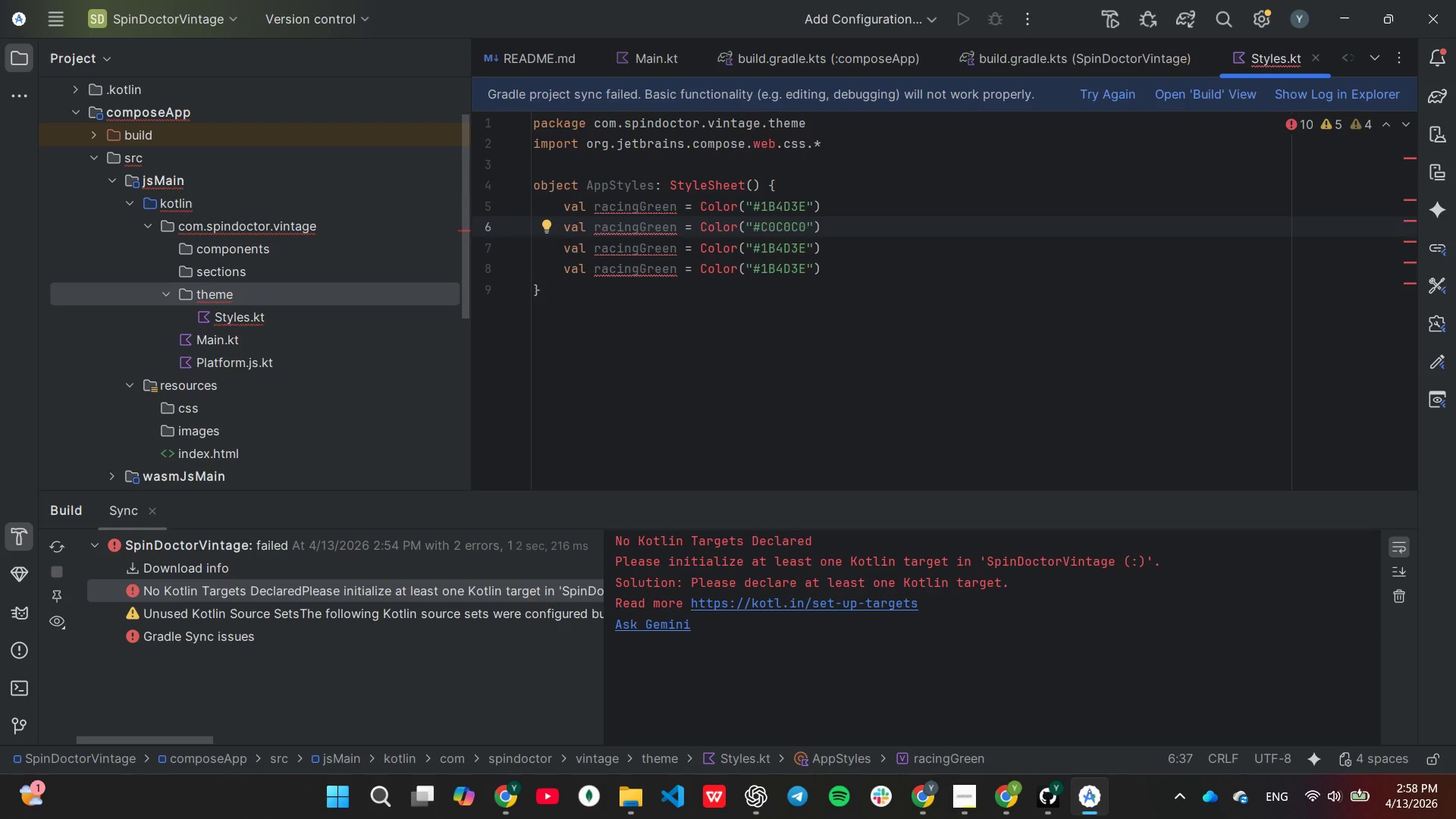 
key(ArrowDown)
 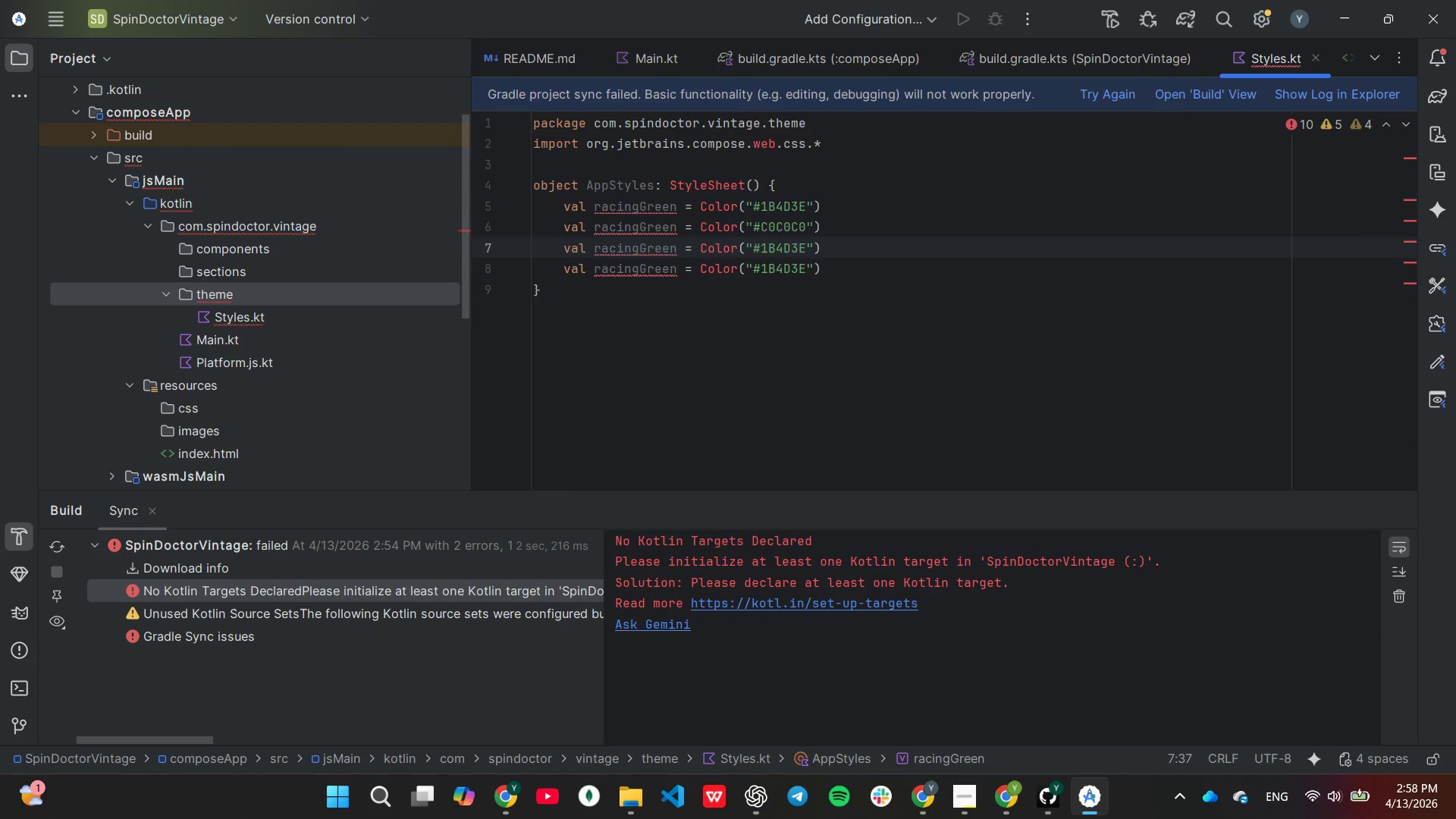 
key(Backspace)
key(Backspace)
key(Backspace)
key(Backspace)
key(Backspace)
key(Backspace)
type(B7410E)
 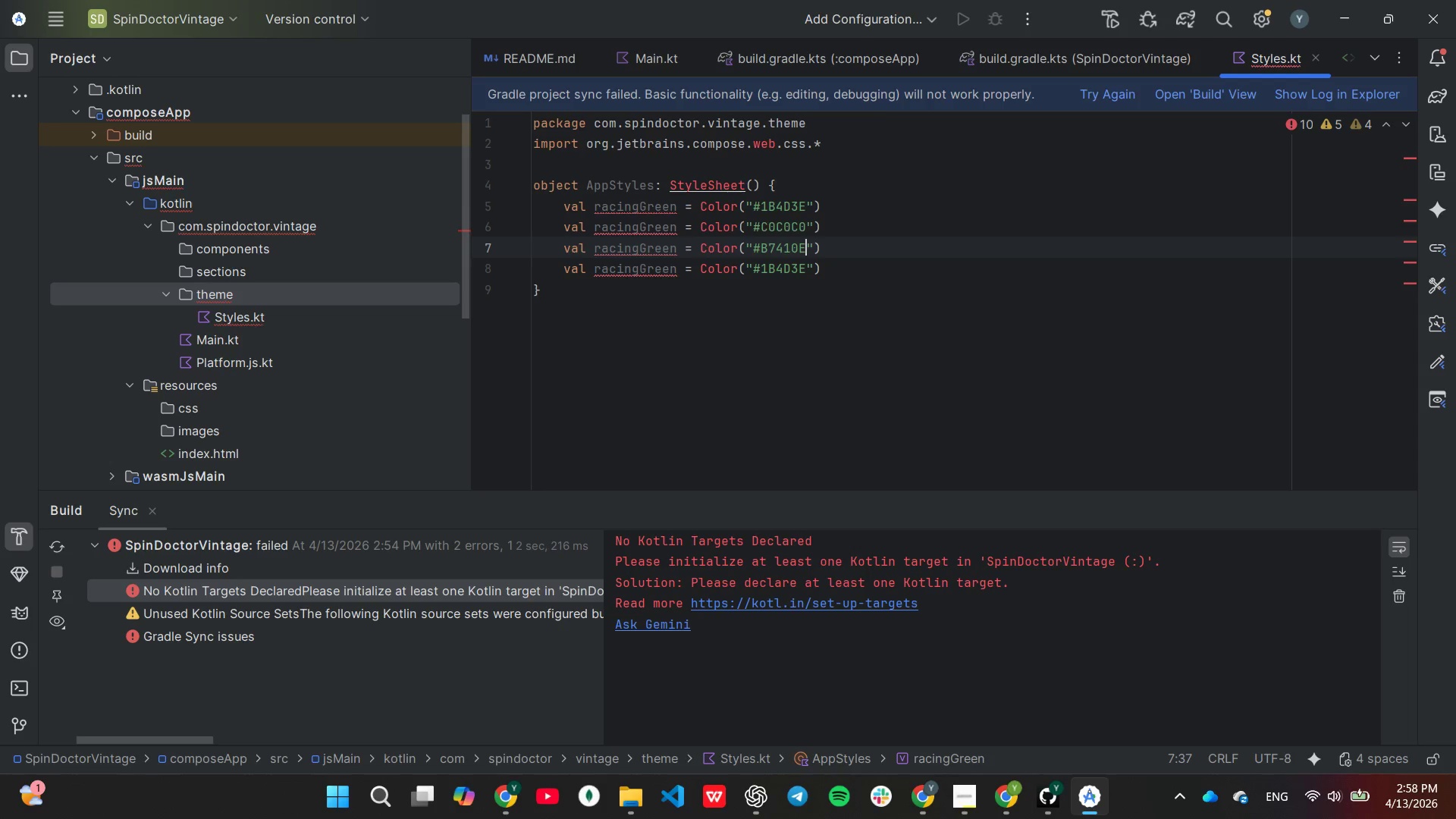 
key(ArrowLeft)
 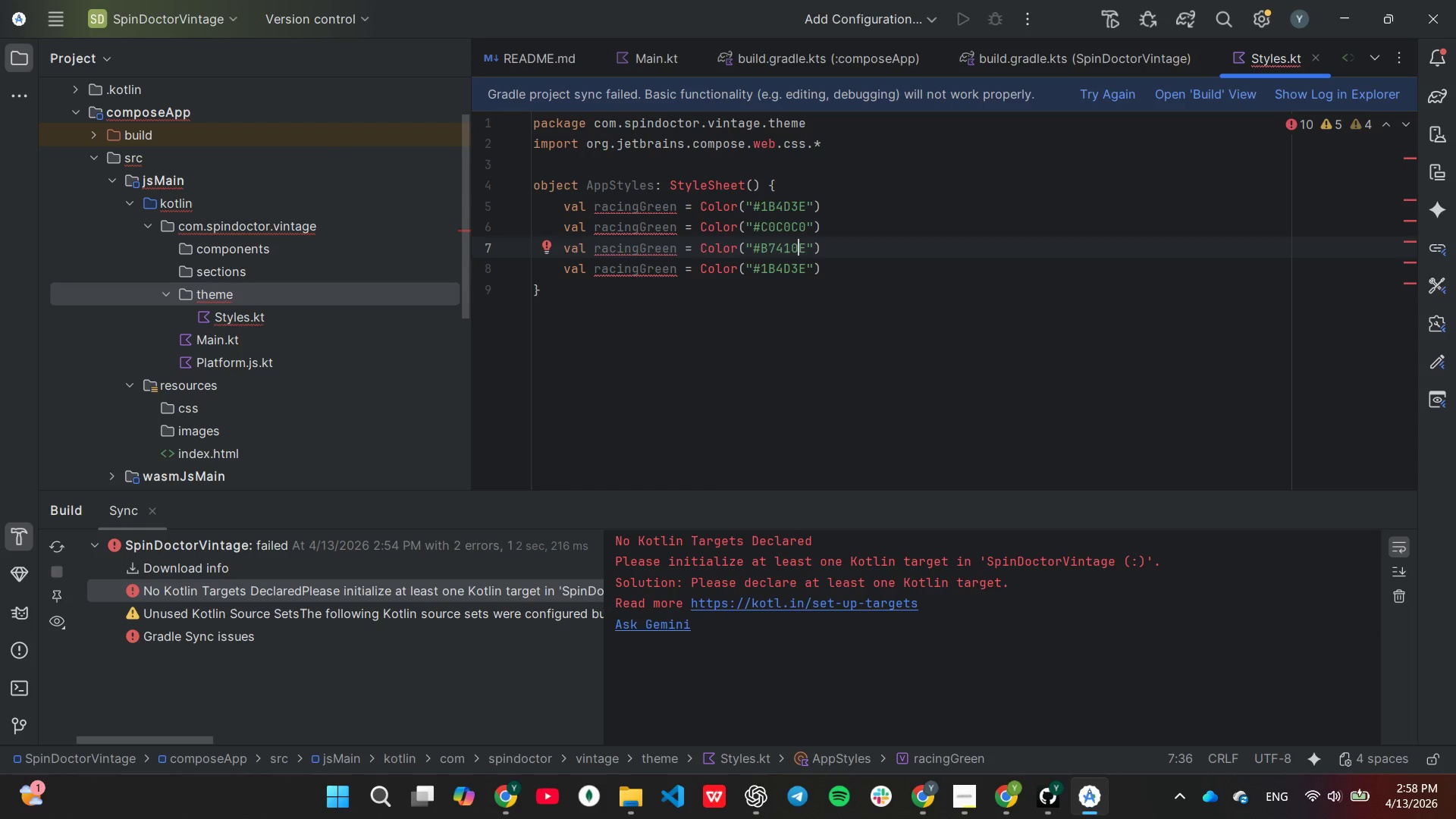 
key(ArrowDown)
 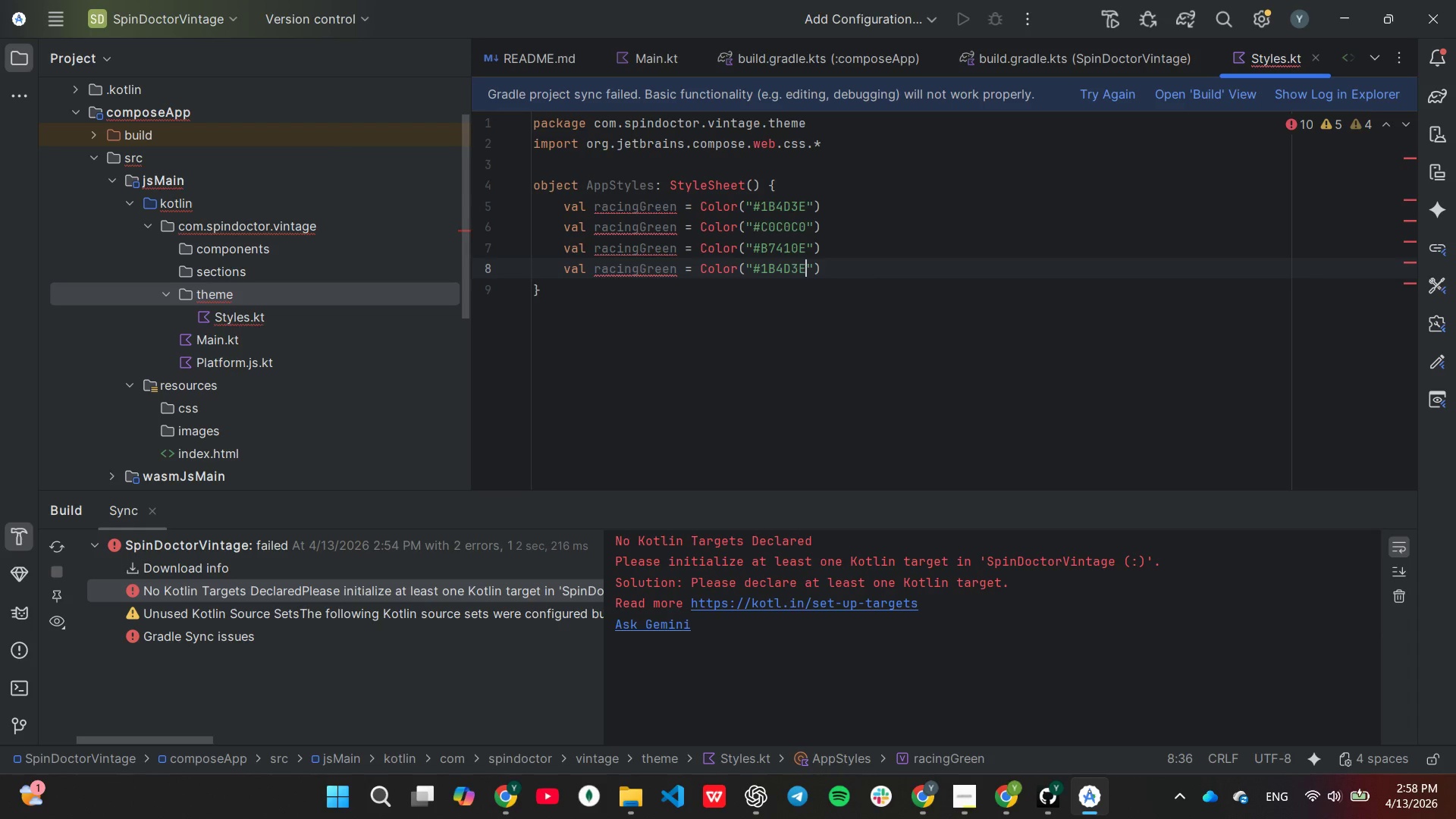 
key(ArrowRight)
 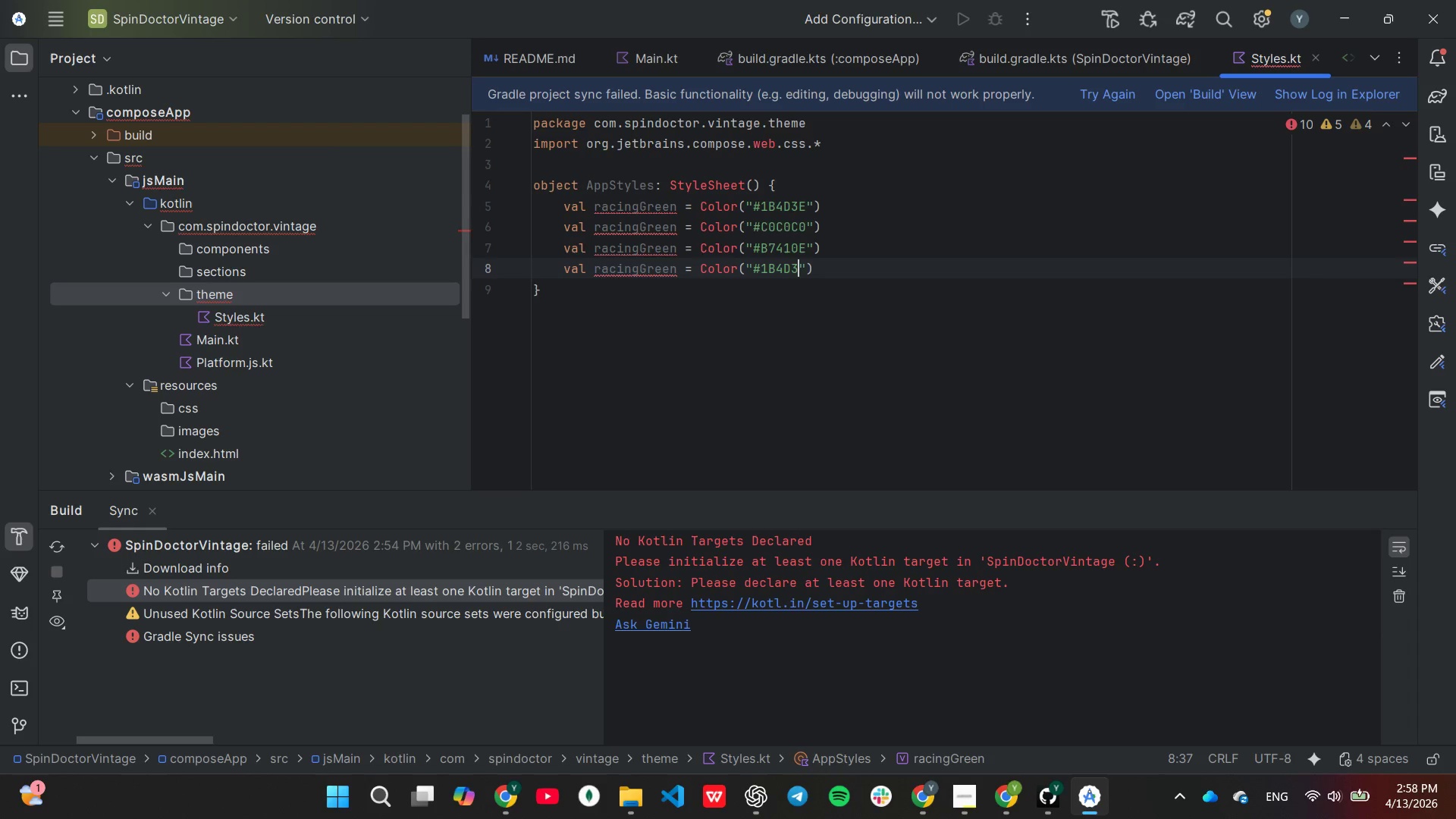 
key(Backspace)
 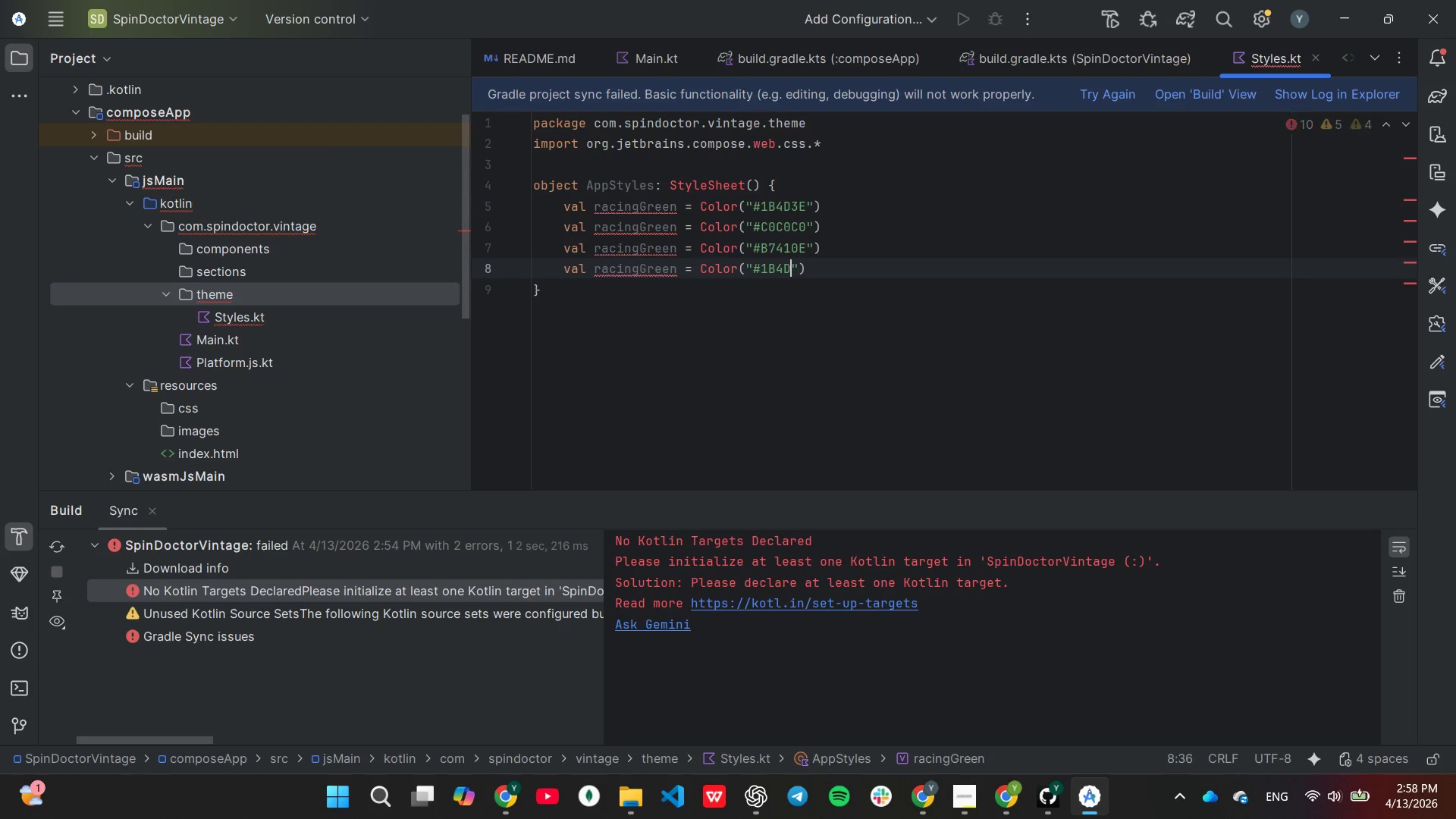 
key(Backspace)
 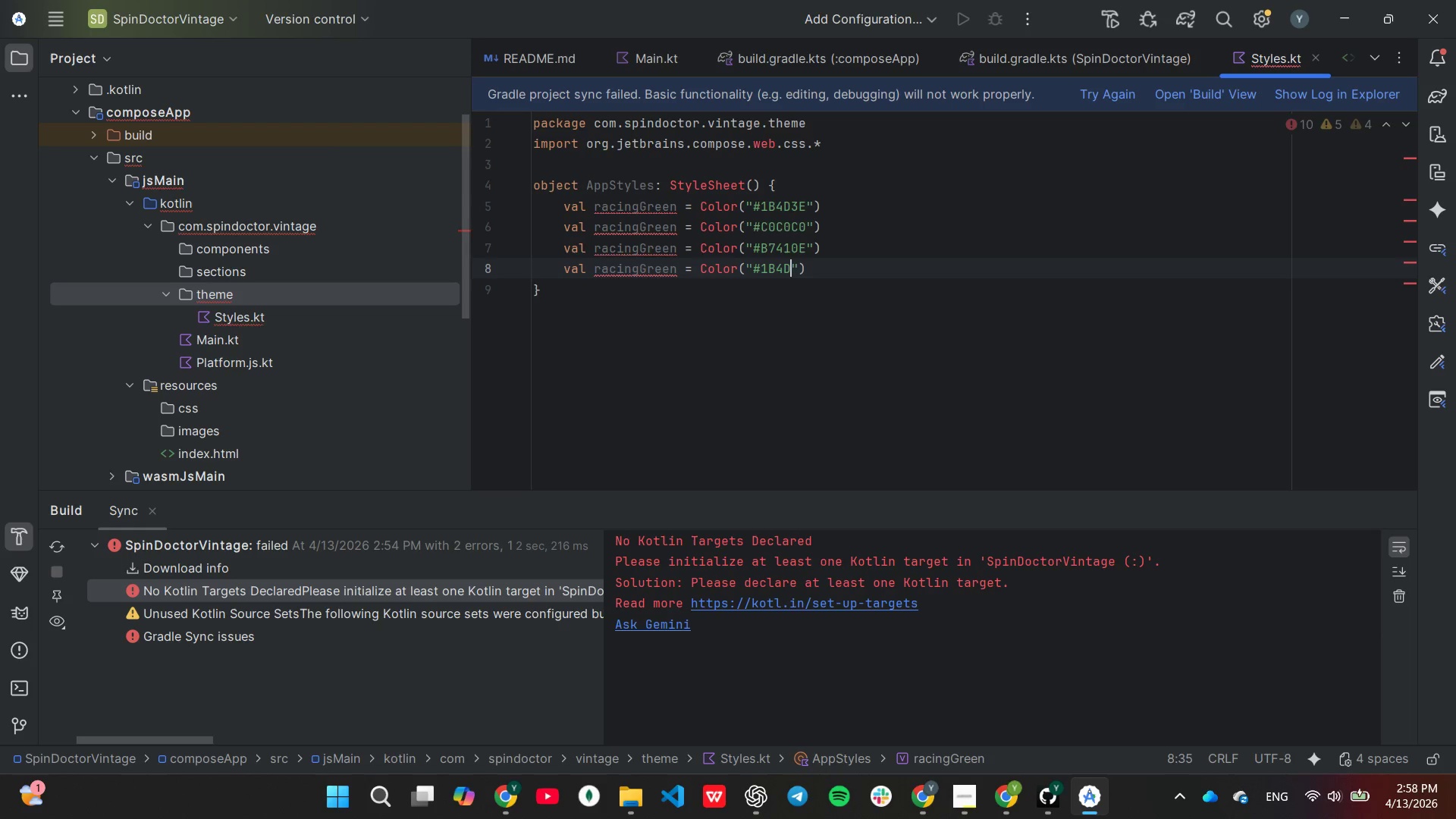 
key(Backspace)
 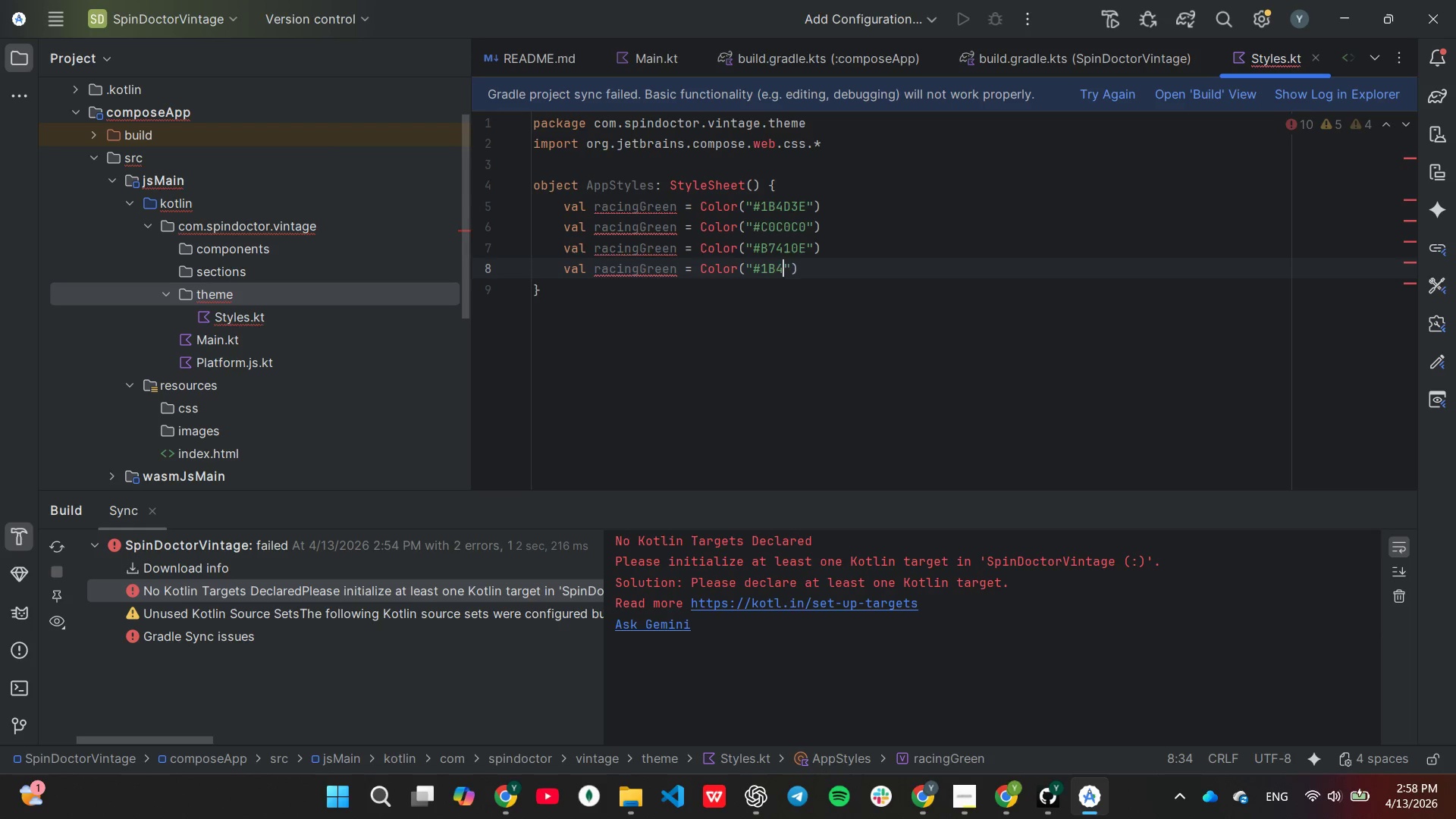 
key(Backspace)
 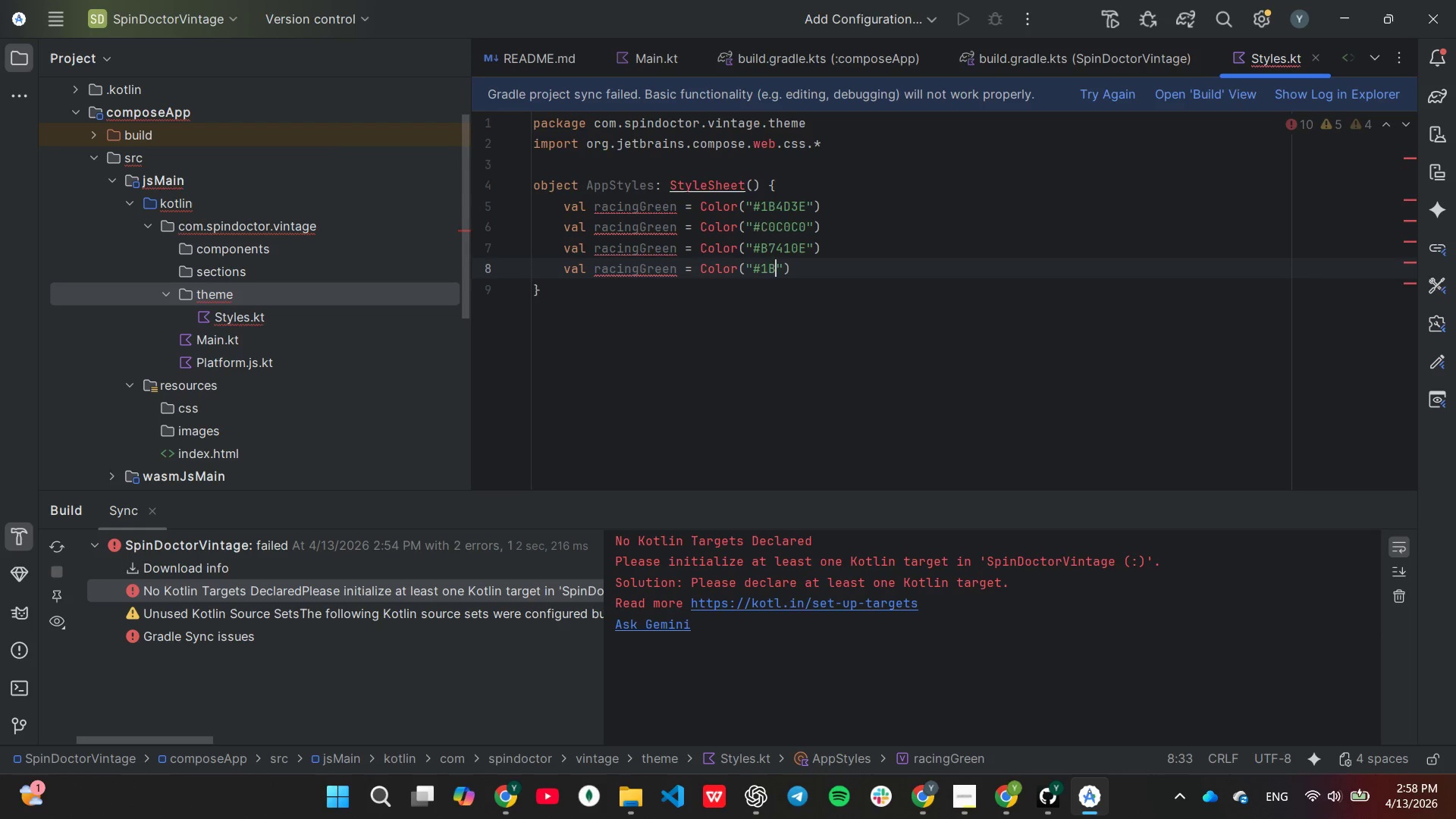 
key(Backspace)
 